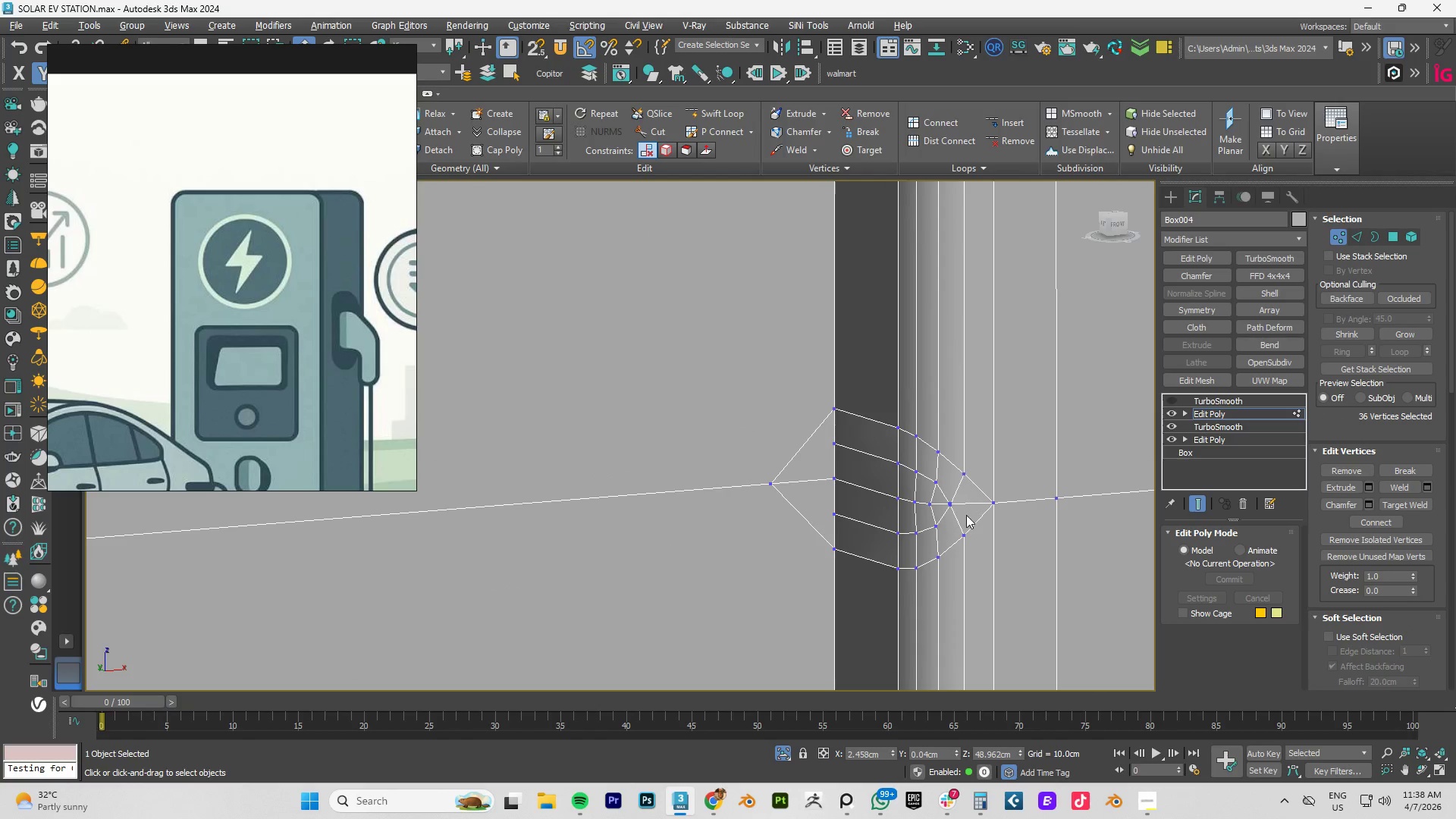 
left_click_drag(start_coordinate=[965, 515], to_coordinate=[943, 500])
 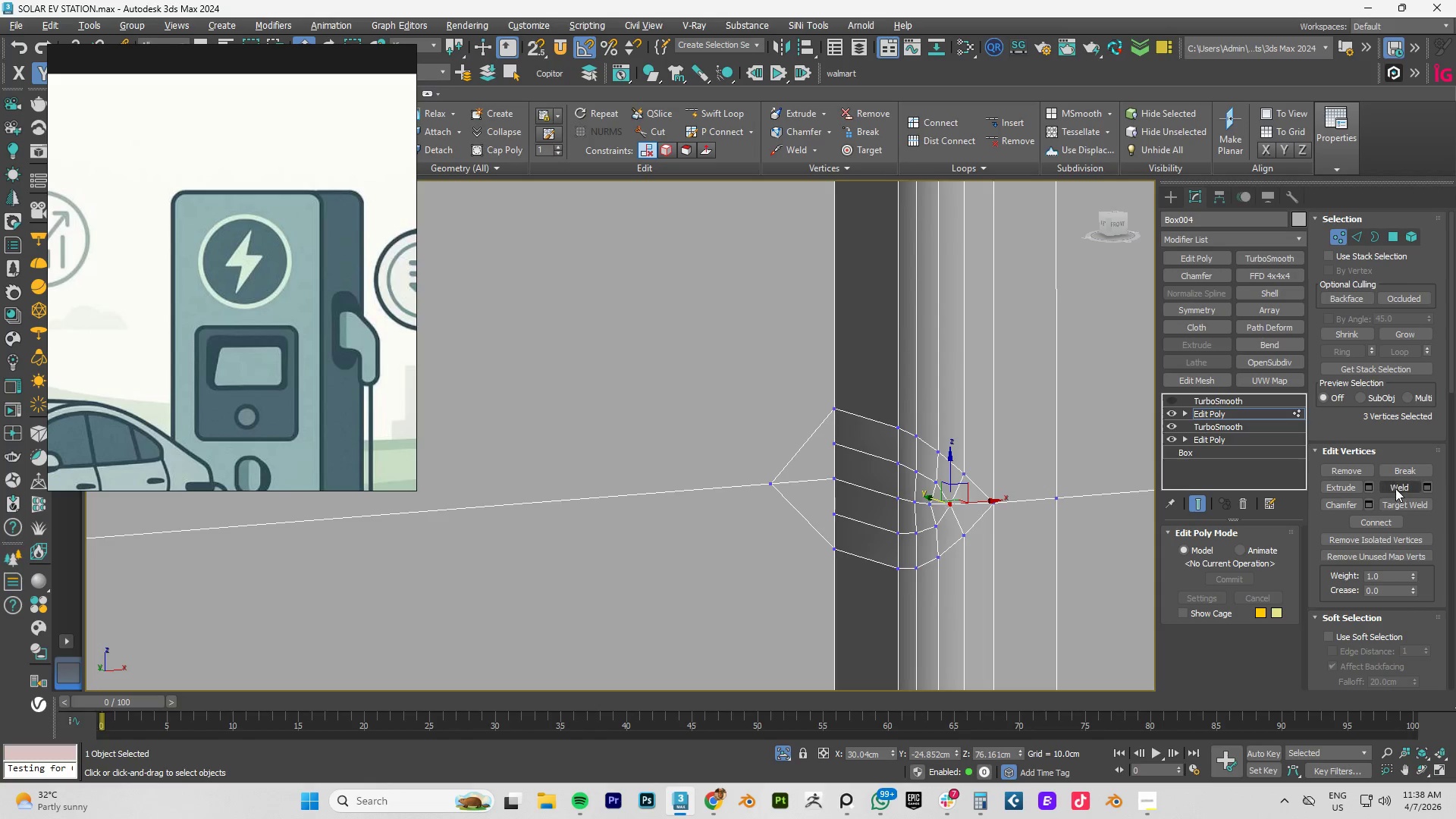 
left_click([1395, 488])
 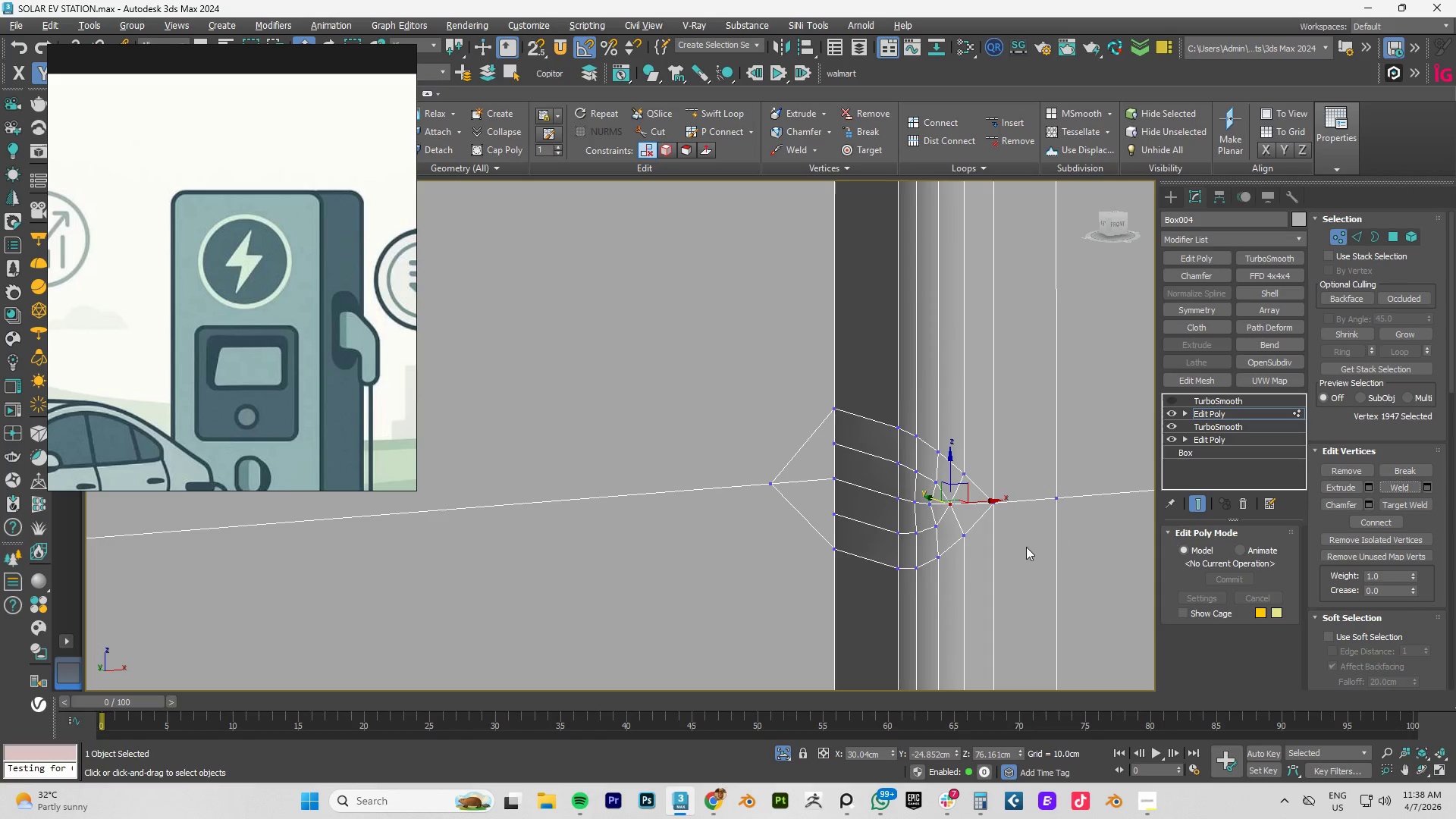 
left_click([1022, 542])
 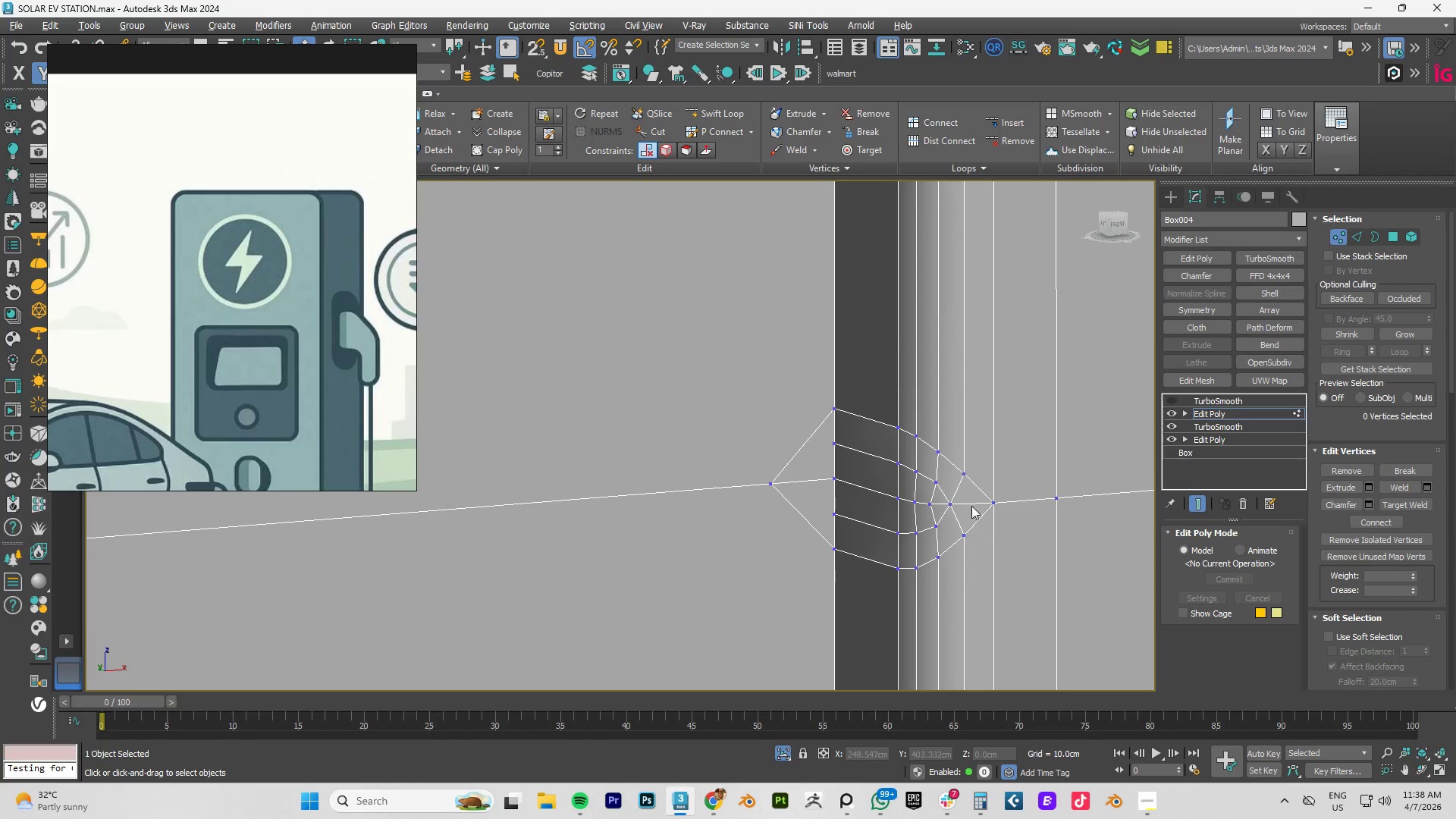 
scroll: coordinate [966, 501], scroll_direction: up, amount: 1.0
 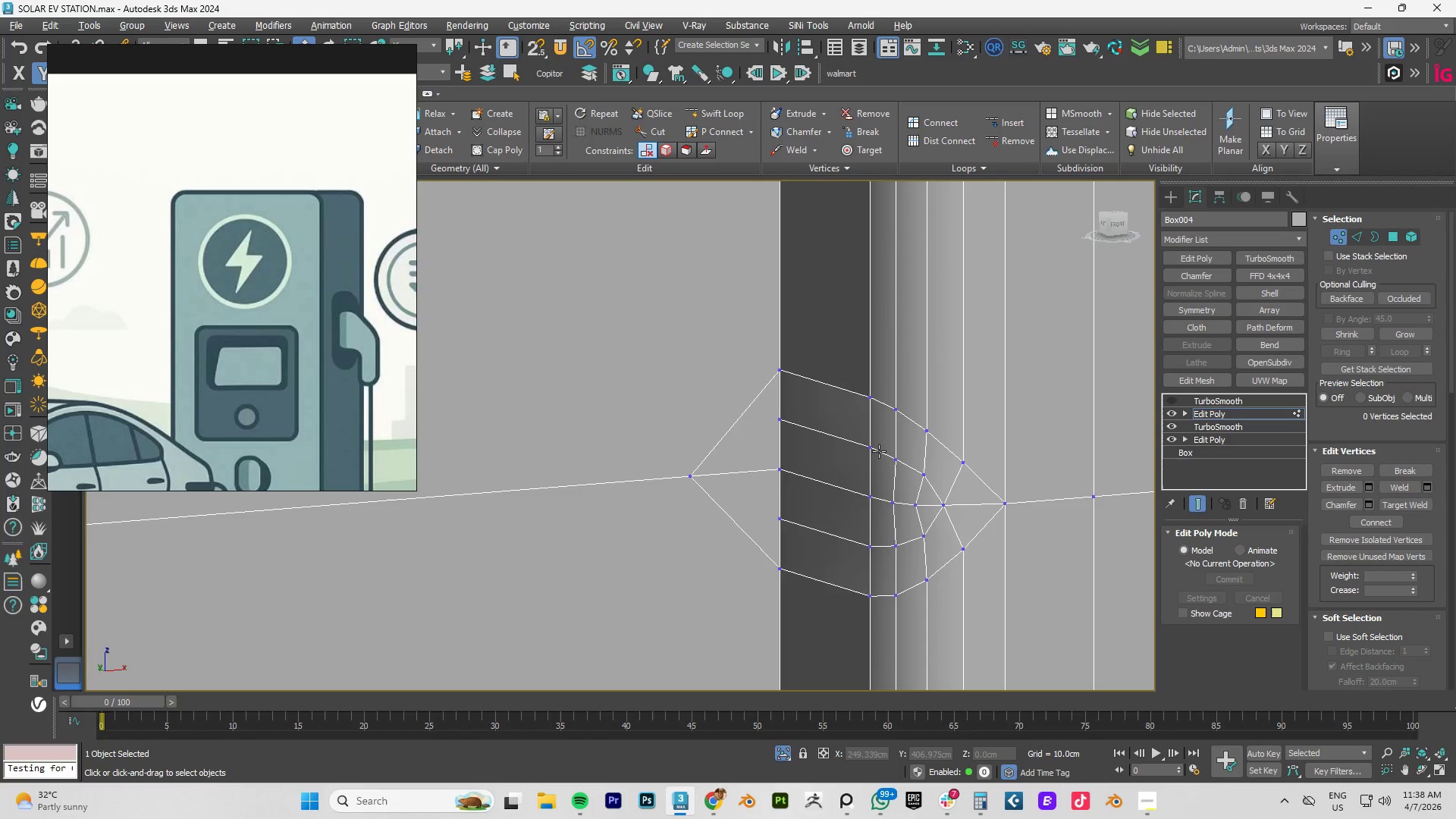 
left_click([879, 451])
 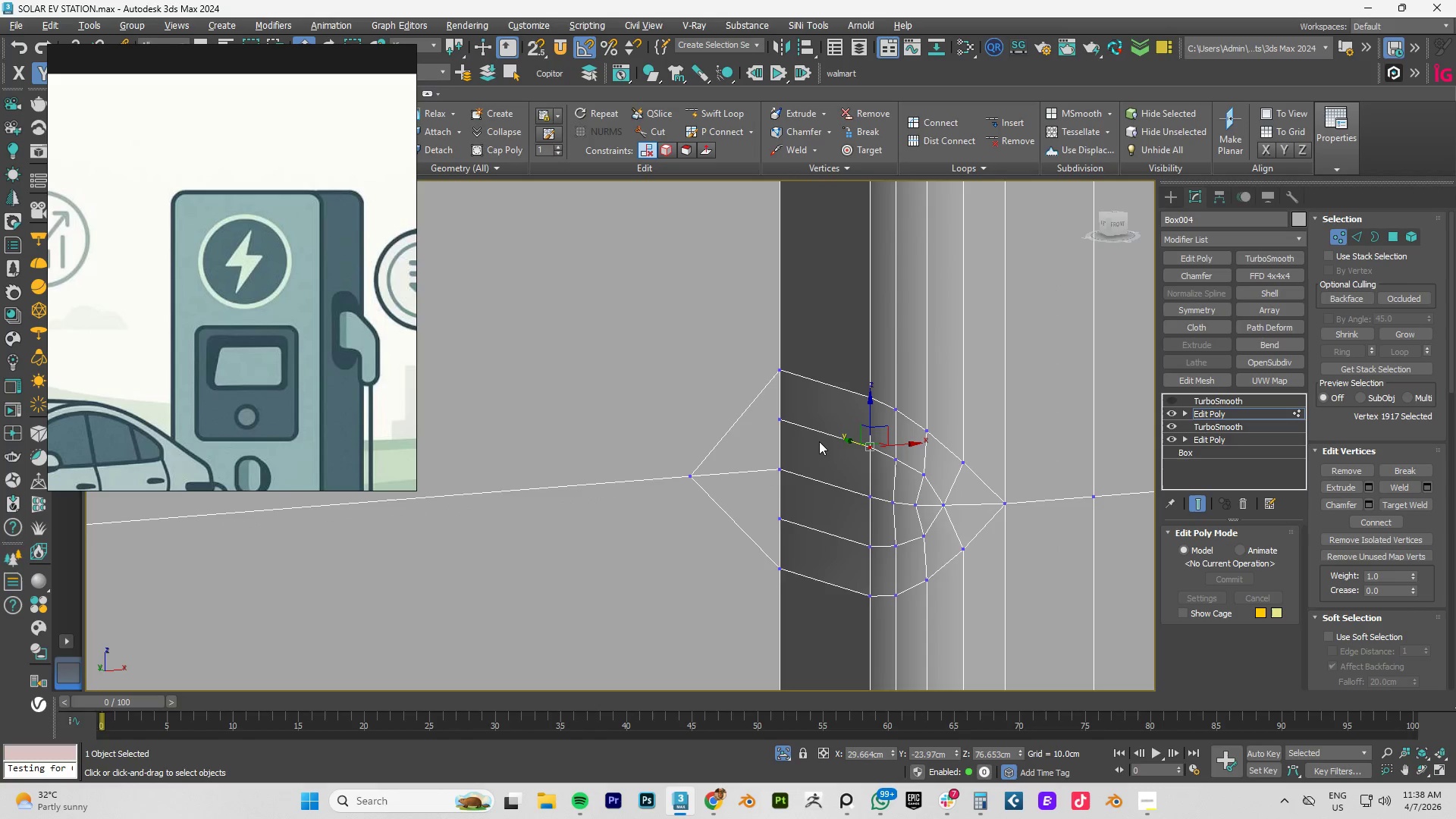 
key(2)
 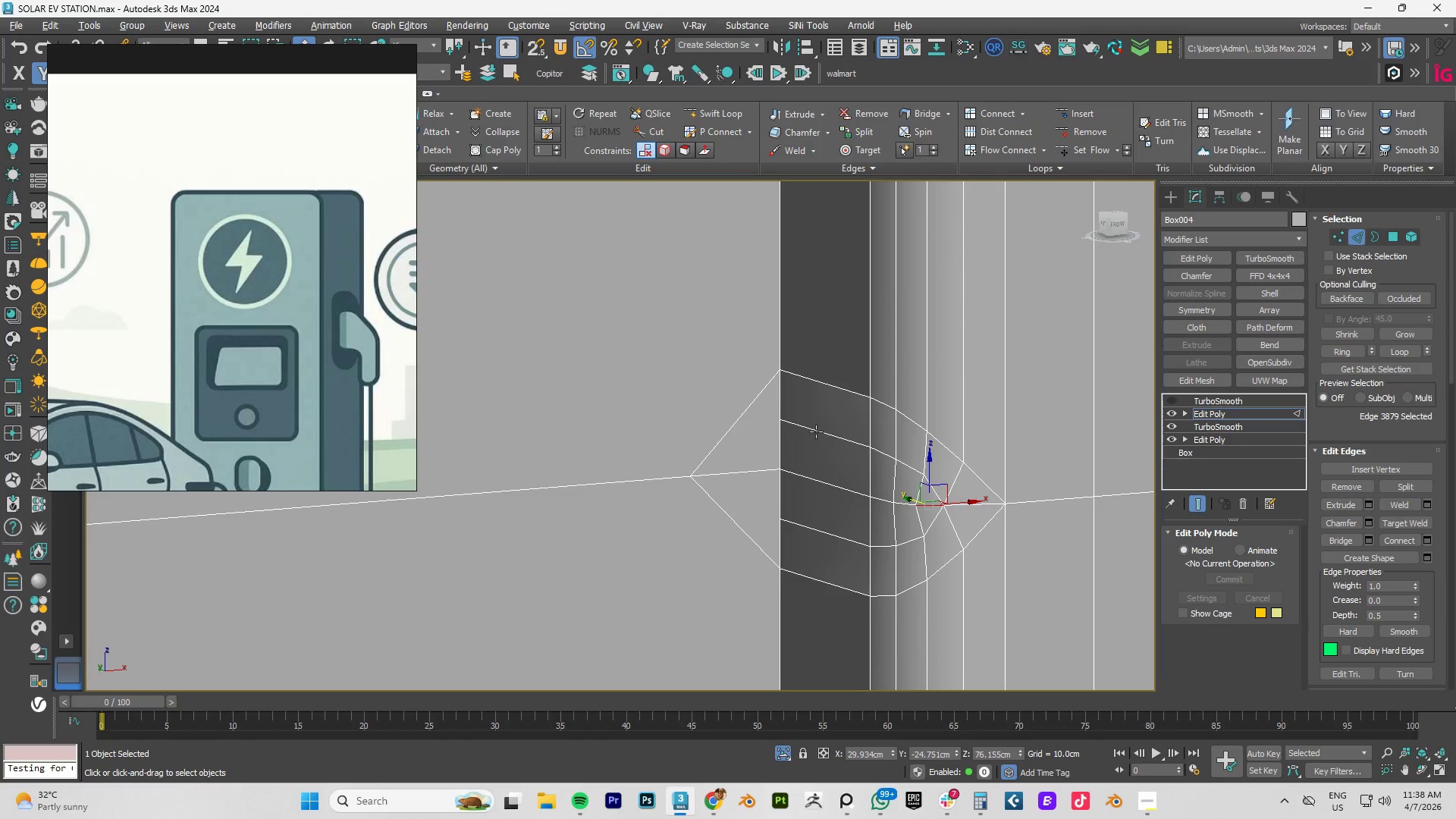 
left_click([815, 430])
 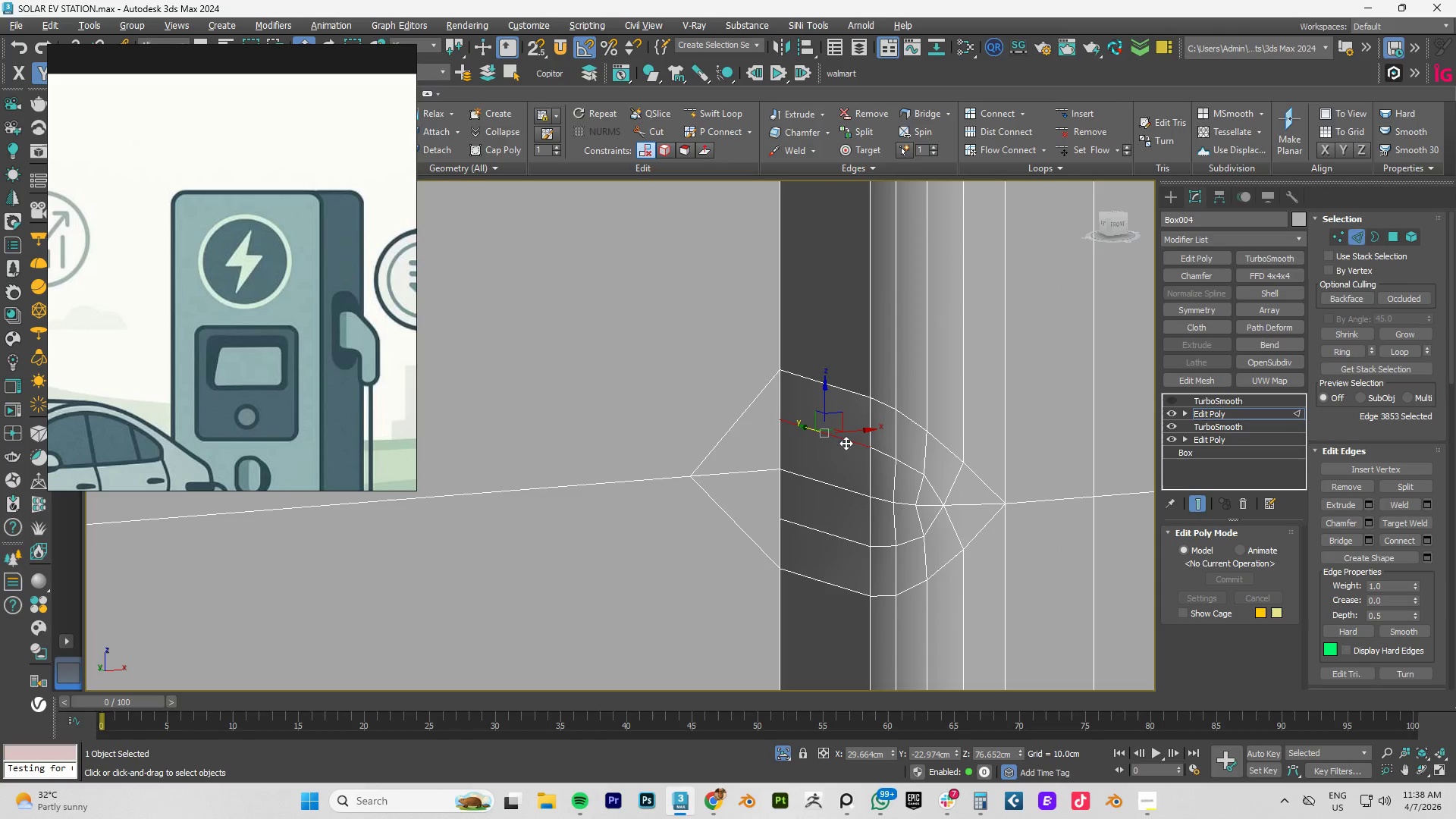 
hold_key(key=ControlLeft, duration=1.52)
left_click([812, 529])
 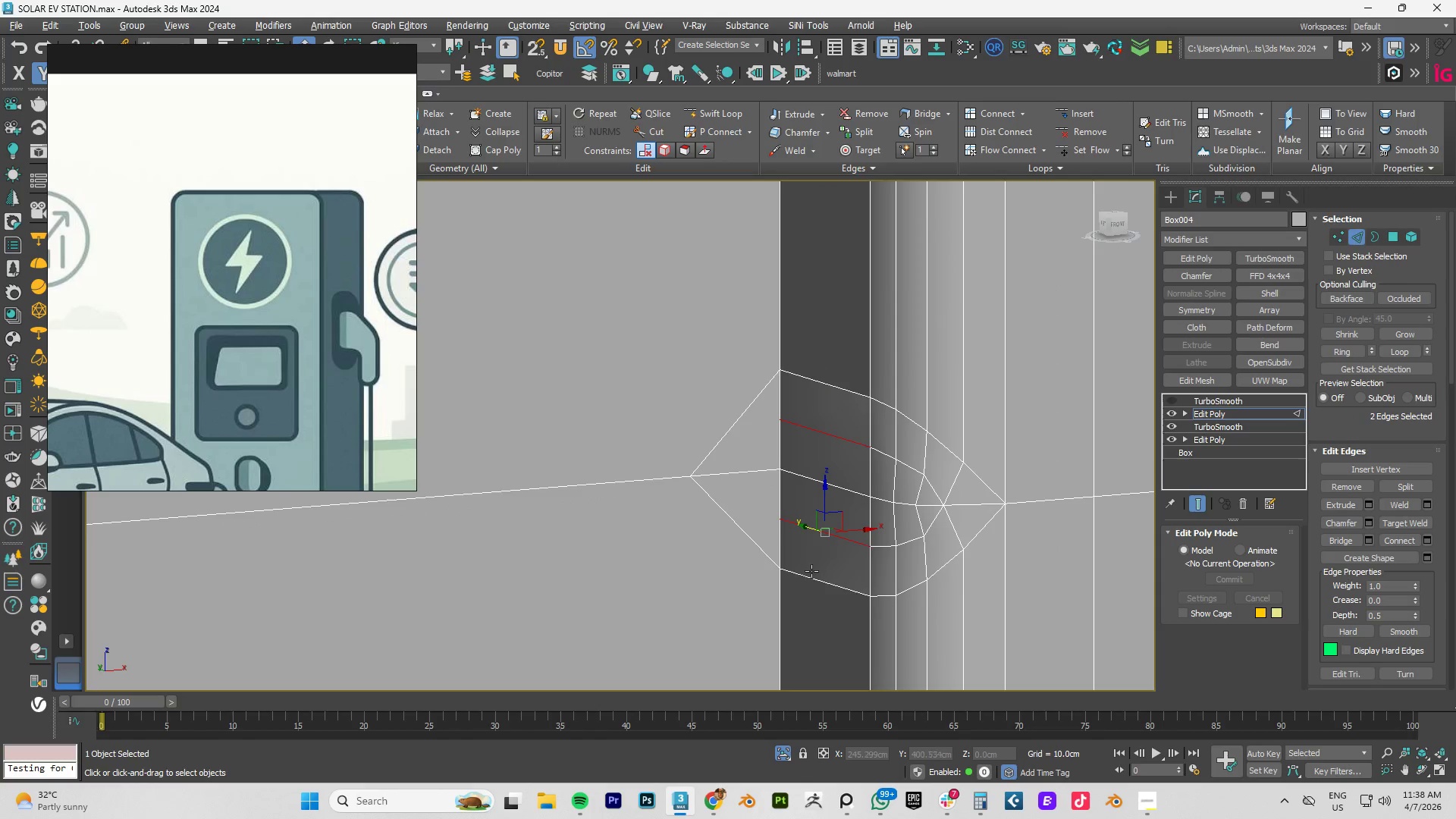 
left_click([811, 574])
 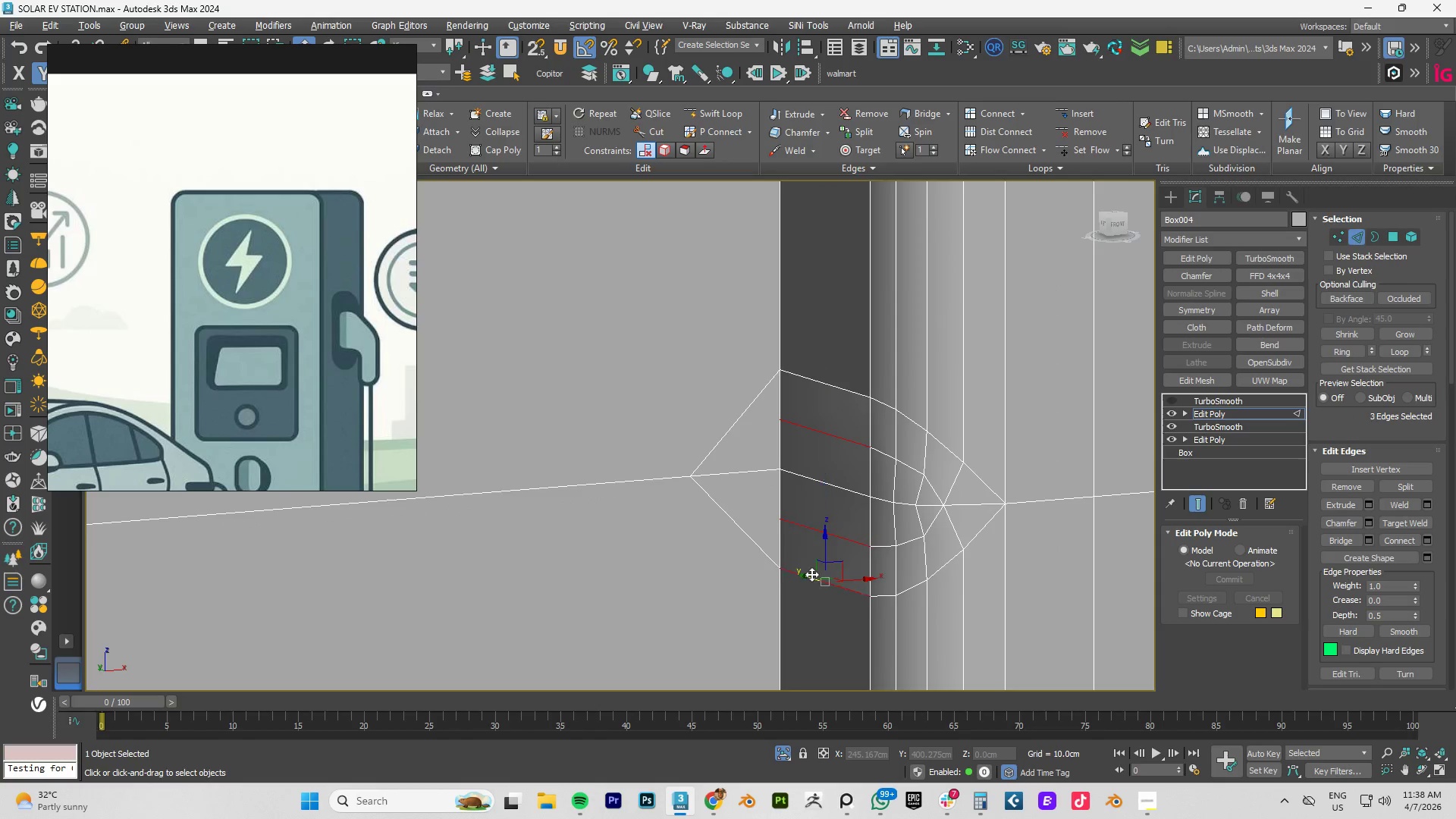 
key(Control+ControlLeft)
 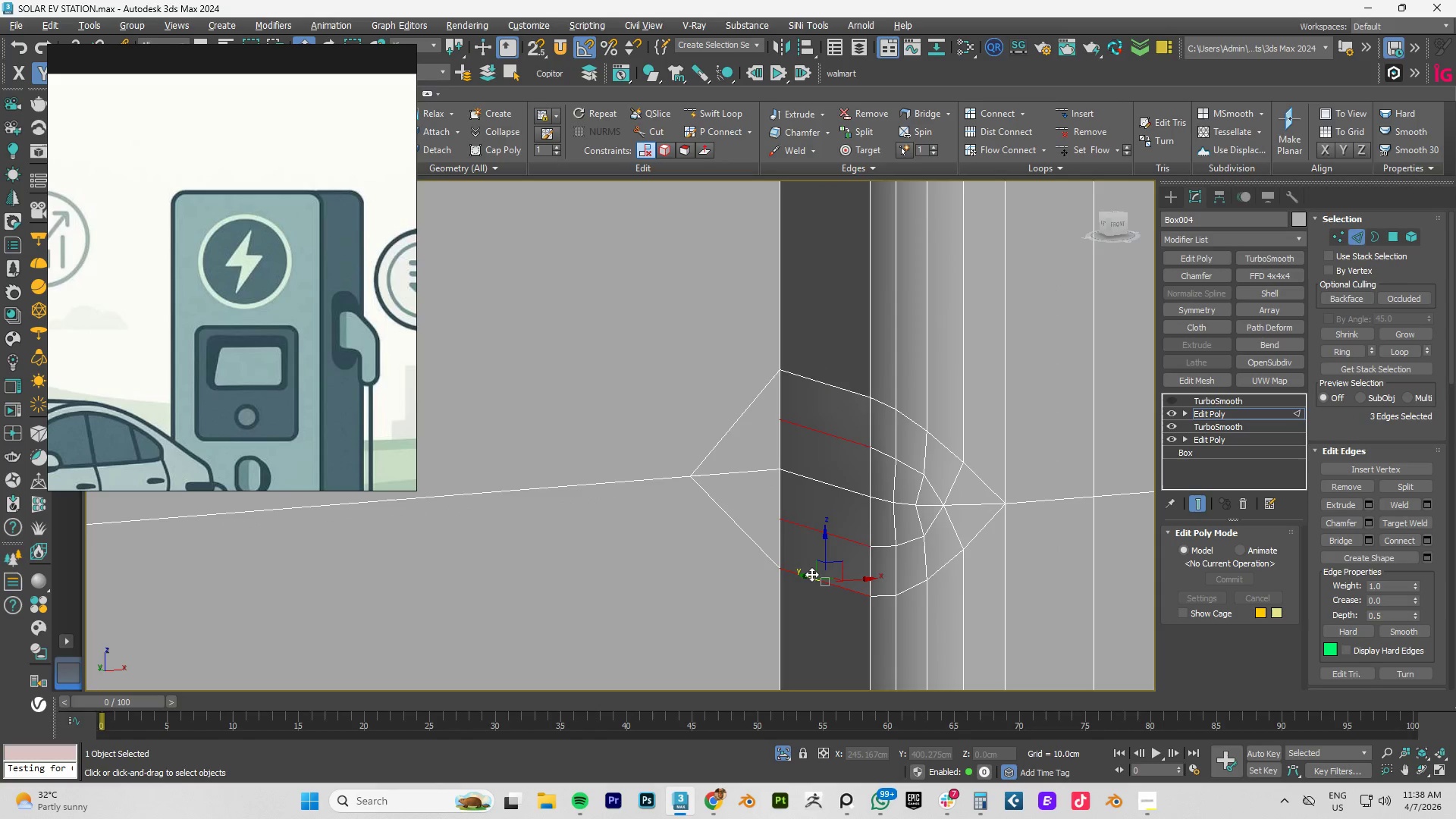 
key(Control+ControlLeft)
 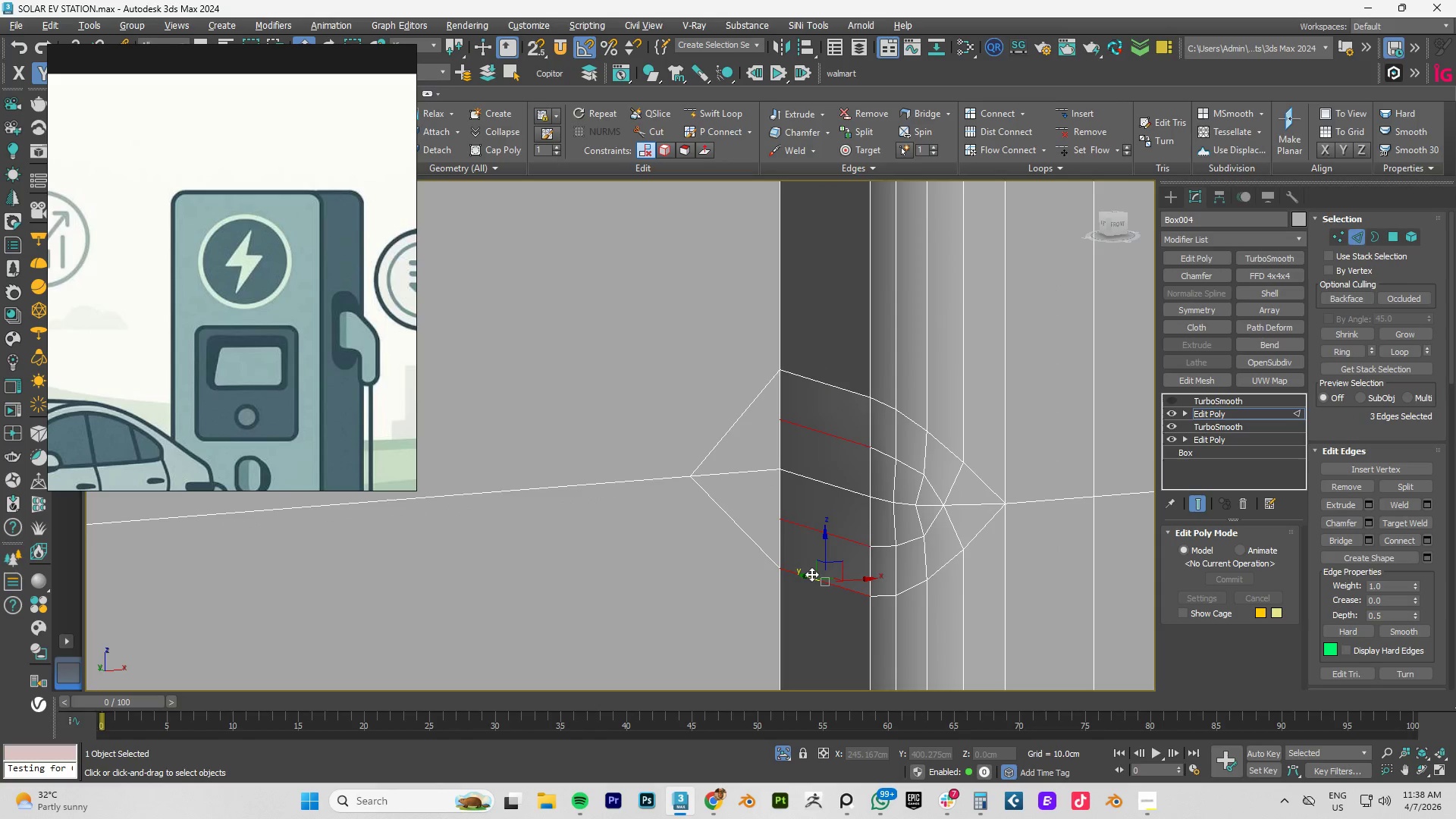 
key(Control+ControlLeft)
 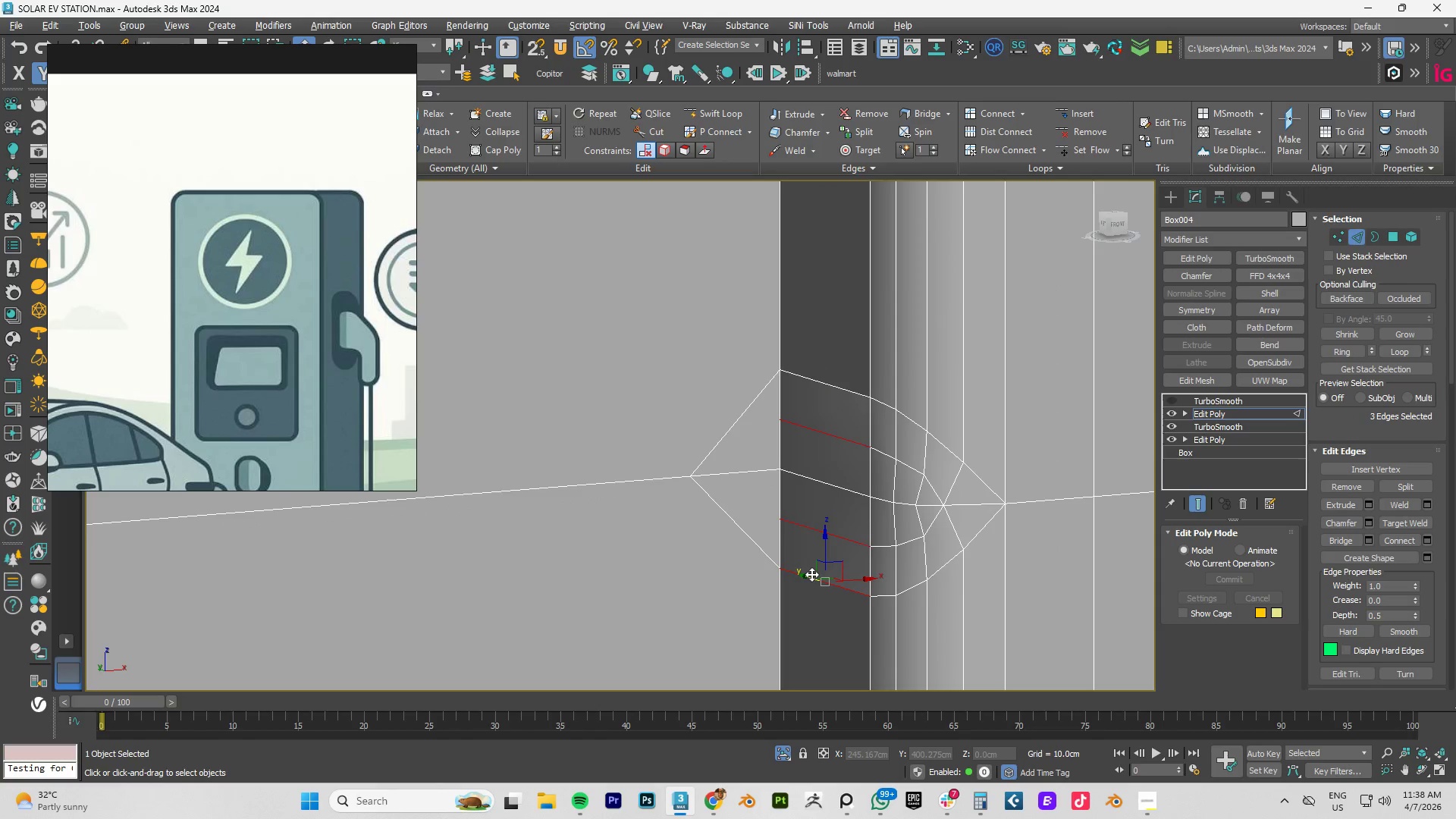 
key(Control+ControlLeft)
 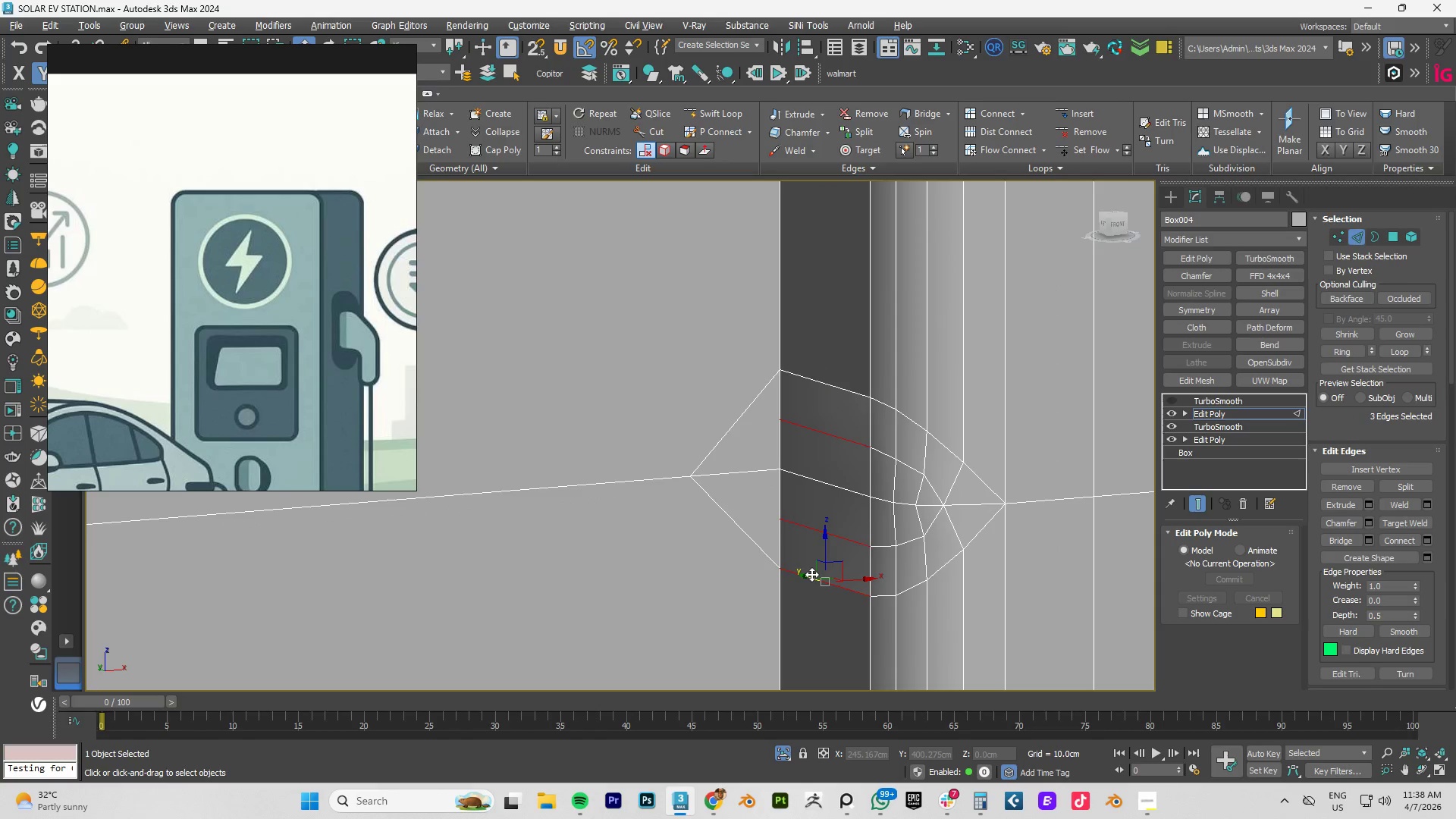 
key(Control+Backspace)
 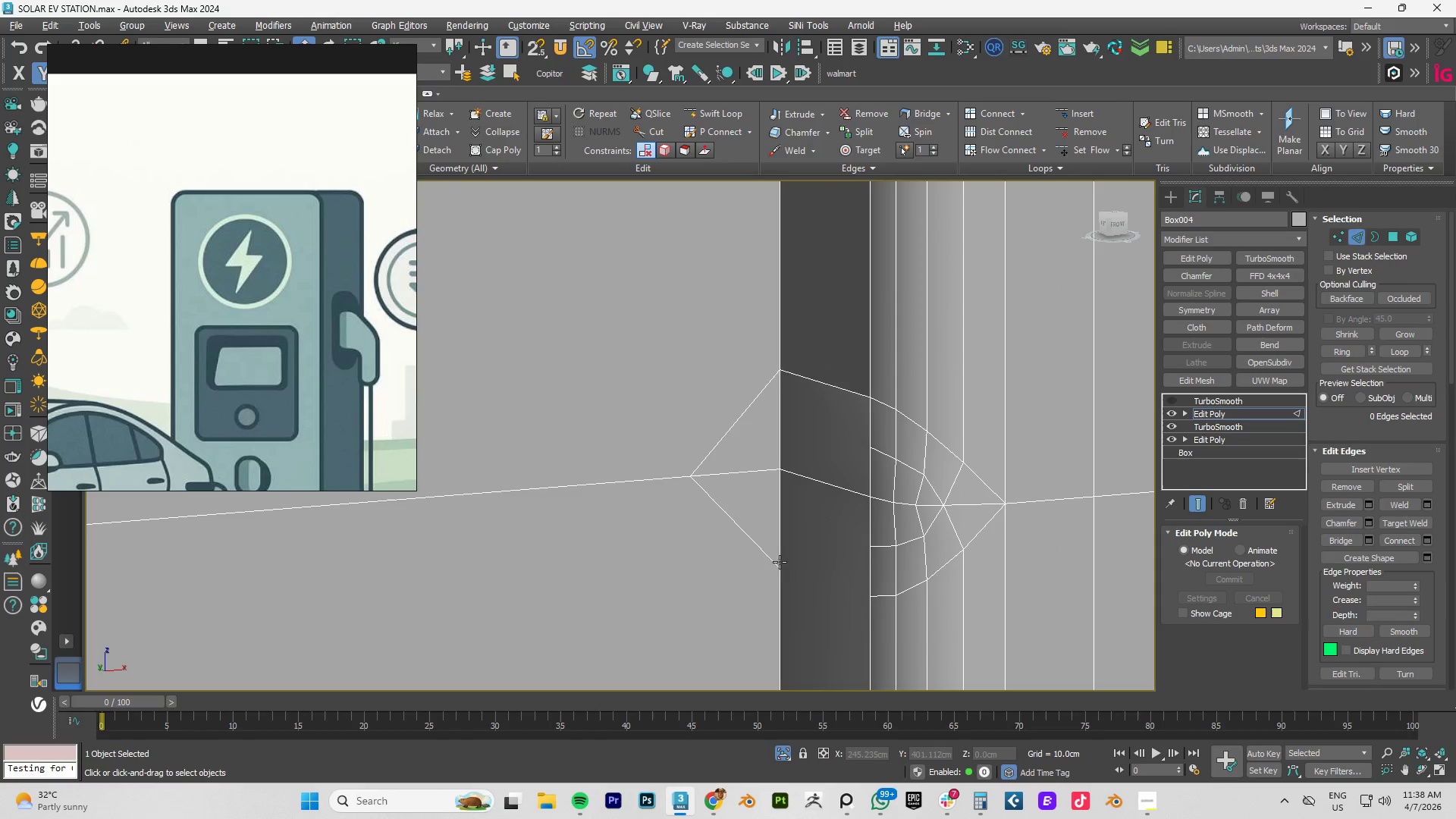 
left_click([751, 548])
 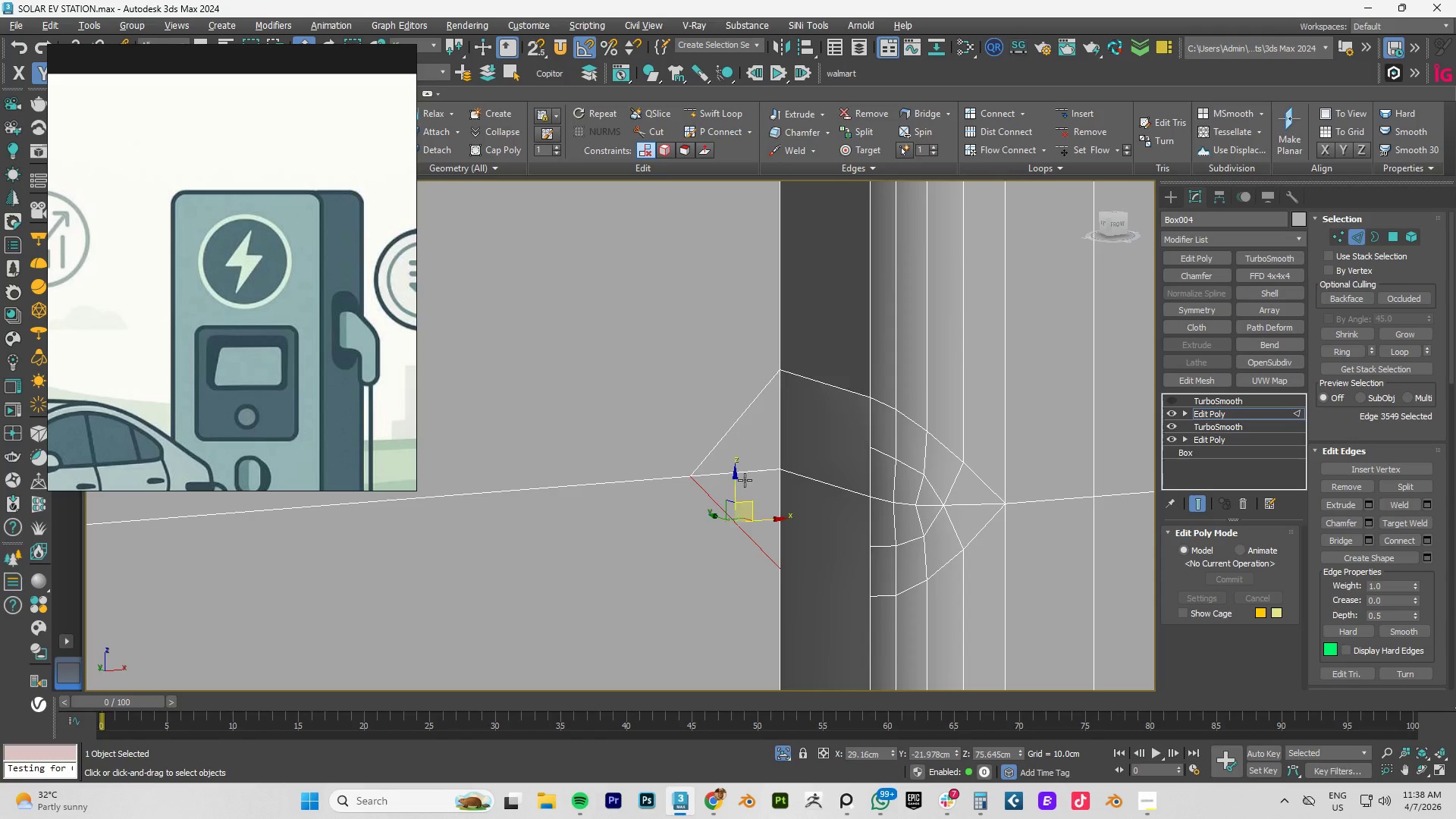 
hold_key(key=ControlLeft, duration=0.56)
double_click([728, 430])
 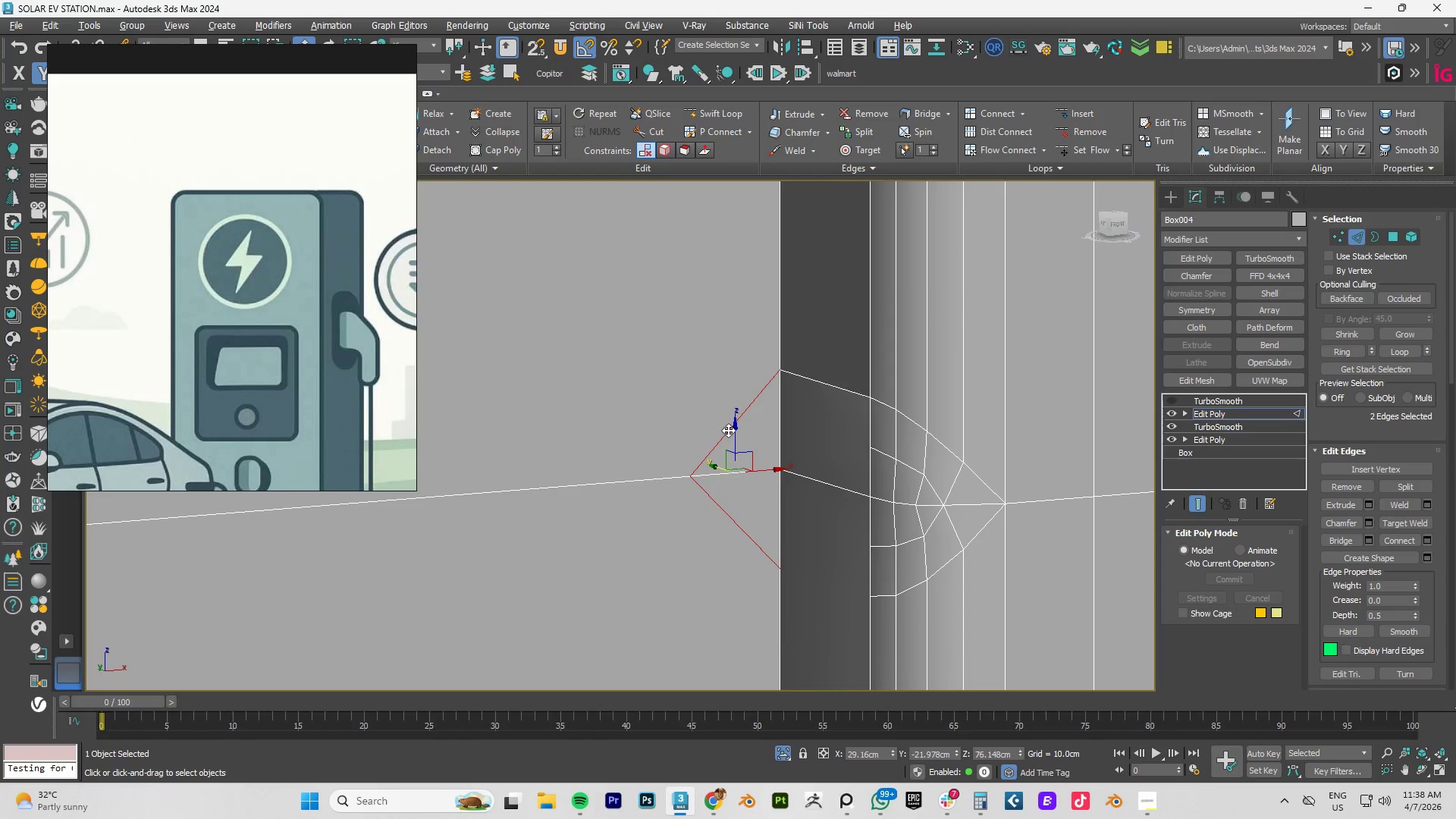 
key(Control+Backspace)
 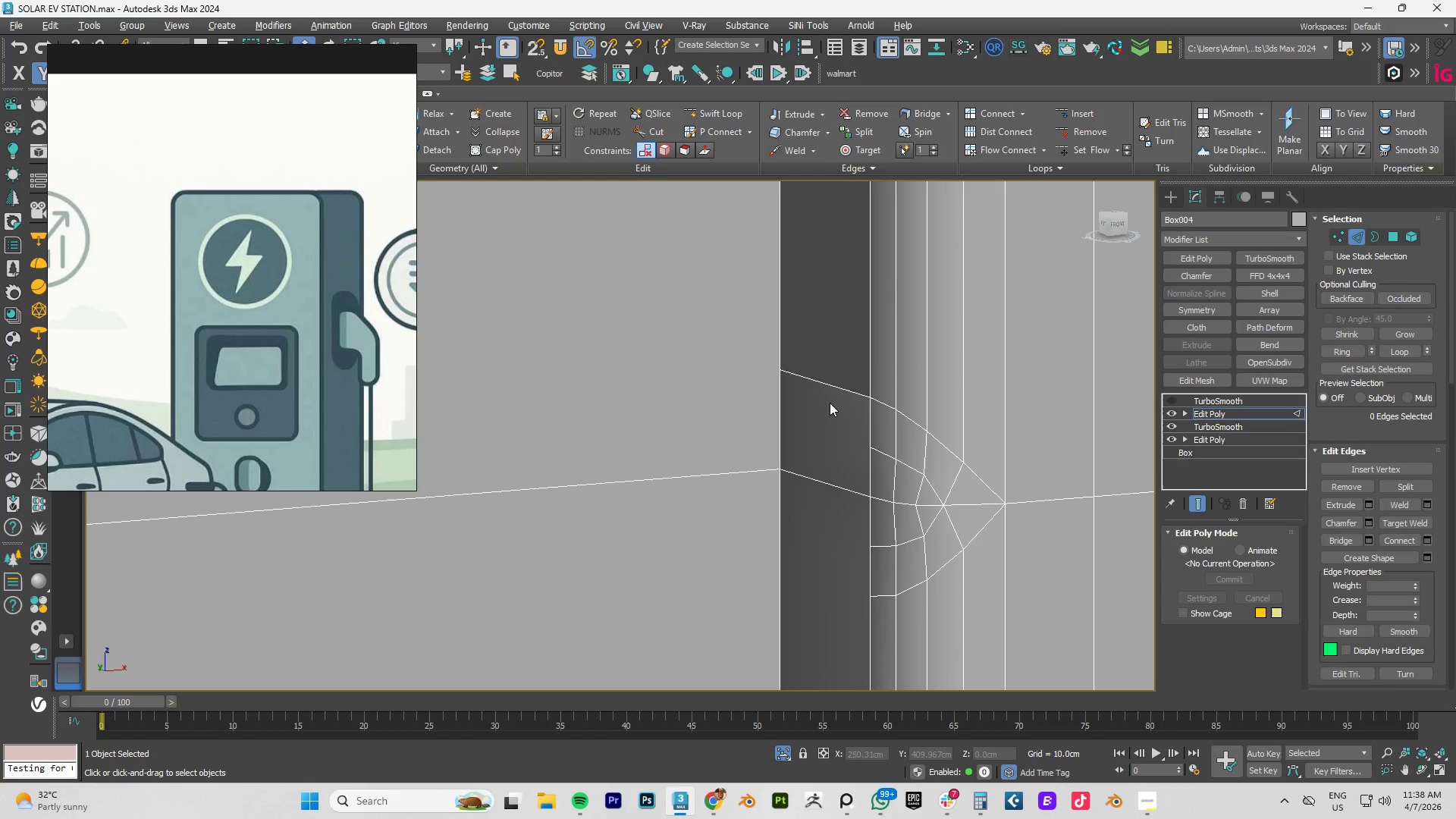 
left_click([838, 384])
 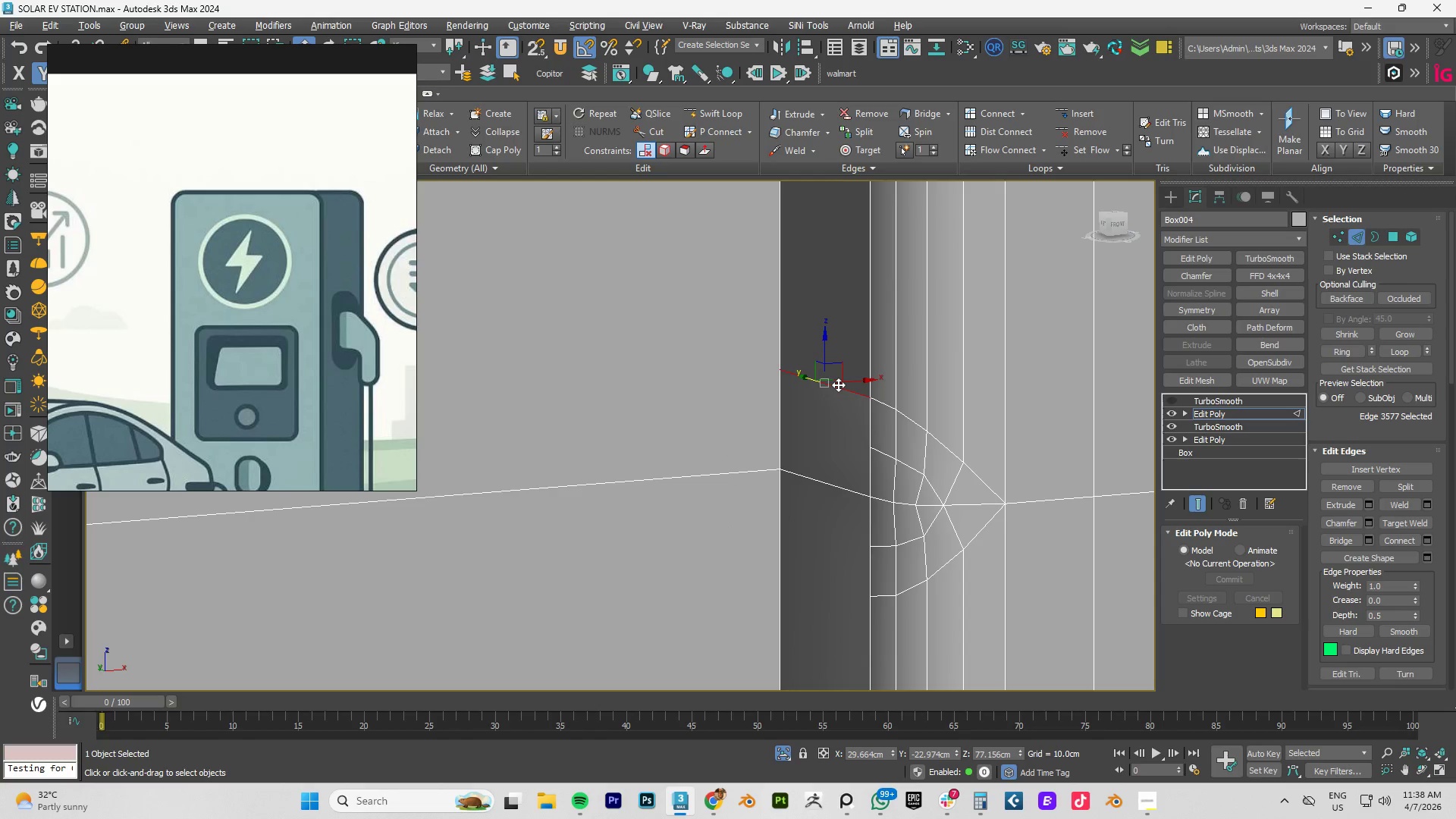 
key(Control+Backspace)
 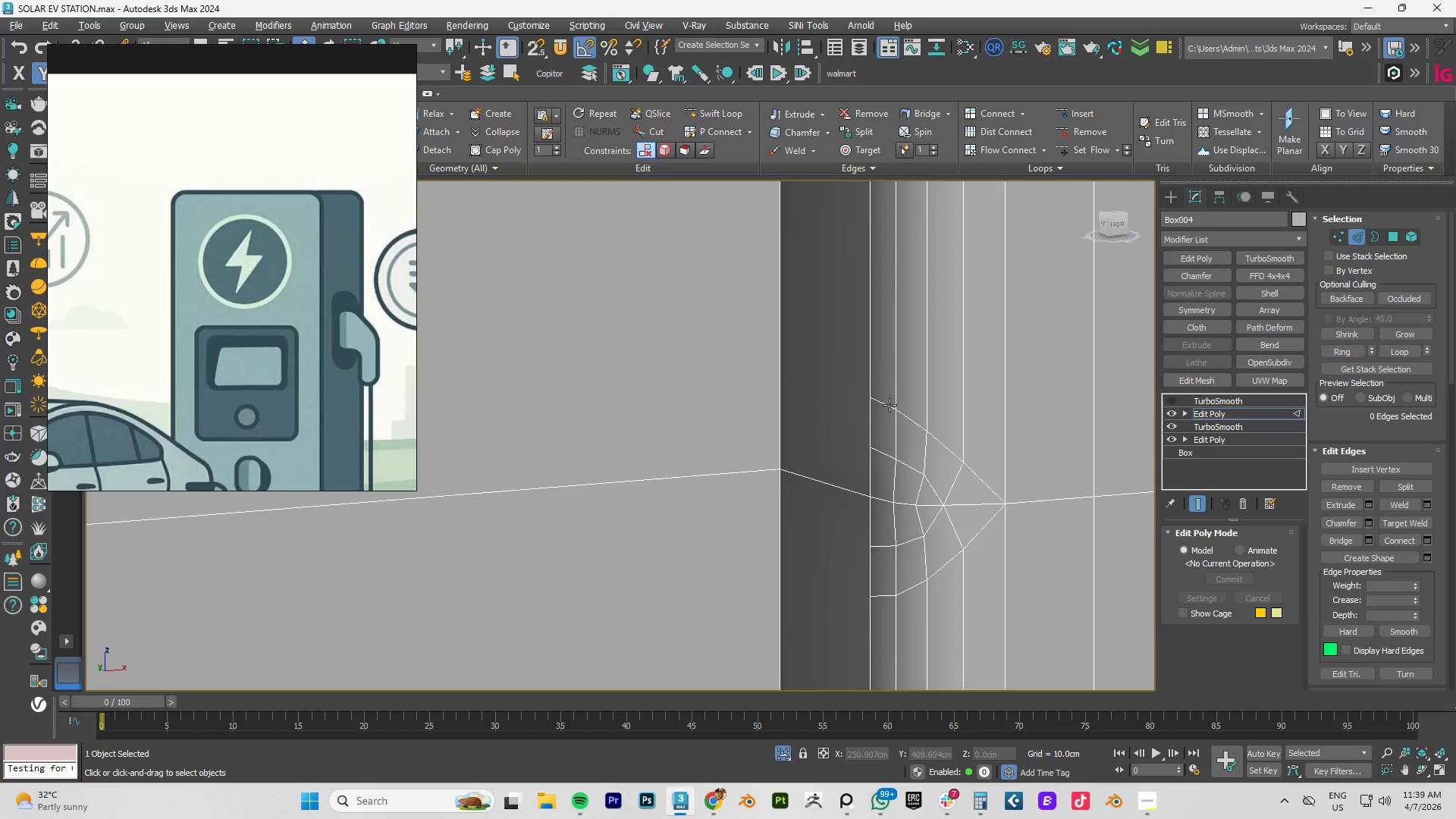 
double_click([888, 406])
 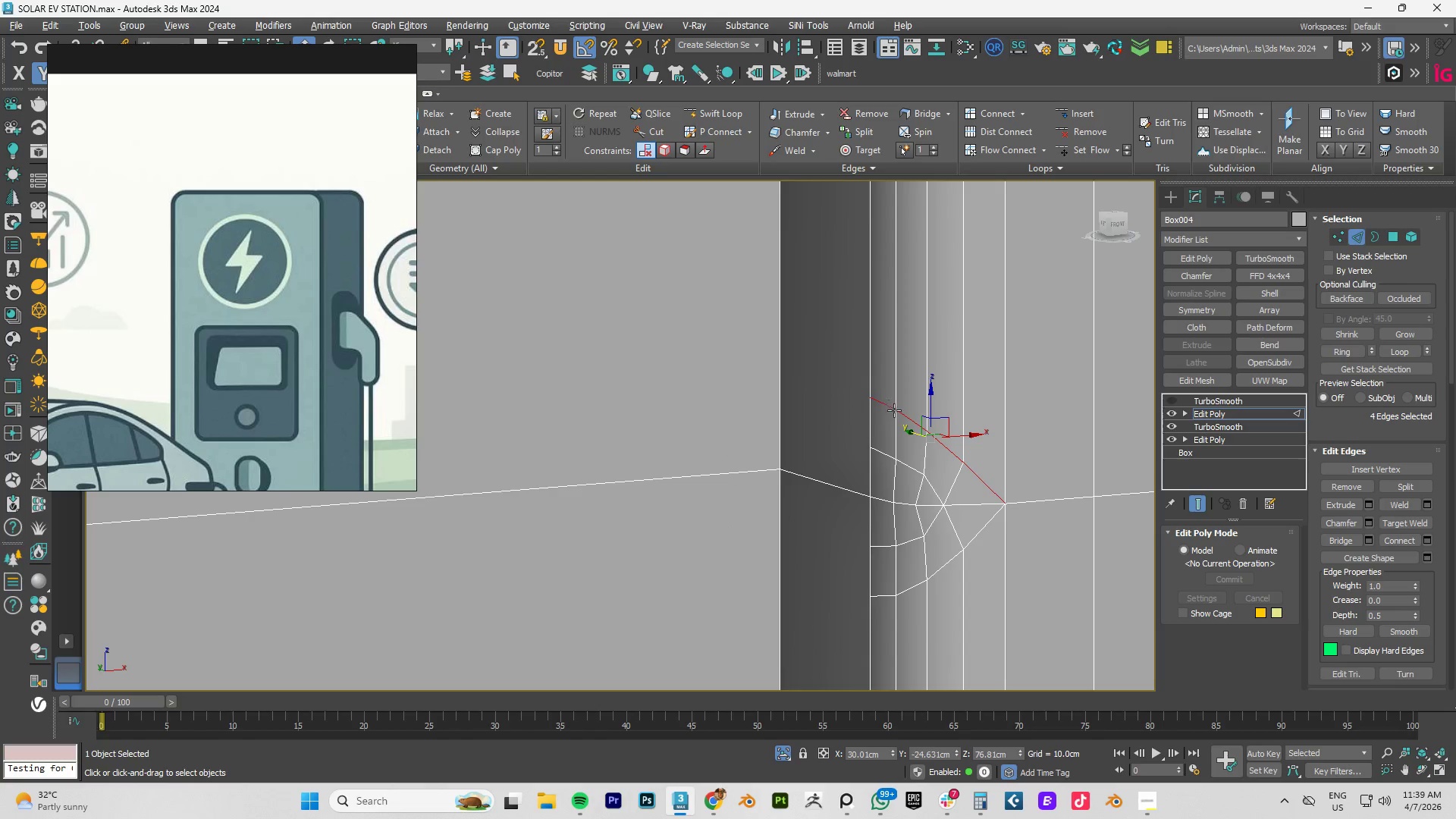 
hold_key(key=ControlLeft, duration=1.0)
left_click([985, 531])
 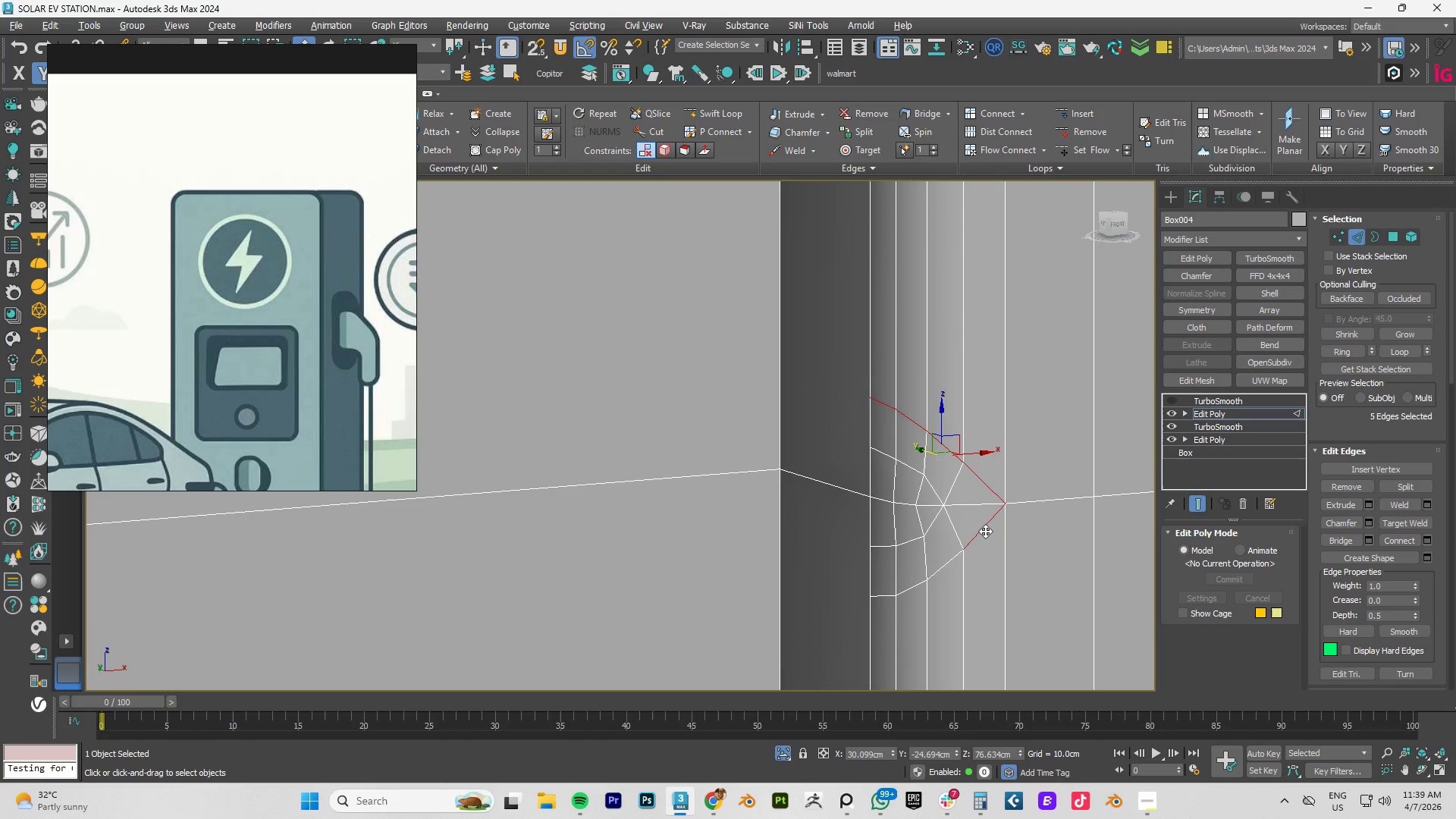 
double_click([985, 531])
 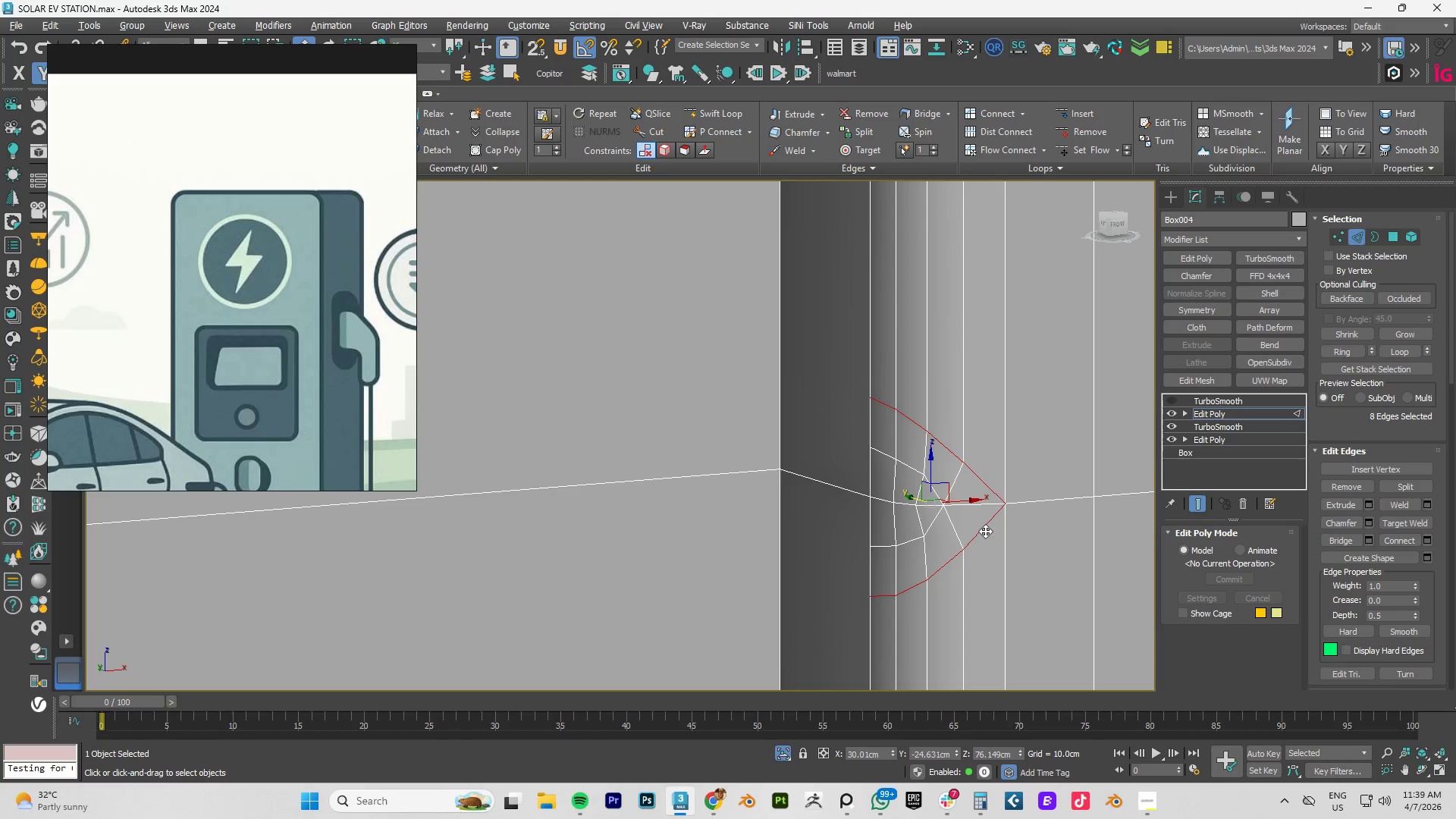 
key(Control+Backspace)
 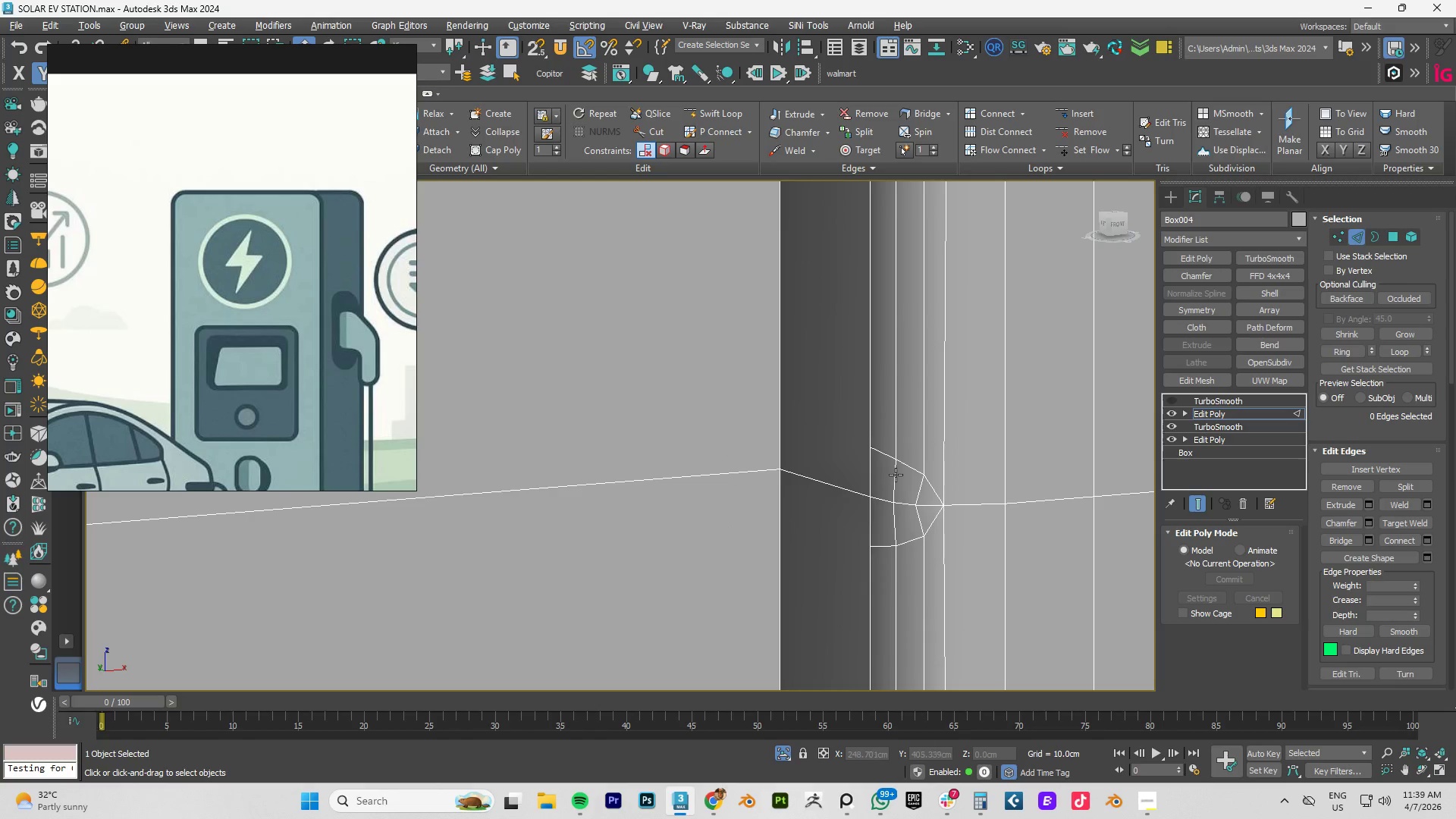 
double_click([886, 457])
 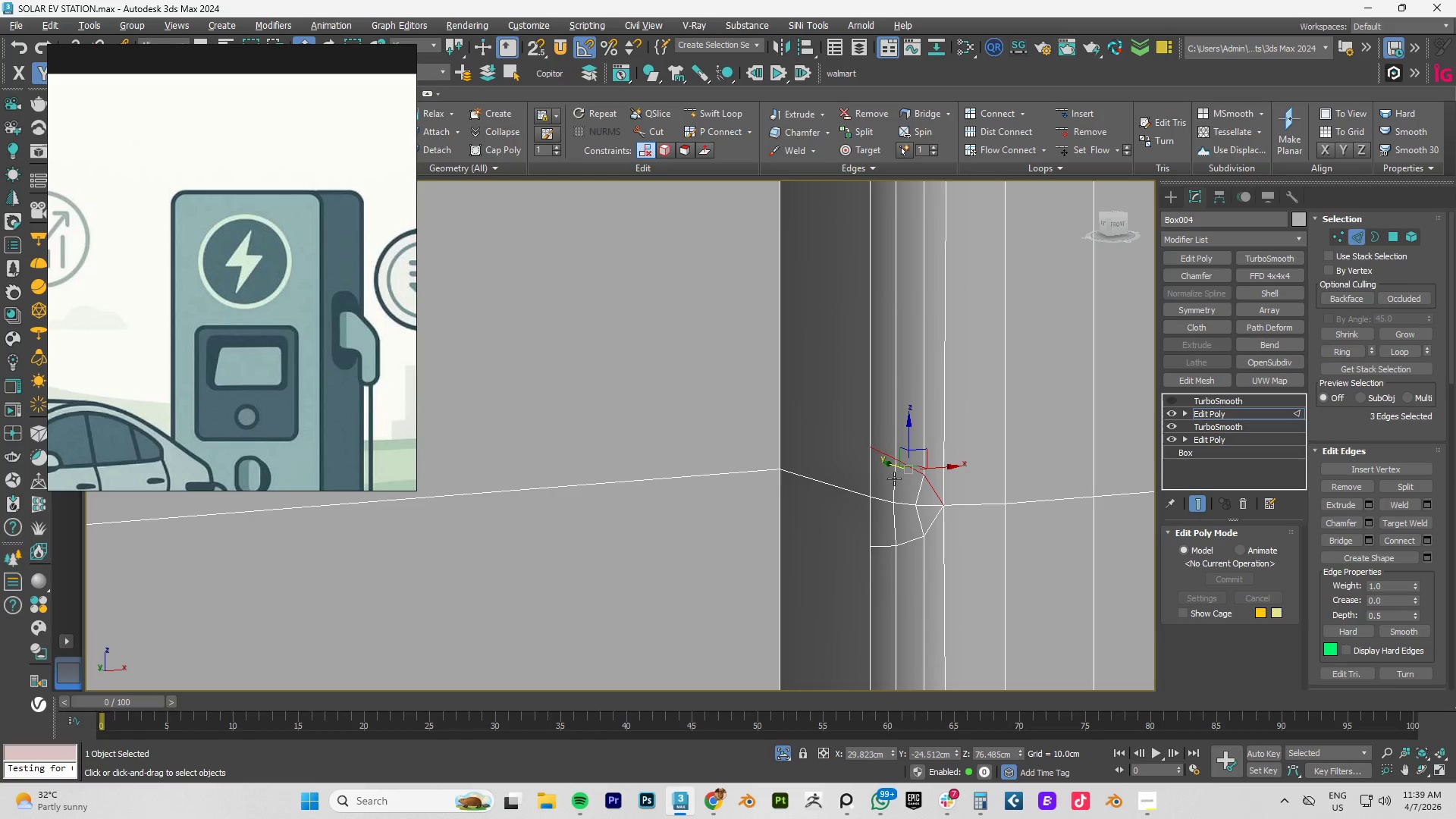 
hold_key(key=ControlLeft, duration=1.5)
left_click([907, 542])
 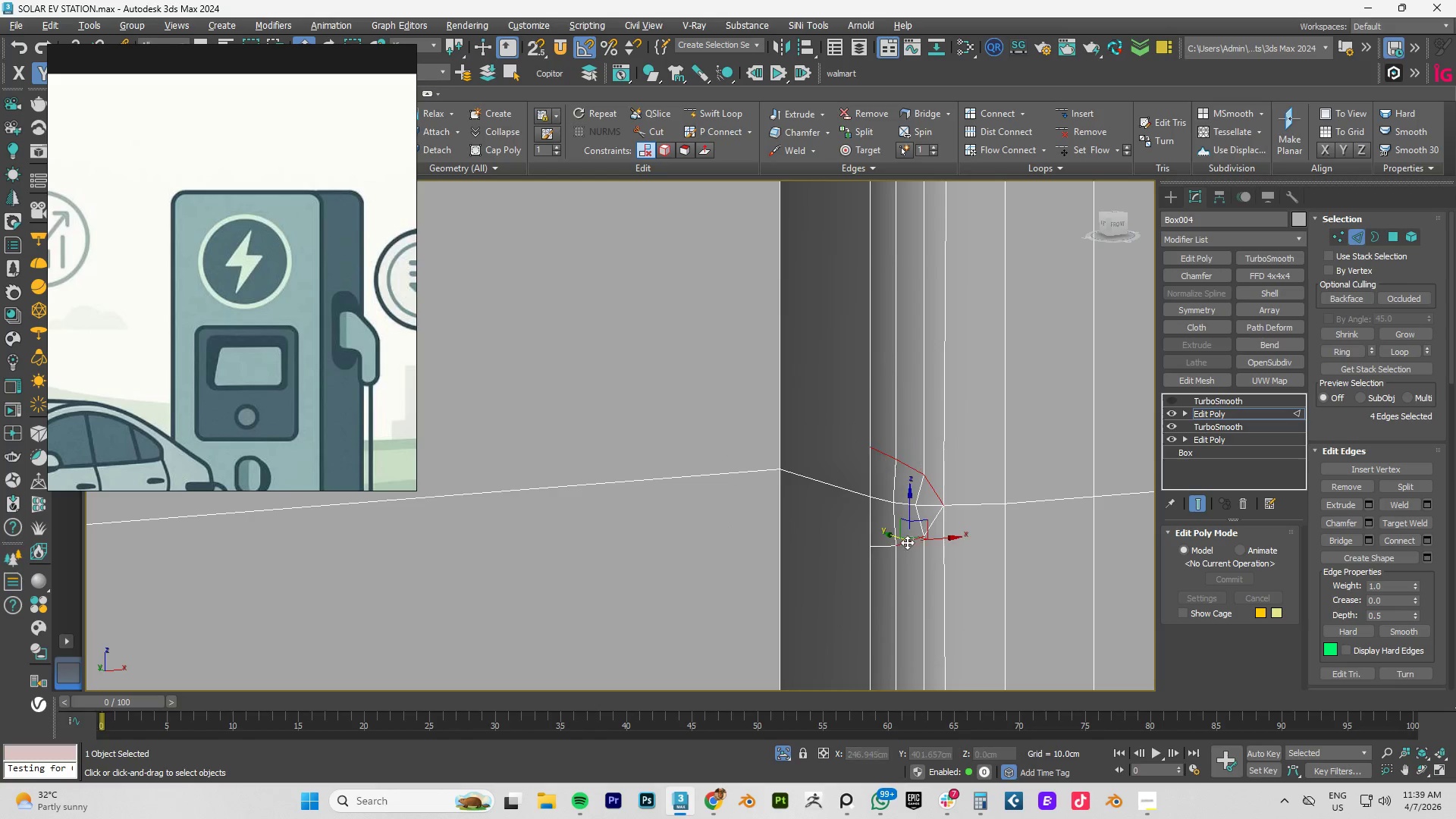 
double_click([907, 542])
 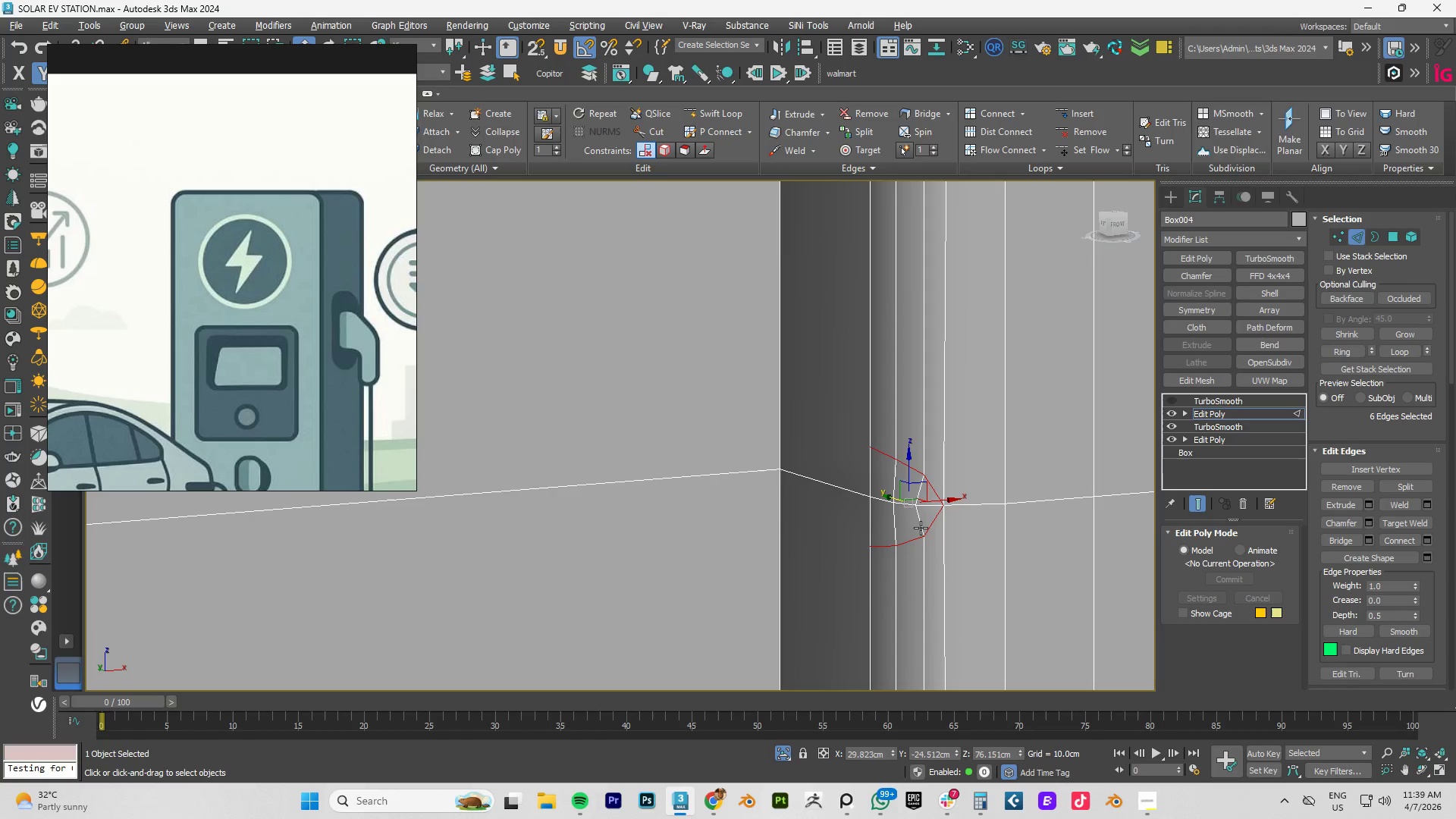 
hold_key(key=ControlLeft, duration=1.02)
left_click([918, 495])
 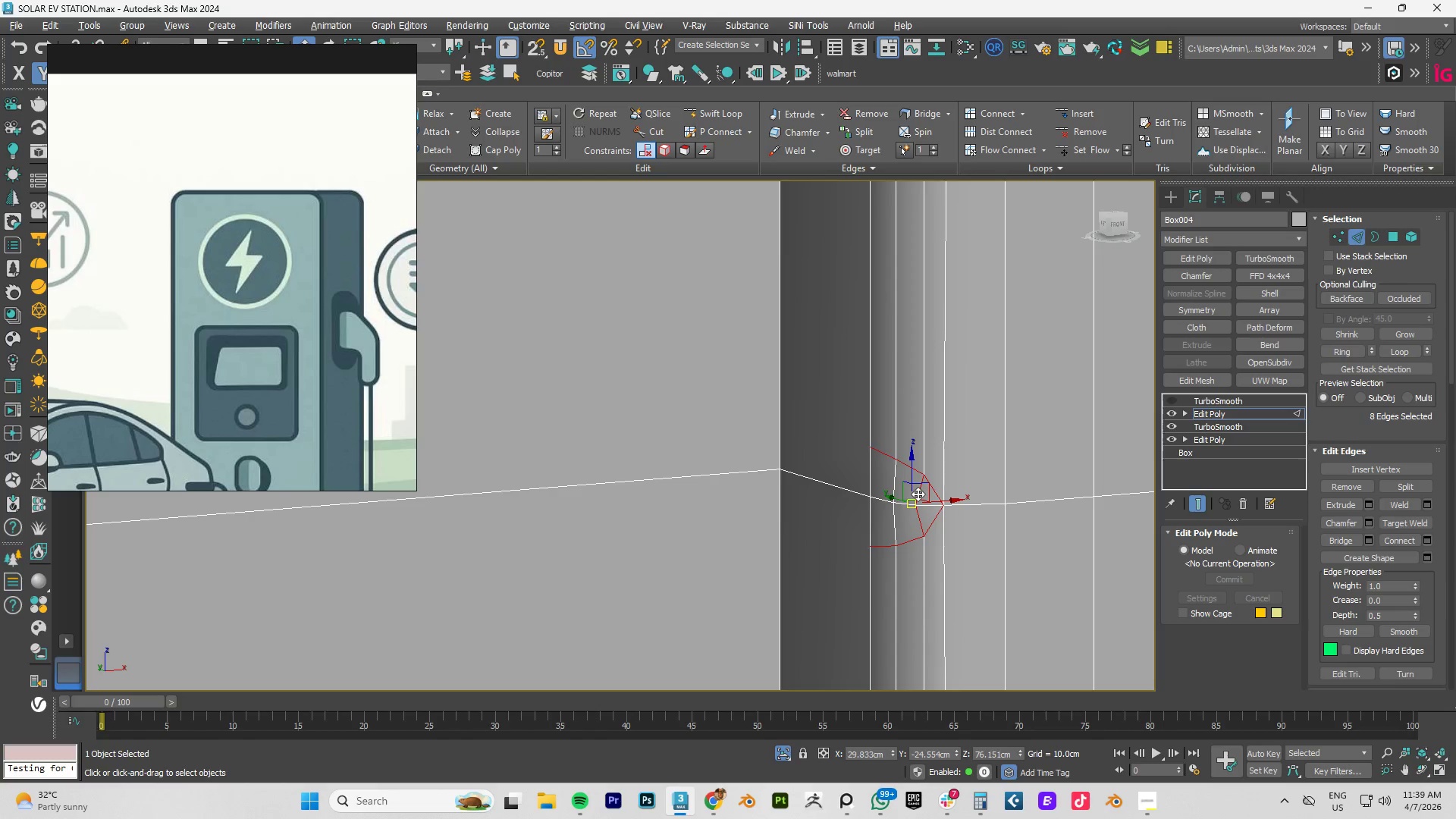 
key(Control+Backspace)
 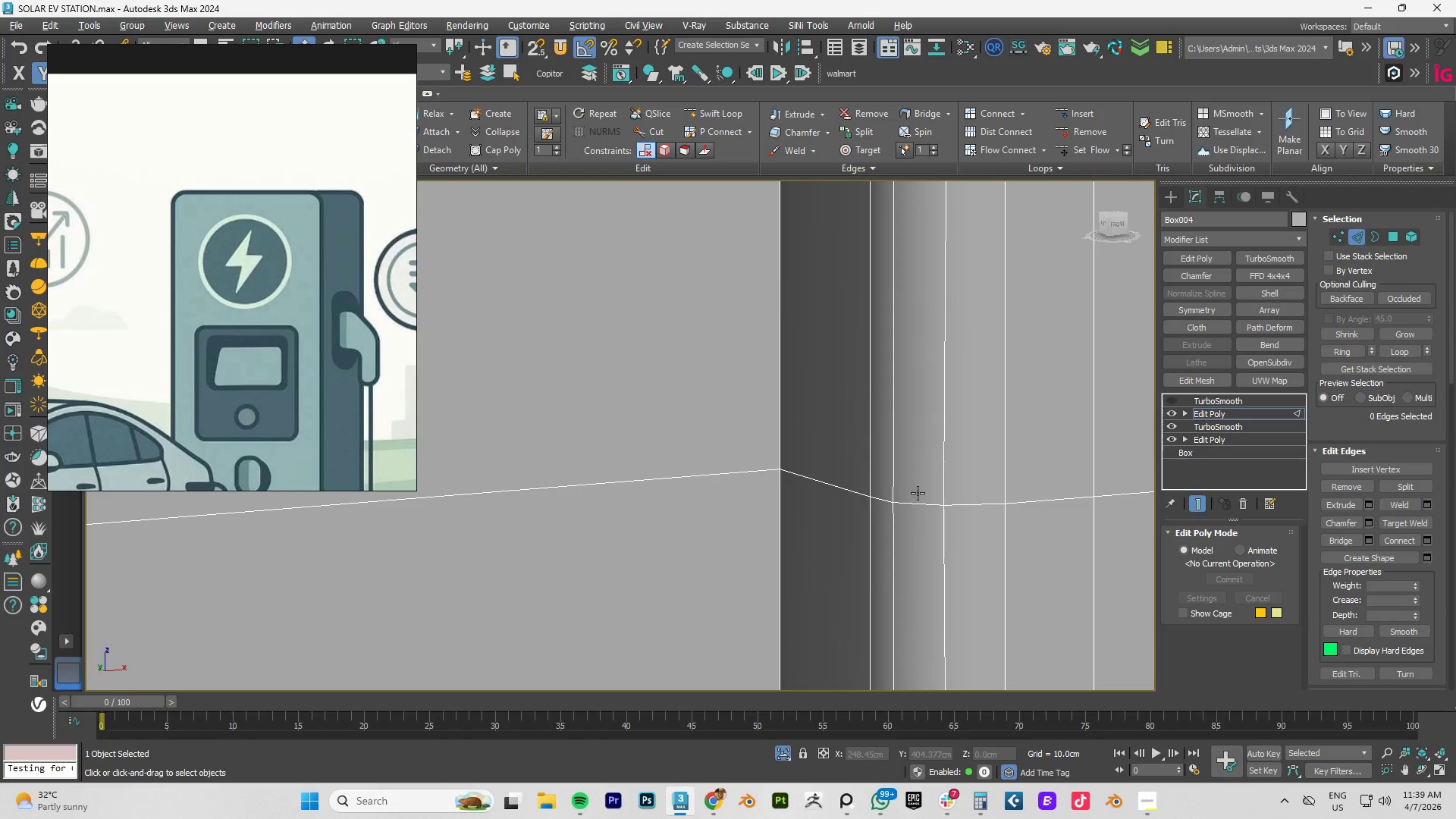 
scroll: coordinate [924, 484], scroll_direction: down, amount: 5.0
 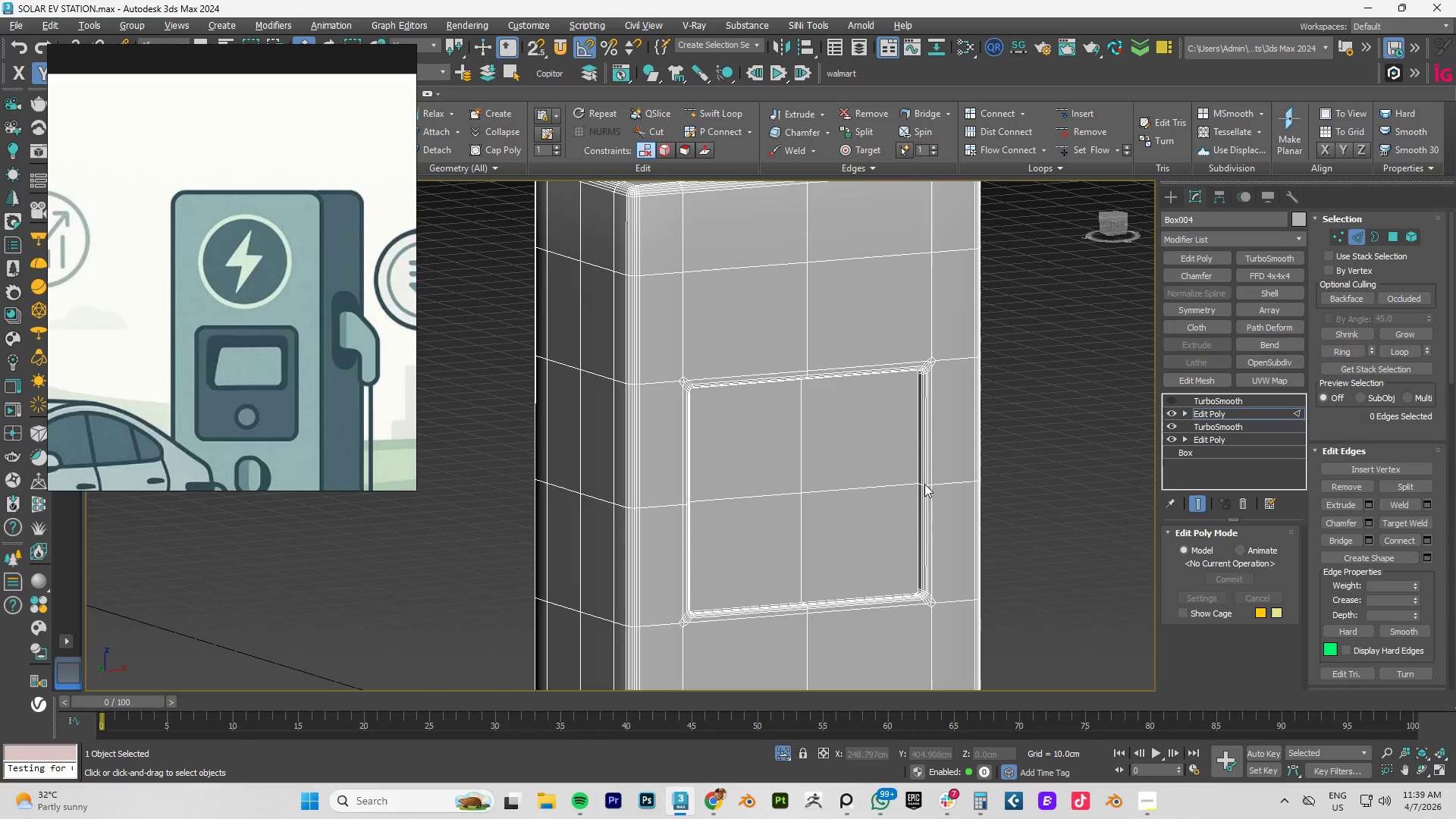 
hold_key(key=AltLeft, duration=1.5)
 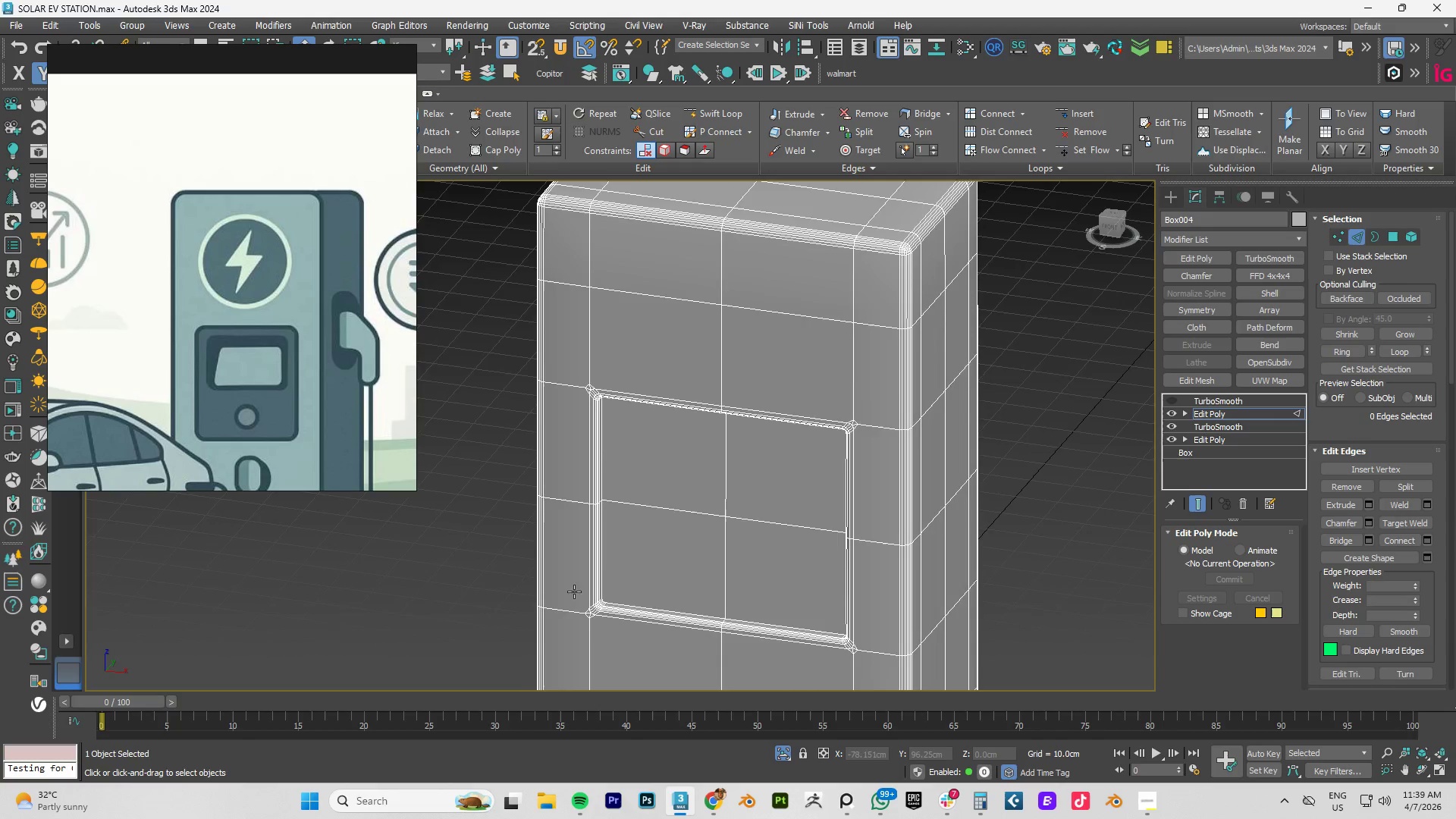 
hold_key(key=AltLeft, duration=0.31)
 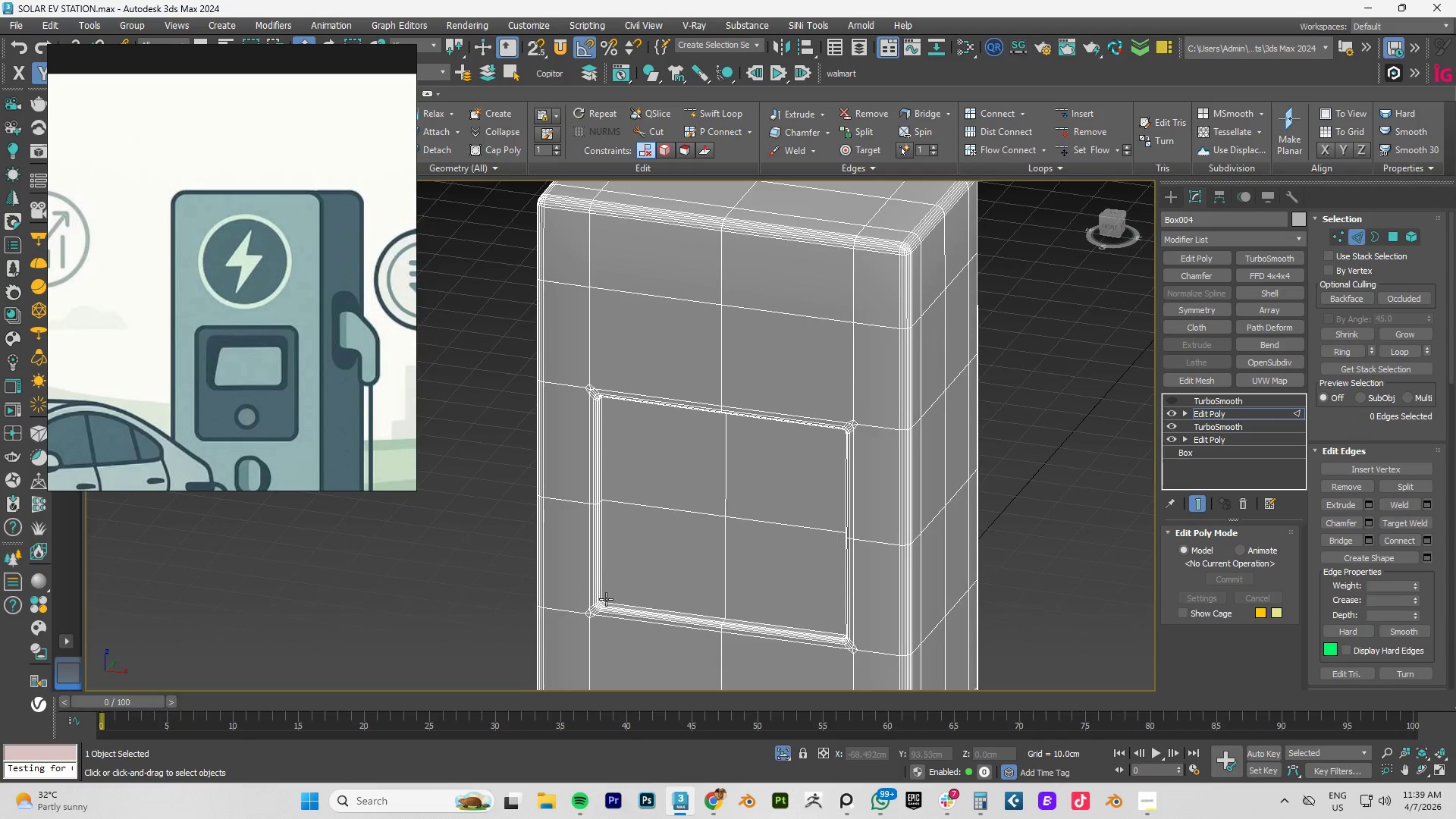 
scroll: coordinate [616, 602], scroll_direction: up, amount: 6.0
 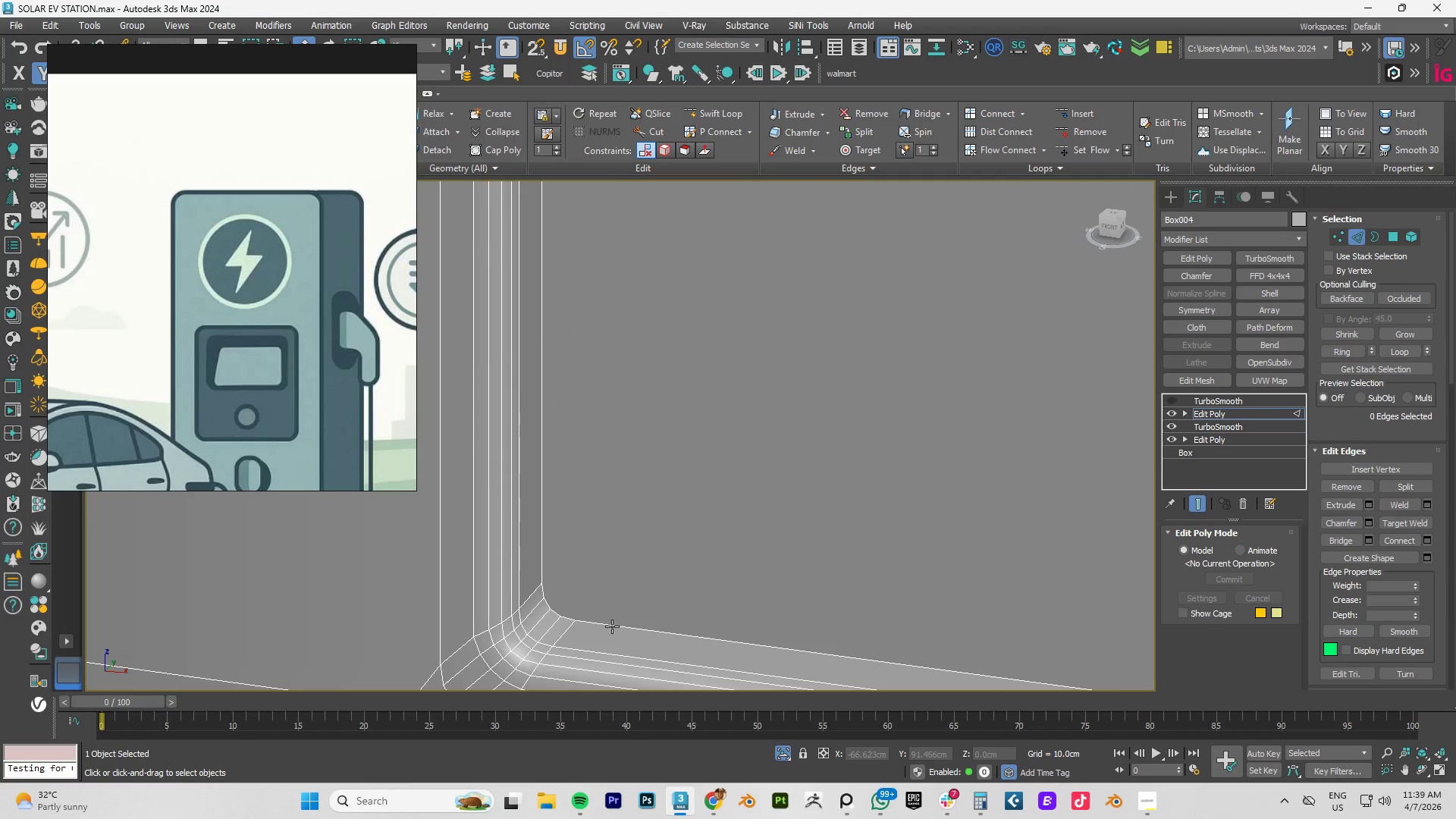 
double_click([612, 626])
 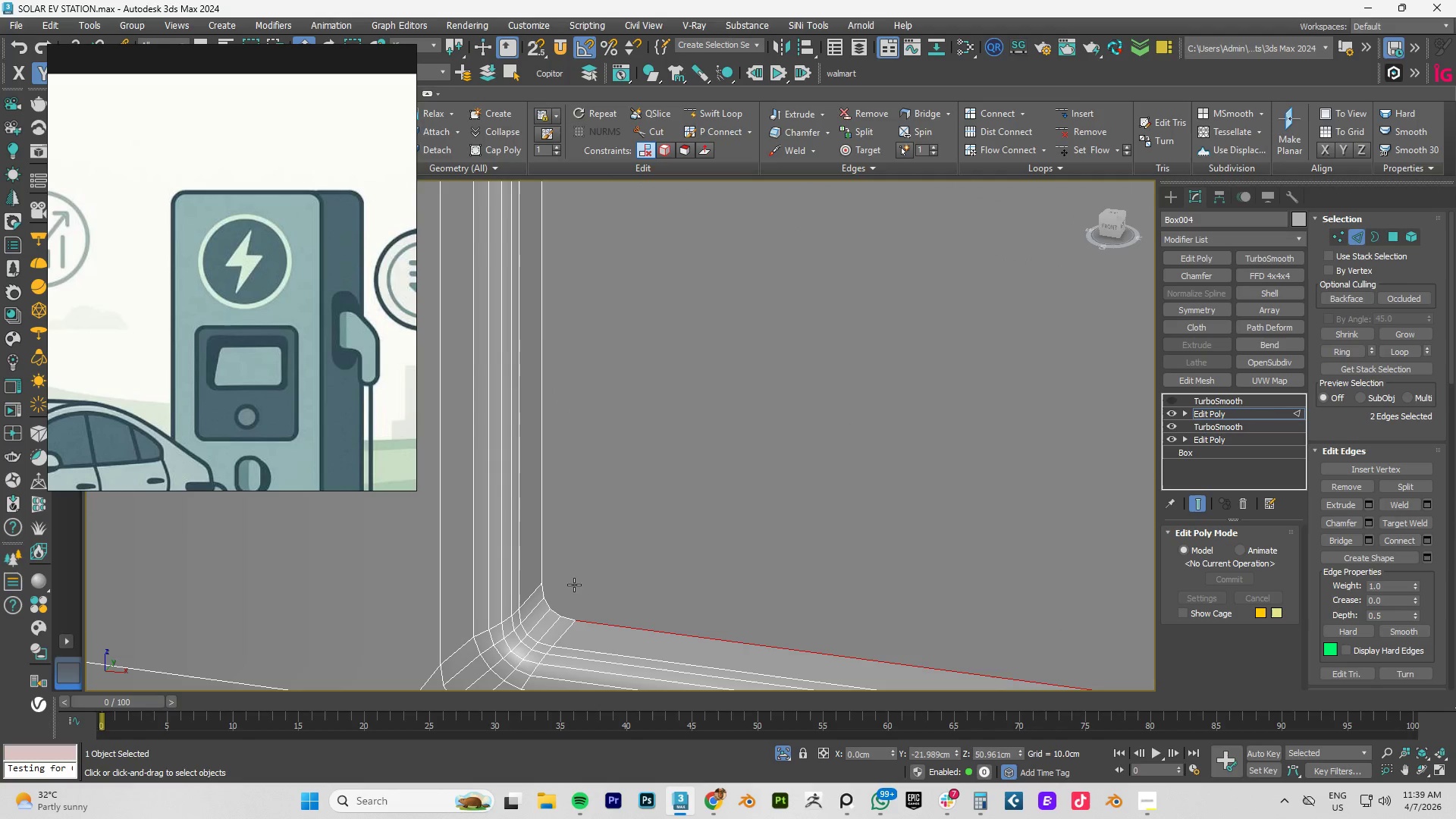 
hold_key(key=ControlLeft, duration=0.75)
double_click([538, 540])
 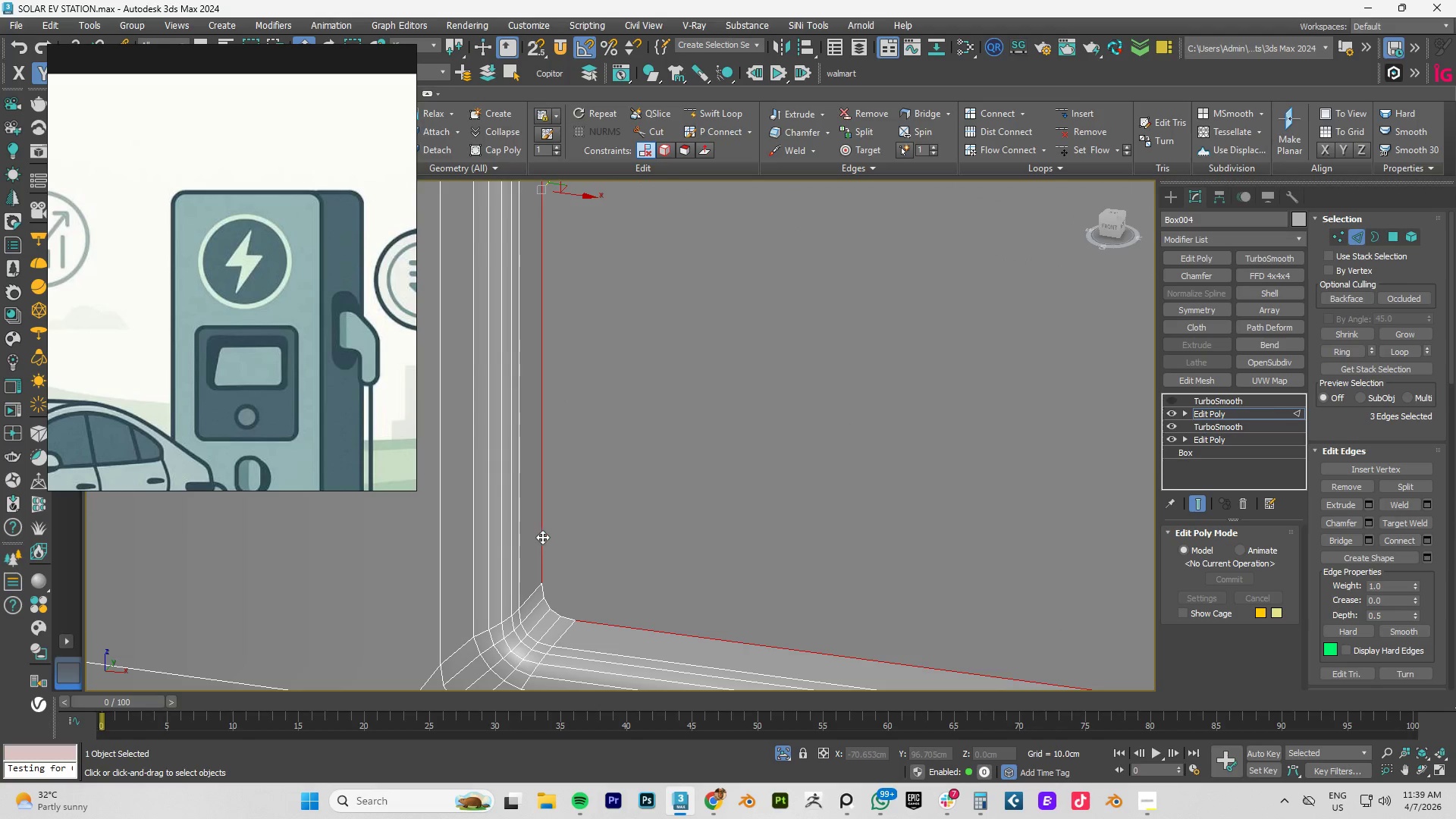 
hold_key(key=ControlLeft, duration=2.31)
 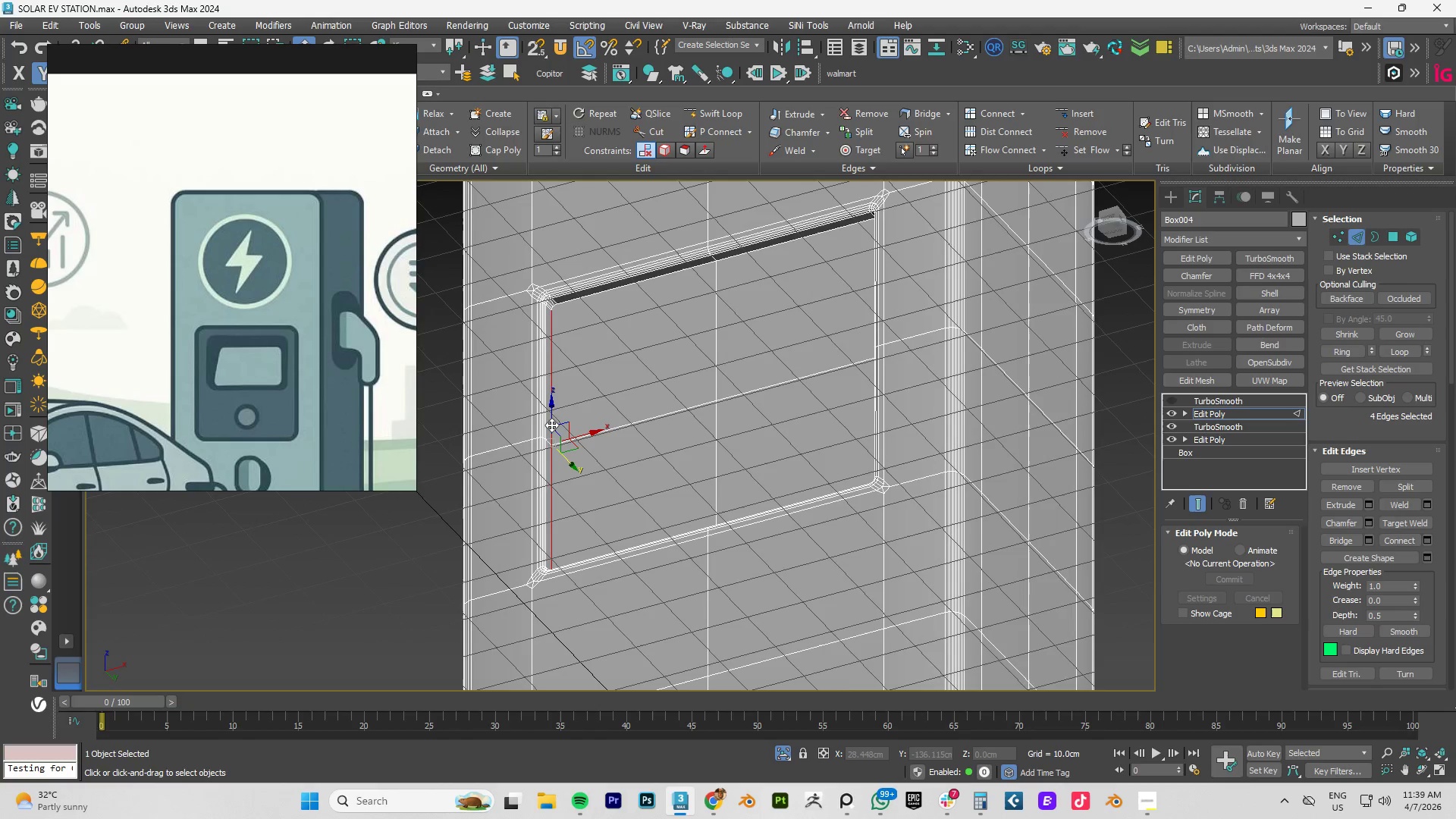 
hold_key(key=AltLeft, duration=1.5)
 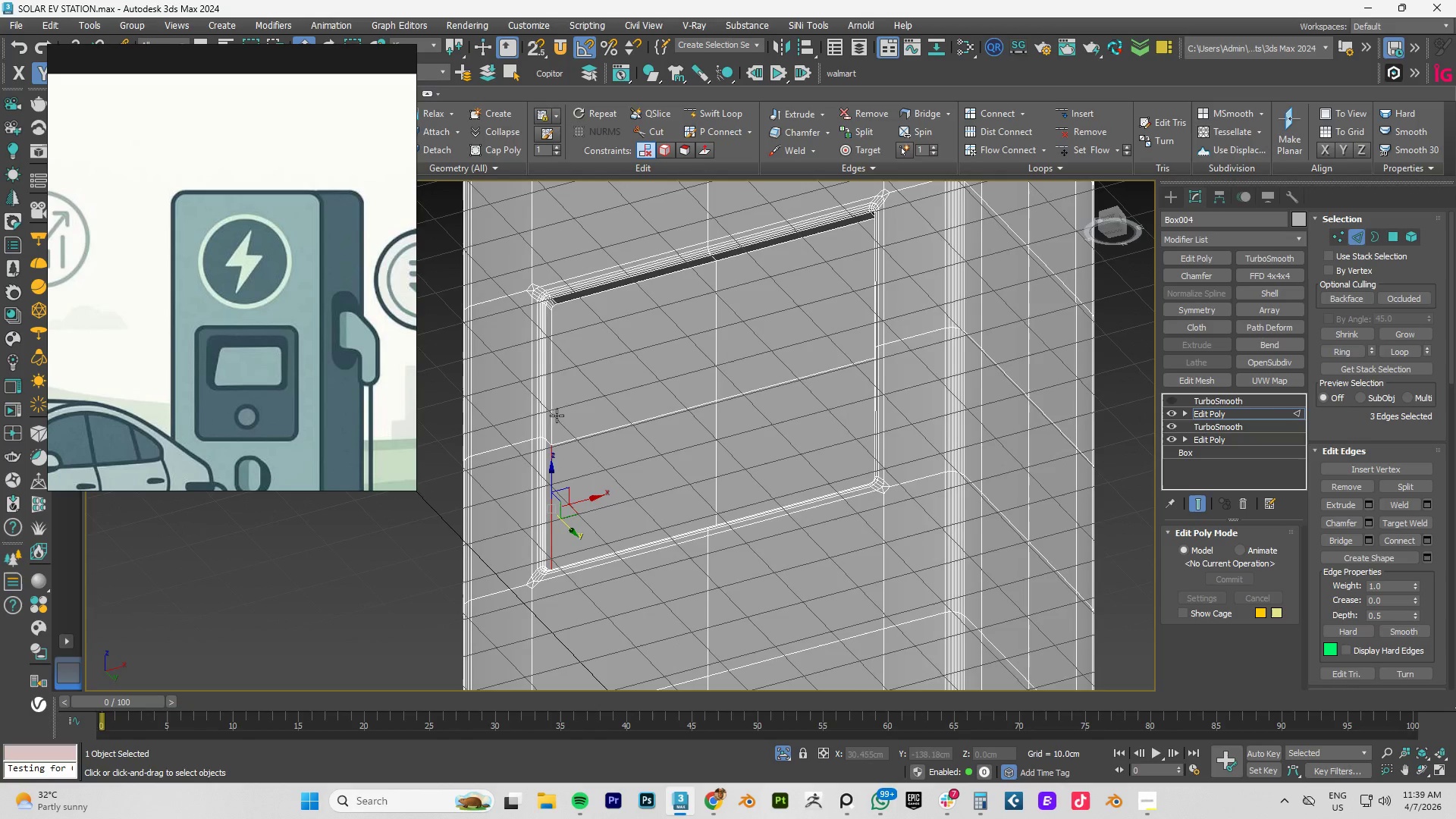 
scroll: coordinate [548, 532], scroll_direction: down, amount: 5.0
 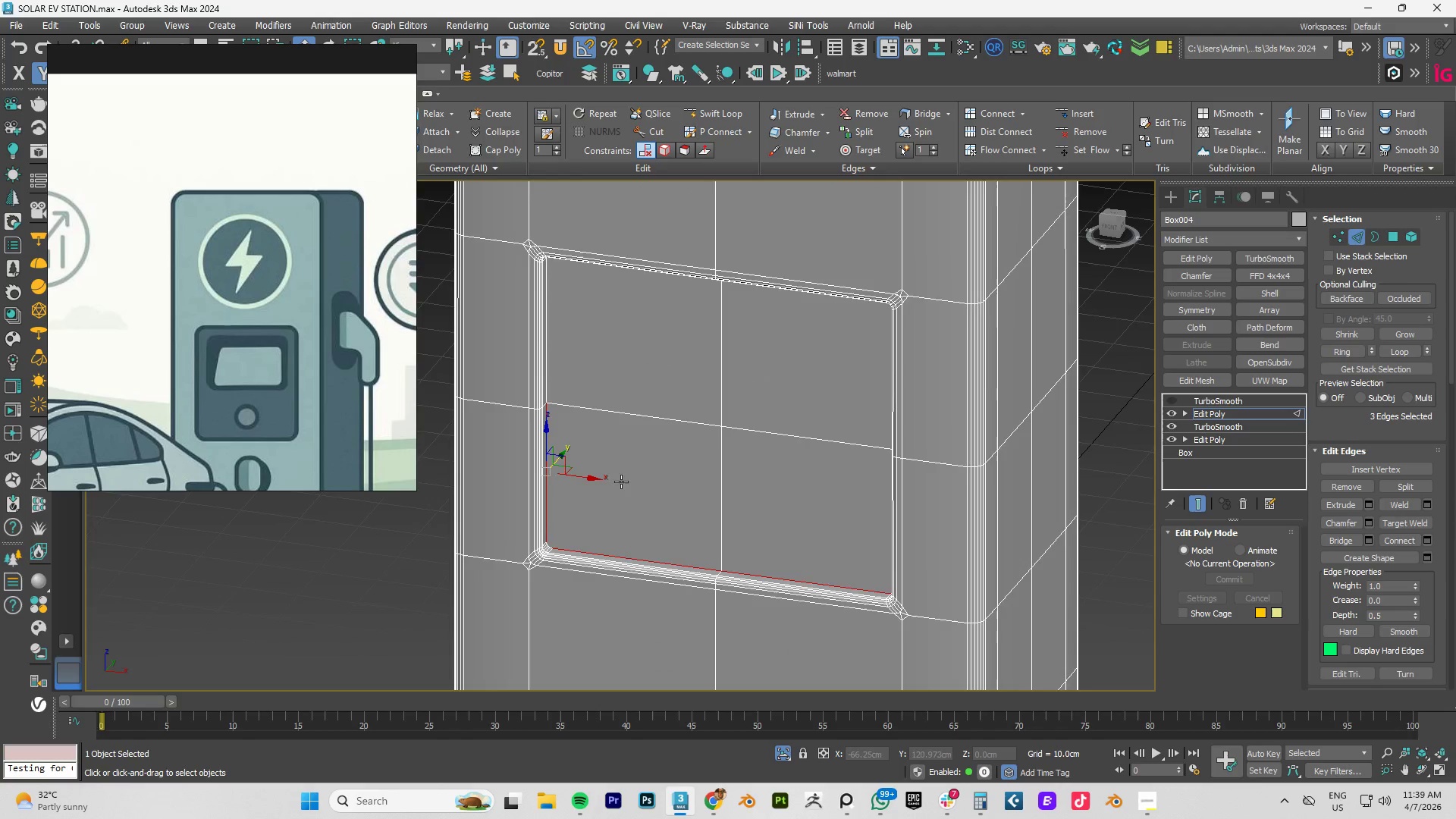 
hold_key(key=ControlLeft, duration=0.72)
double_click([551, 425])
 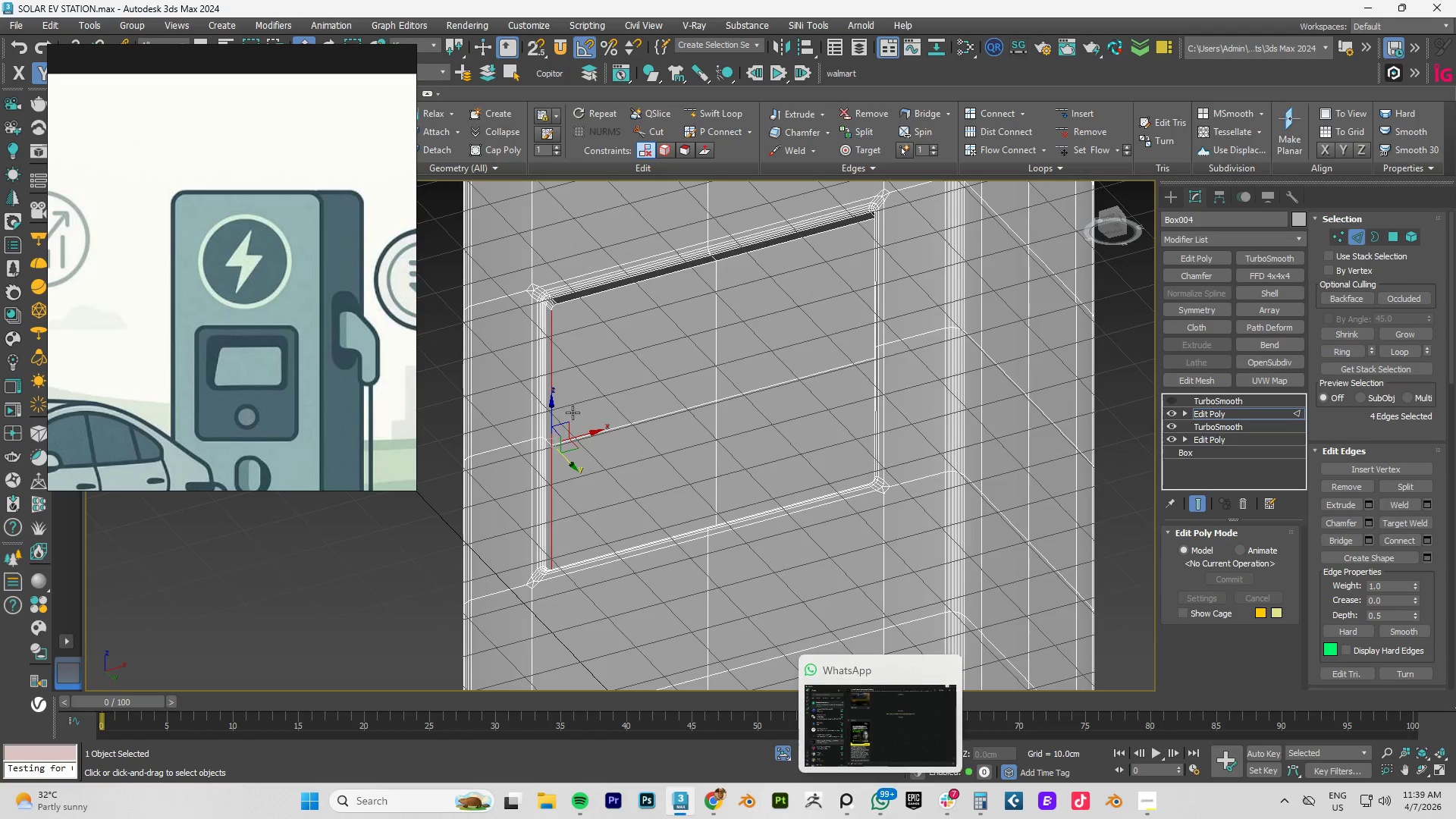 
hold_key(key=ControlLeft, duration=1.28)
left_click([603, 298])
 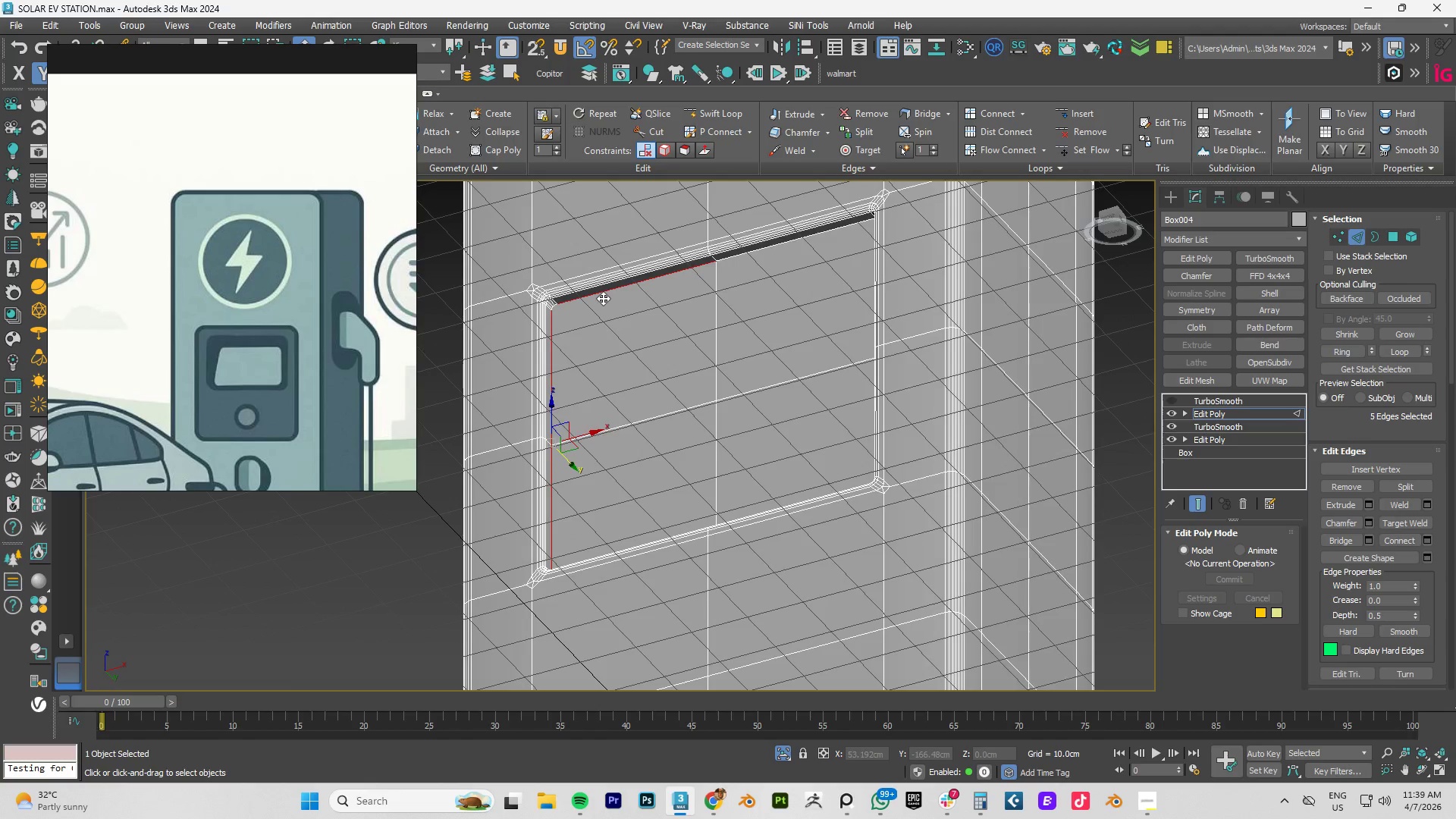 
double_click([603, 298])
 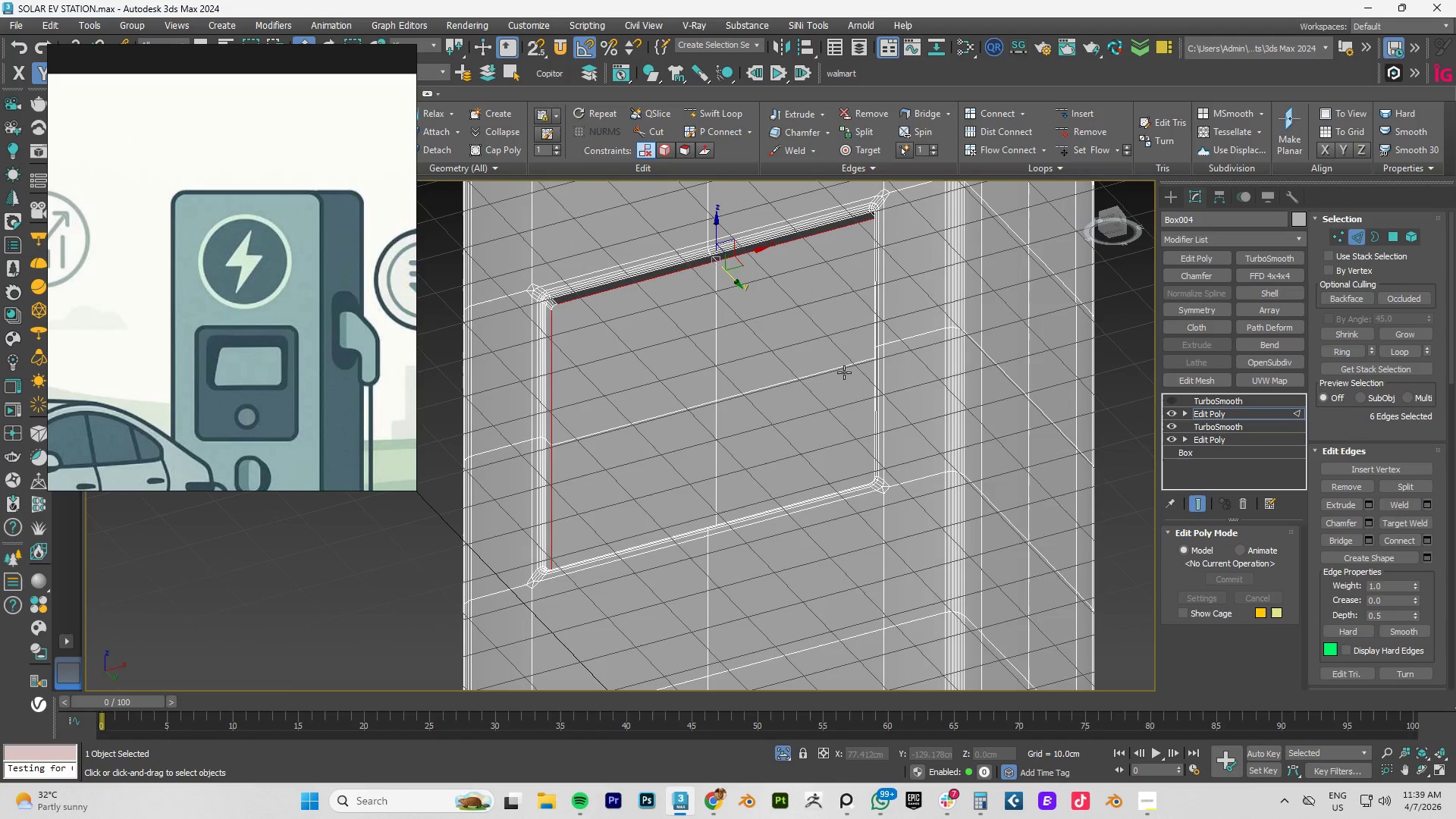 
hold_key(key=AltLeft, duration=0.78)
 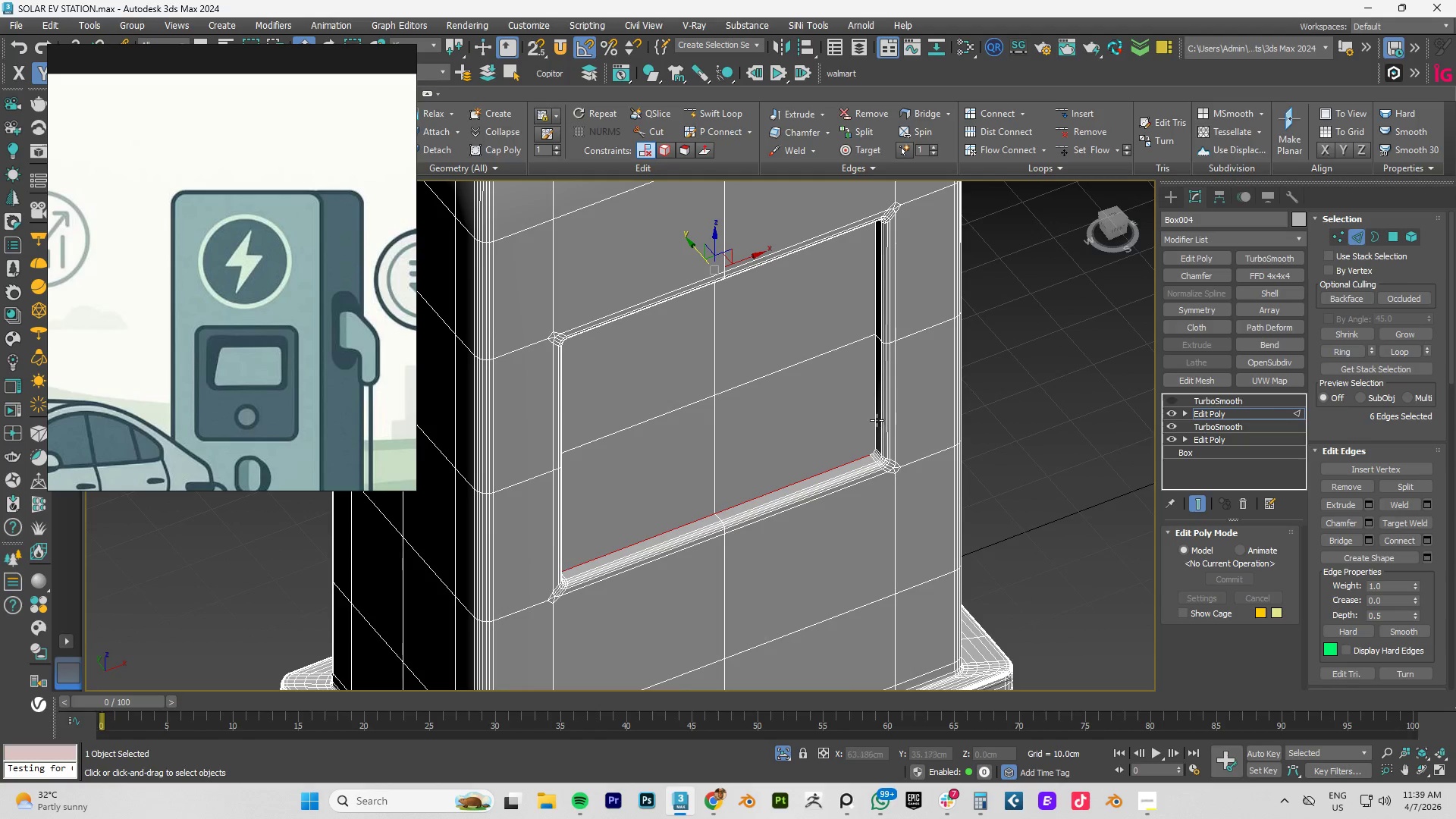 
hold_key(key=ControlLeft, duration=0.8)
double_click([874, 417])
 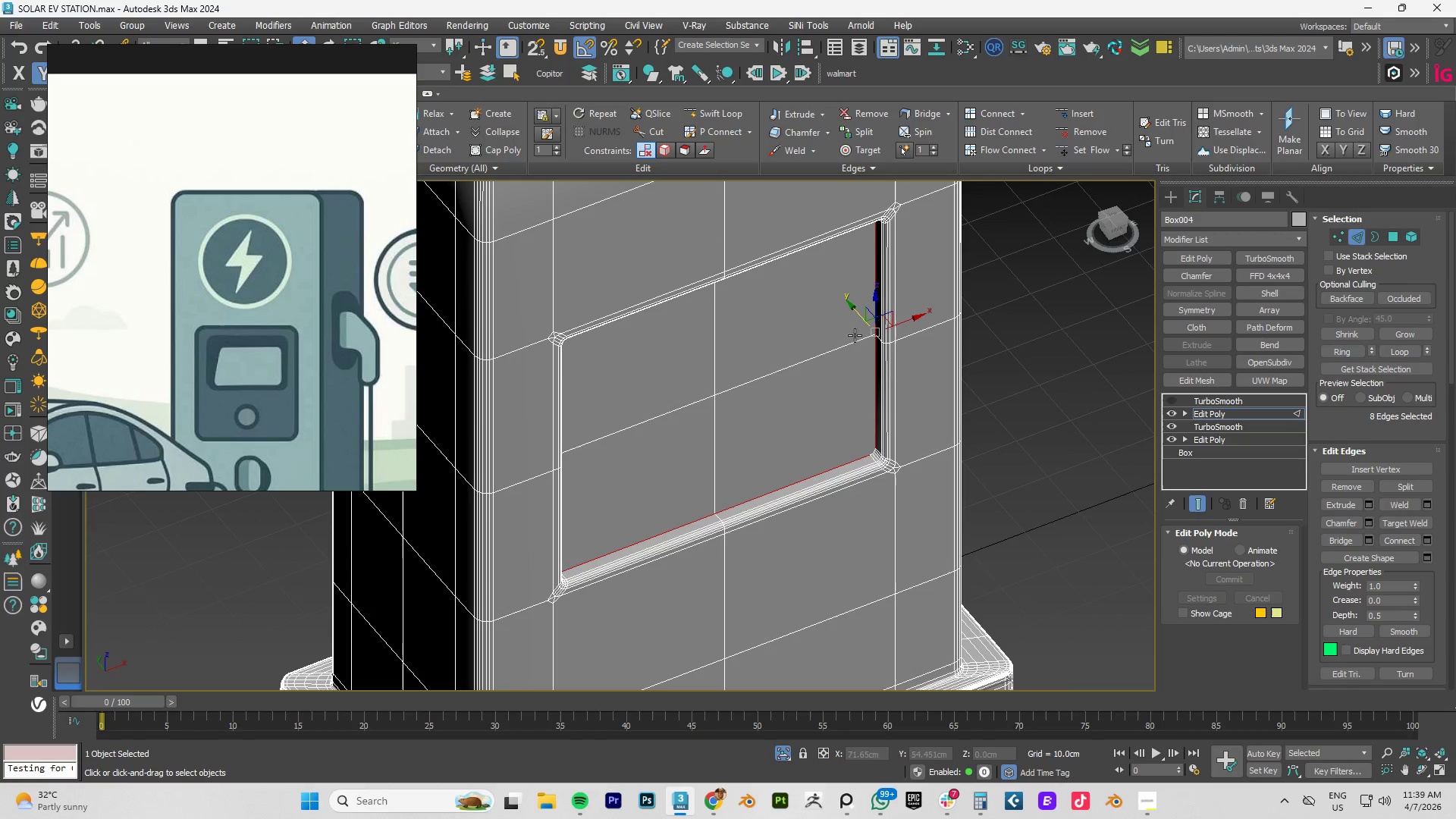 
hold_key(key=AltLeft, duration=0.67)
 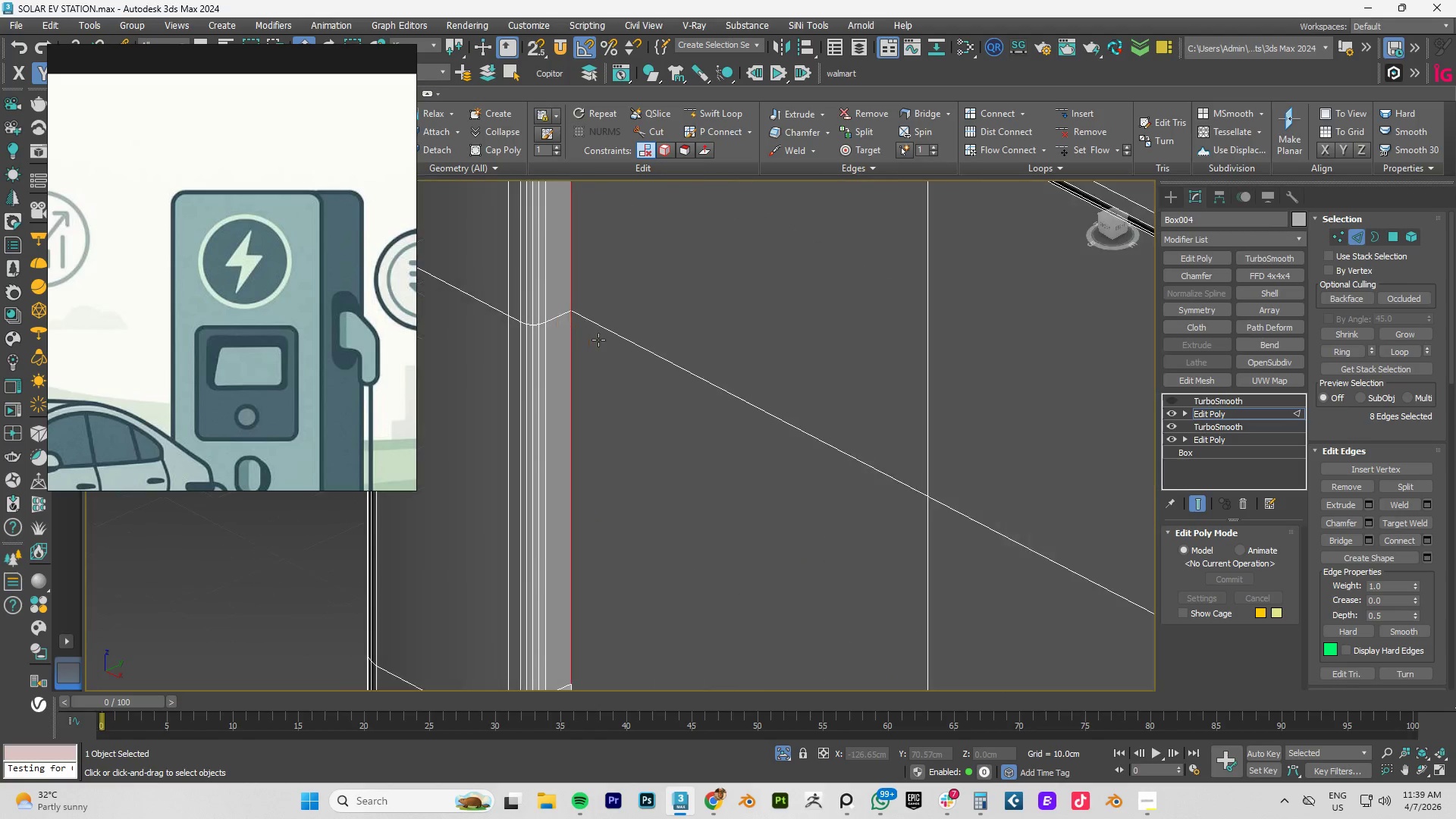 
hold_key(key=AltLeft, duration=1.78)
scroll: coordinate [598, 340], scroll_direction: down, amount: 1.0
 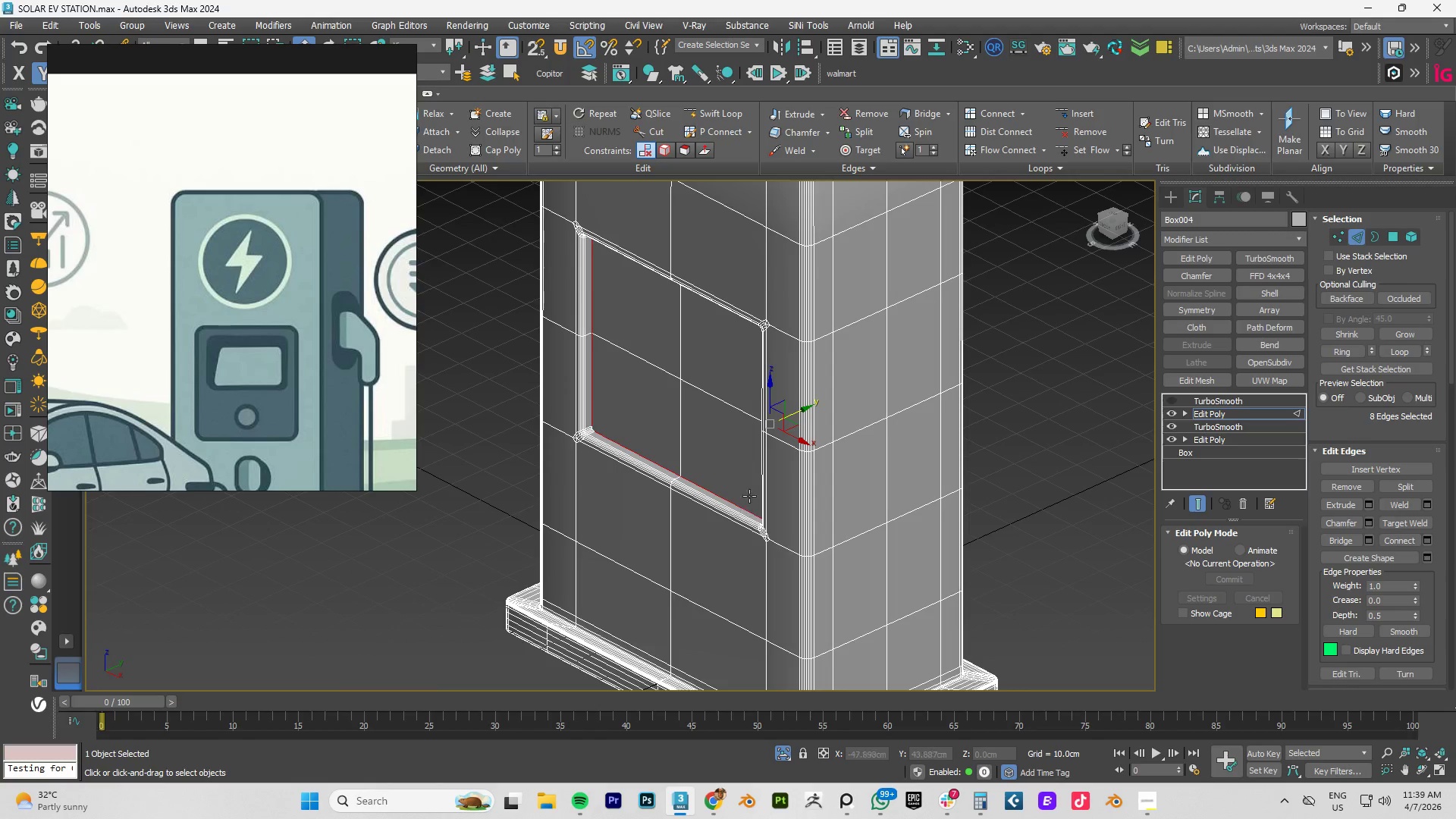 
hold_key(key=AltLeft, duration=0.72)
 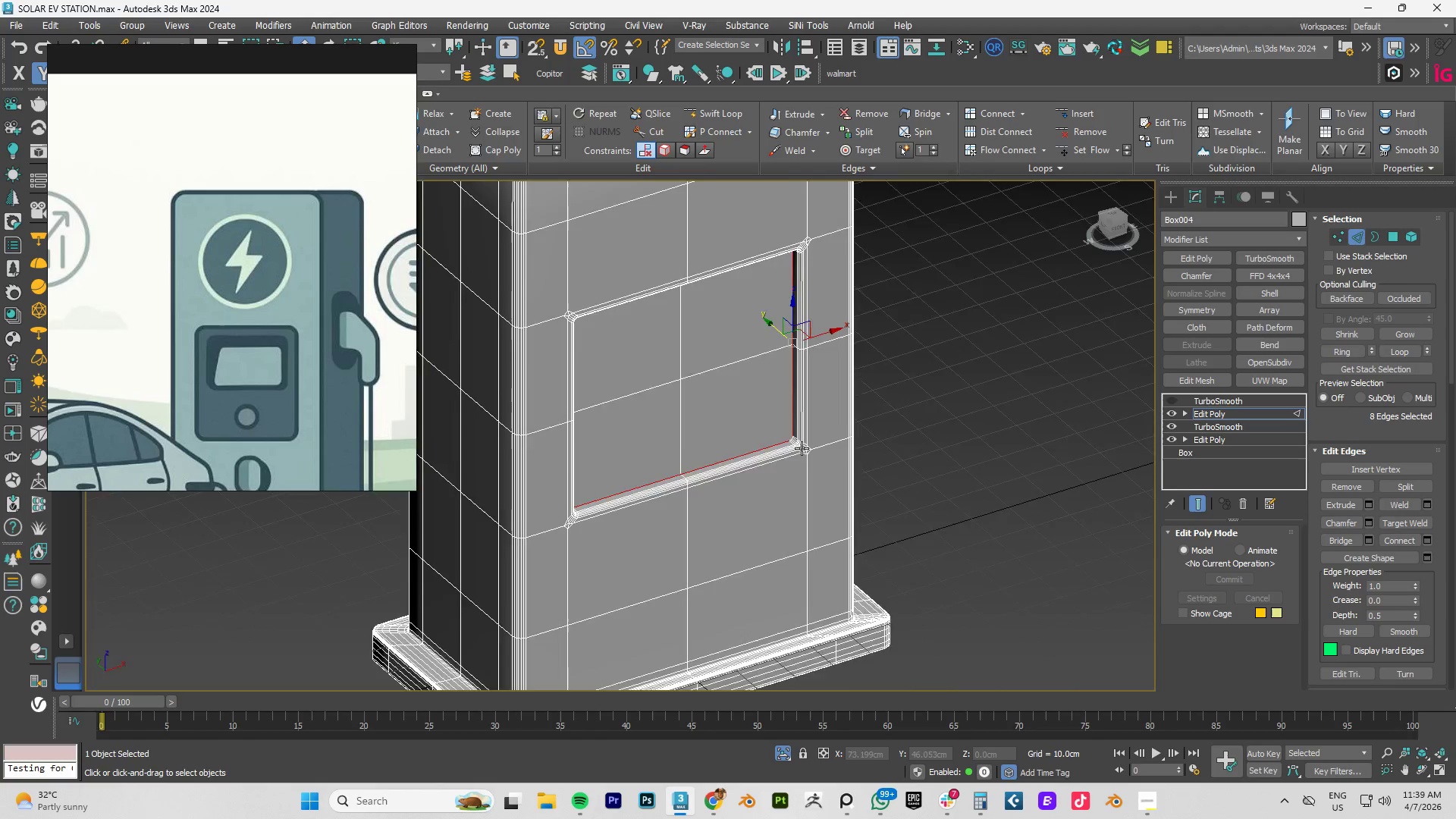 
hold_key(key=ControlLeft, duration=1.5)
 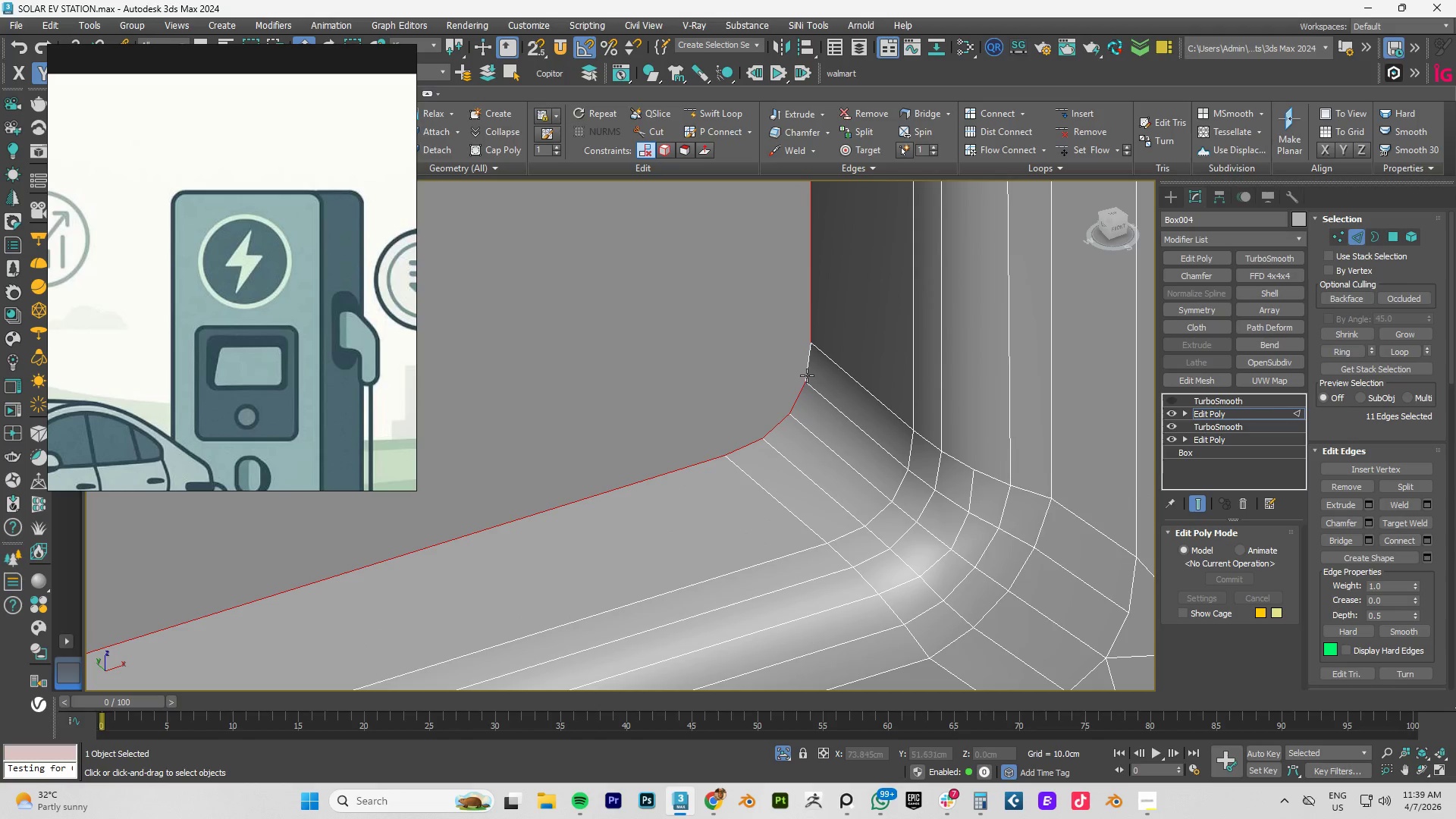 
scroll: coordinate [783, 432], scroll_direction: up, amount: 9.0
 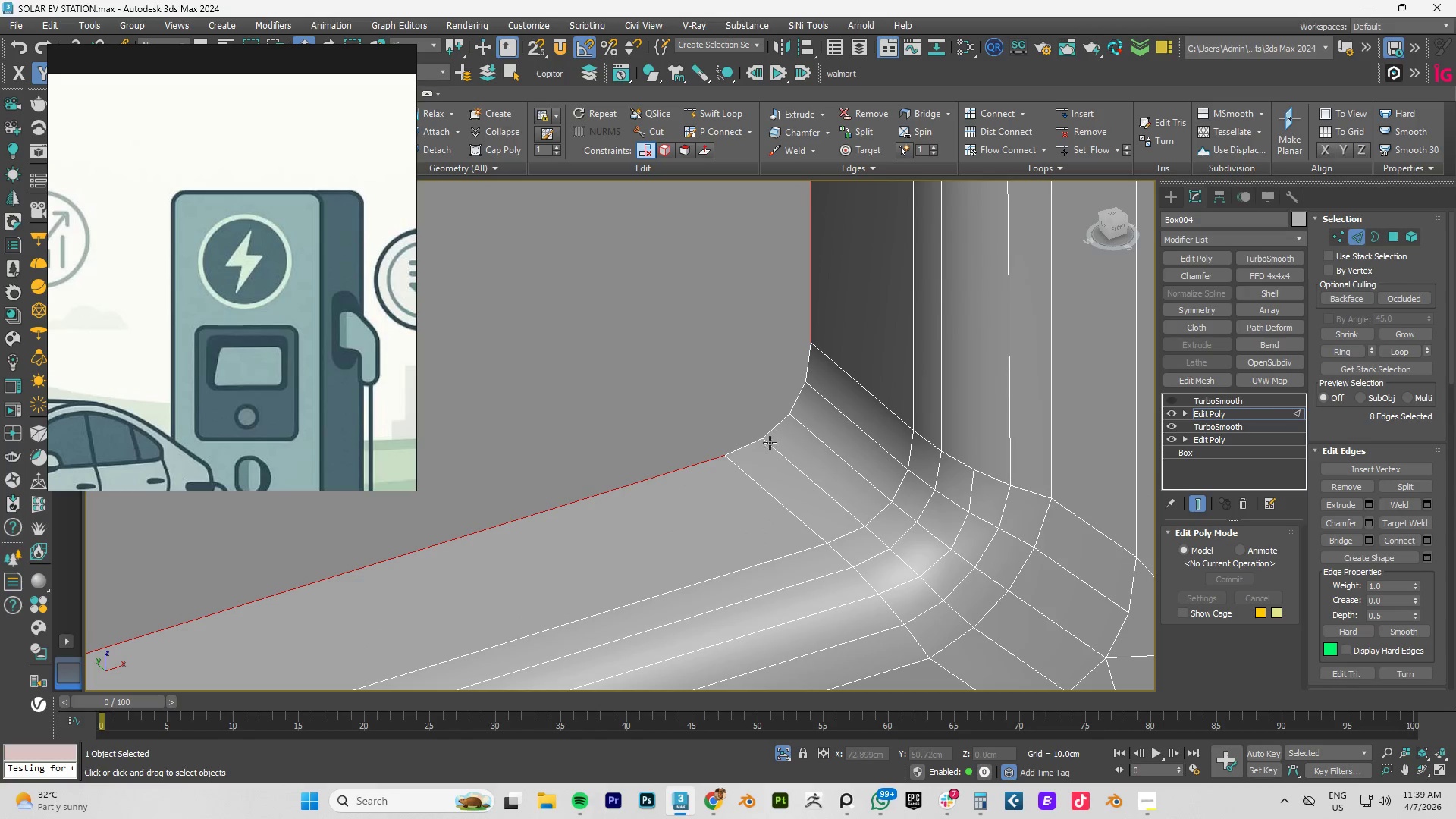 
left_click([753, 442])
 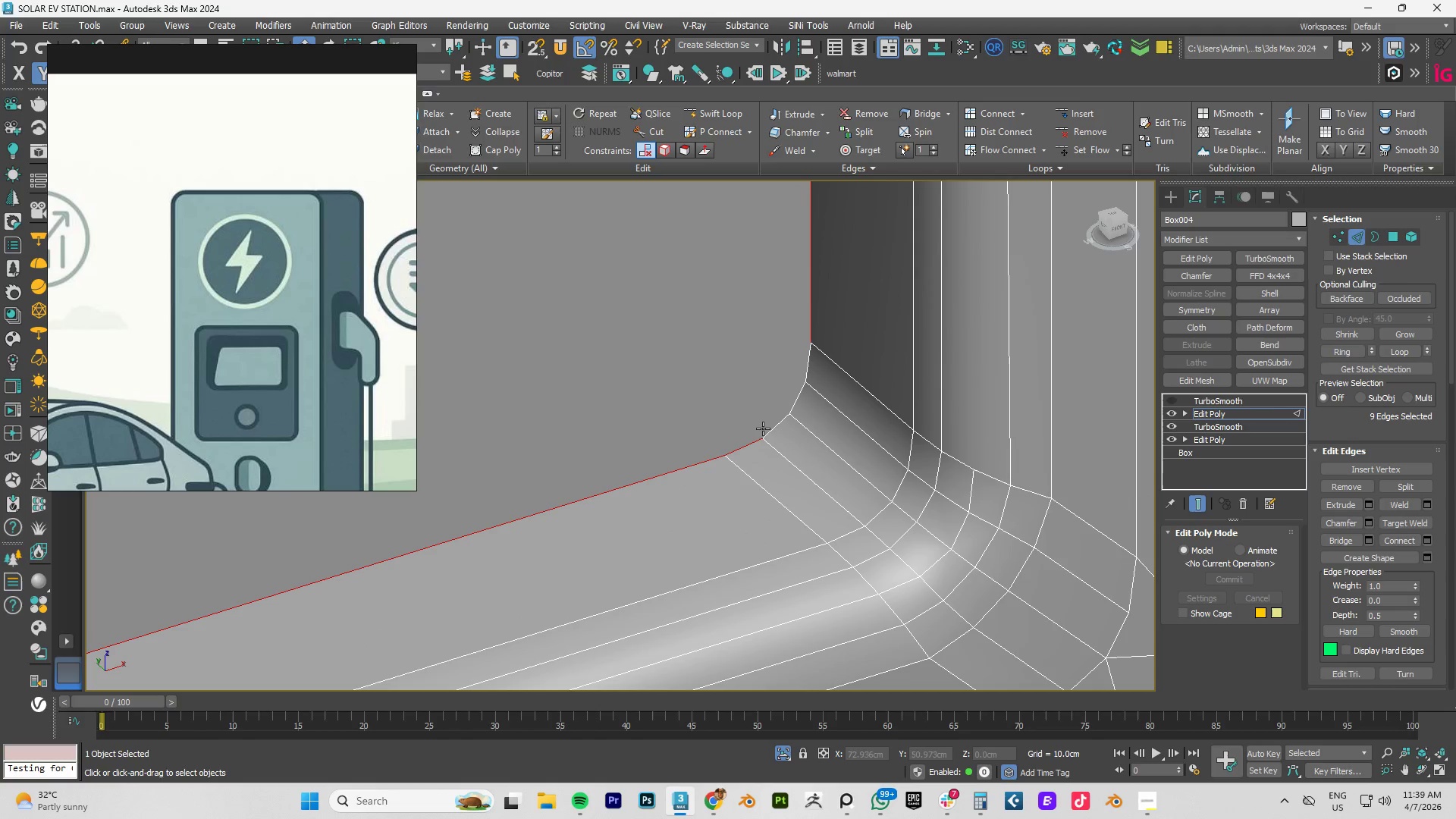 
double_click([765, 428])
 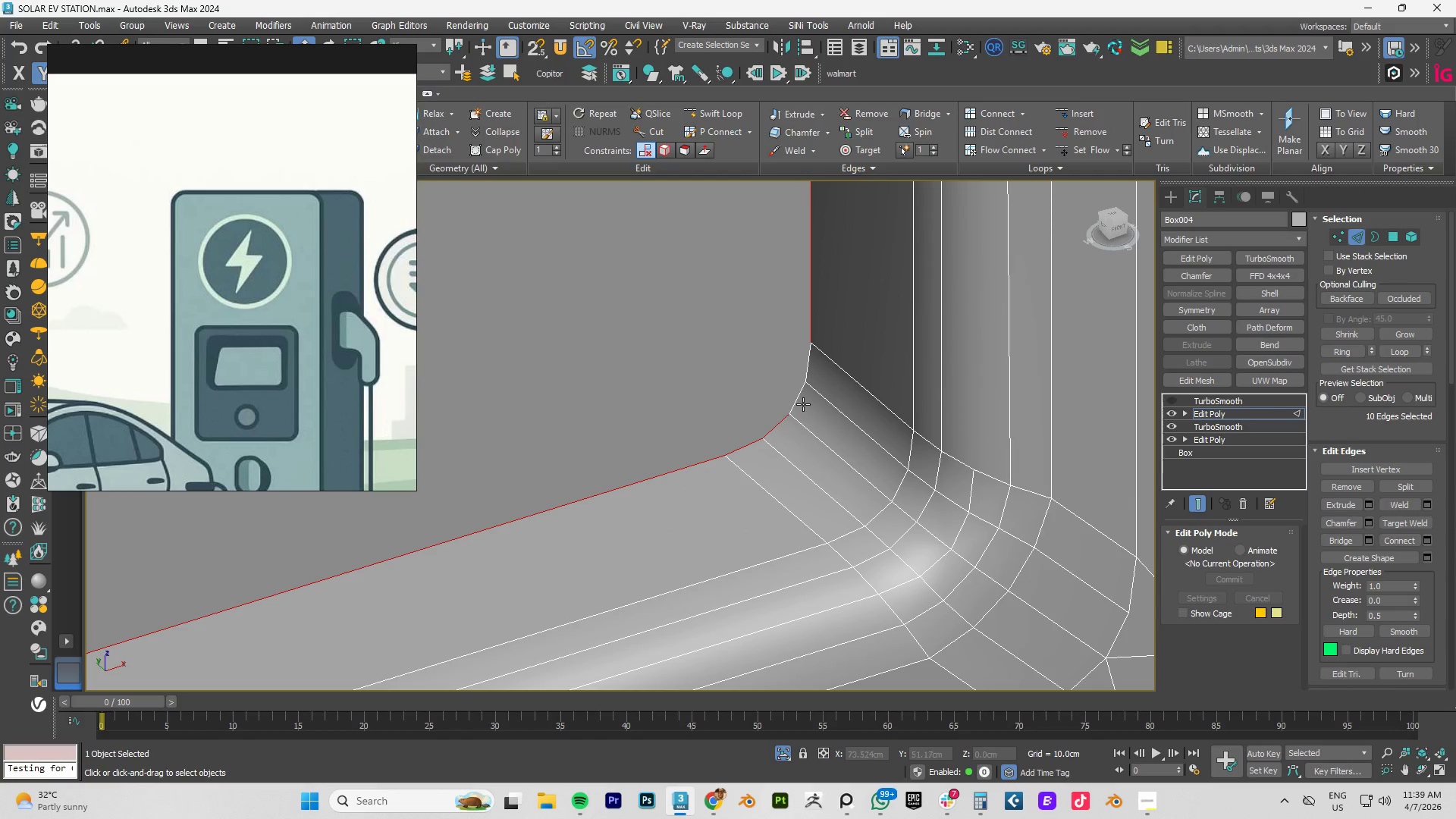 
hold_key(key=ControlLeft, duration=0.8)
double_click([807, 375])
 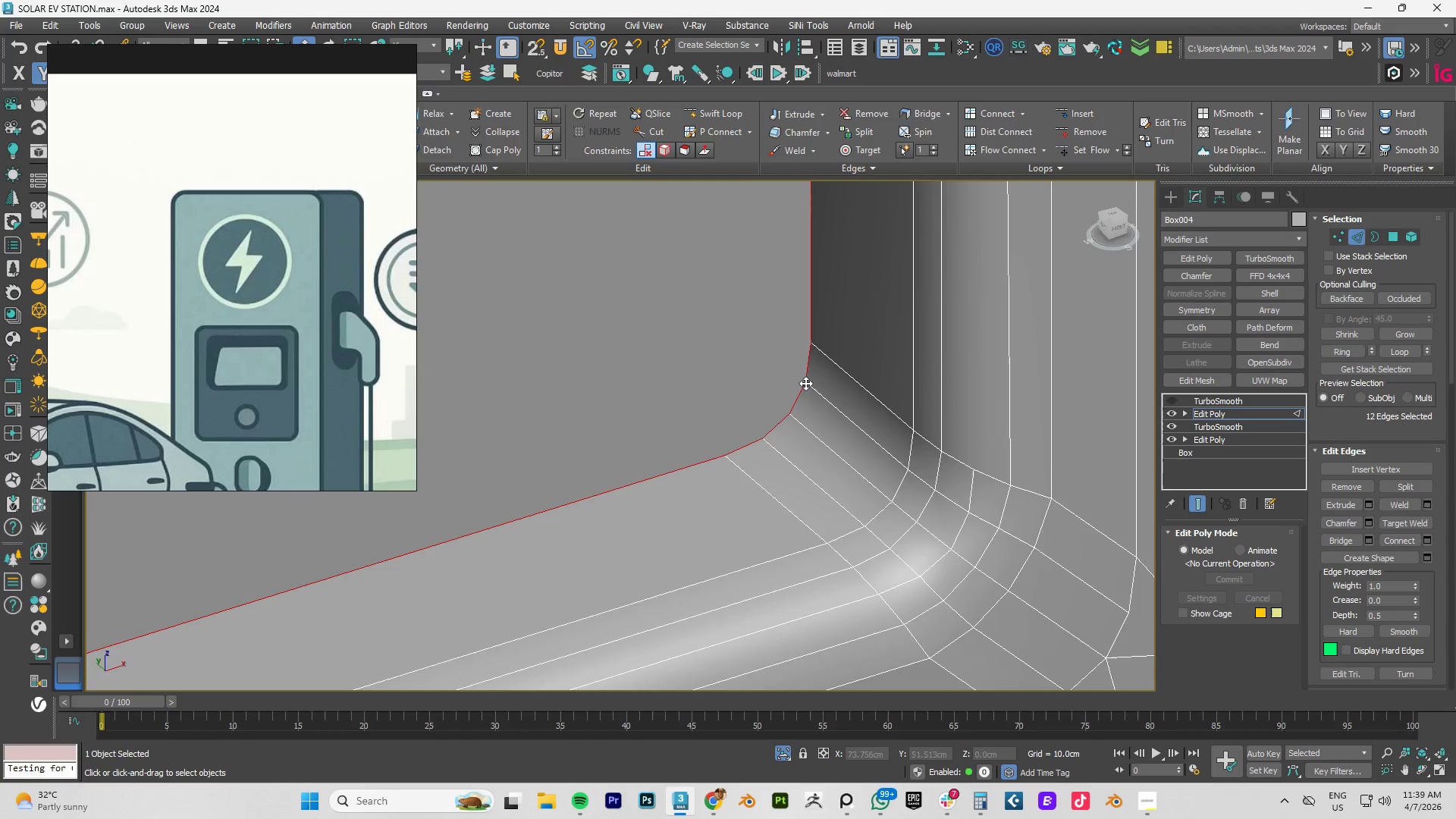 
hold_key(key=AltLeft, duration=0.45)
 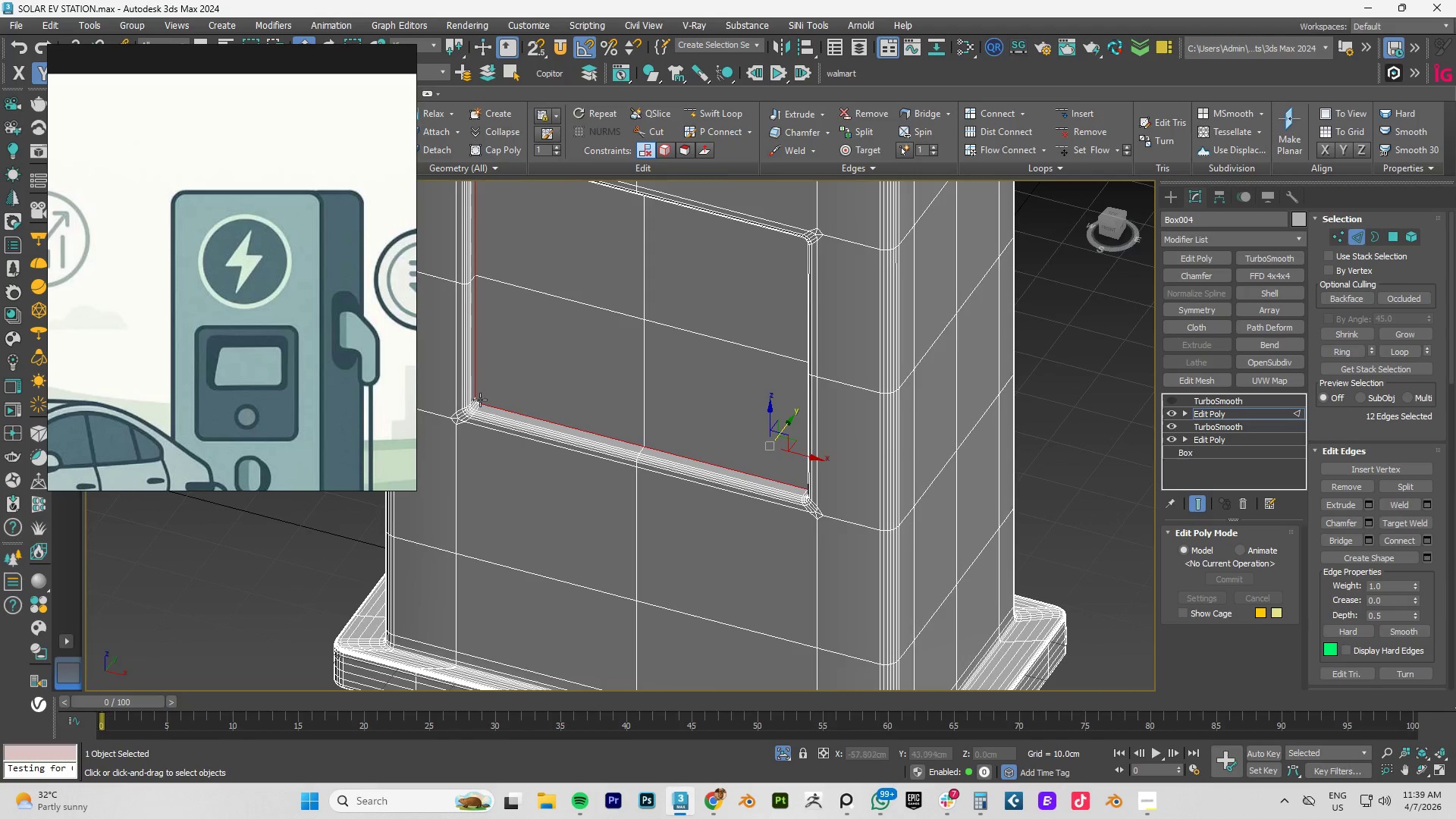 
scroll: coordinate [801, 397], scroll_direction: down, amount: 8.0
 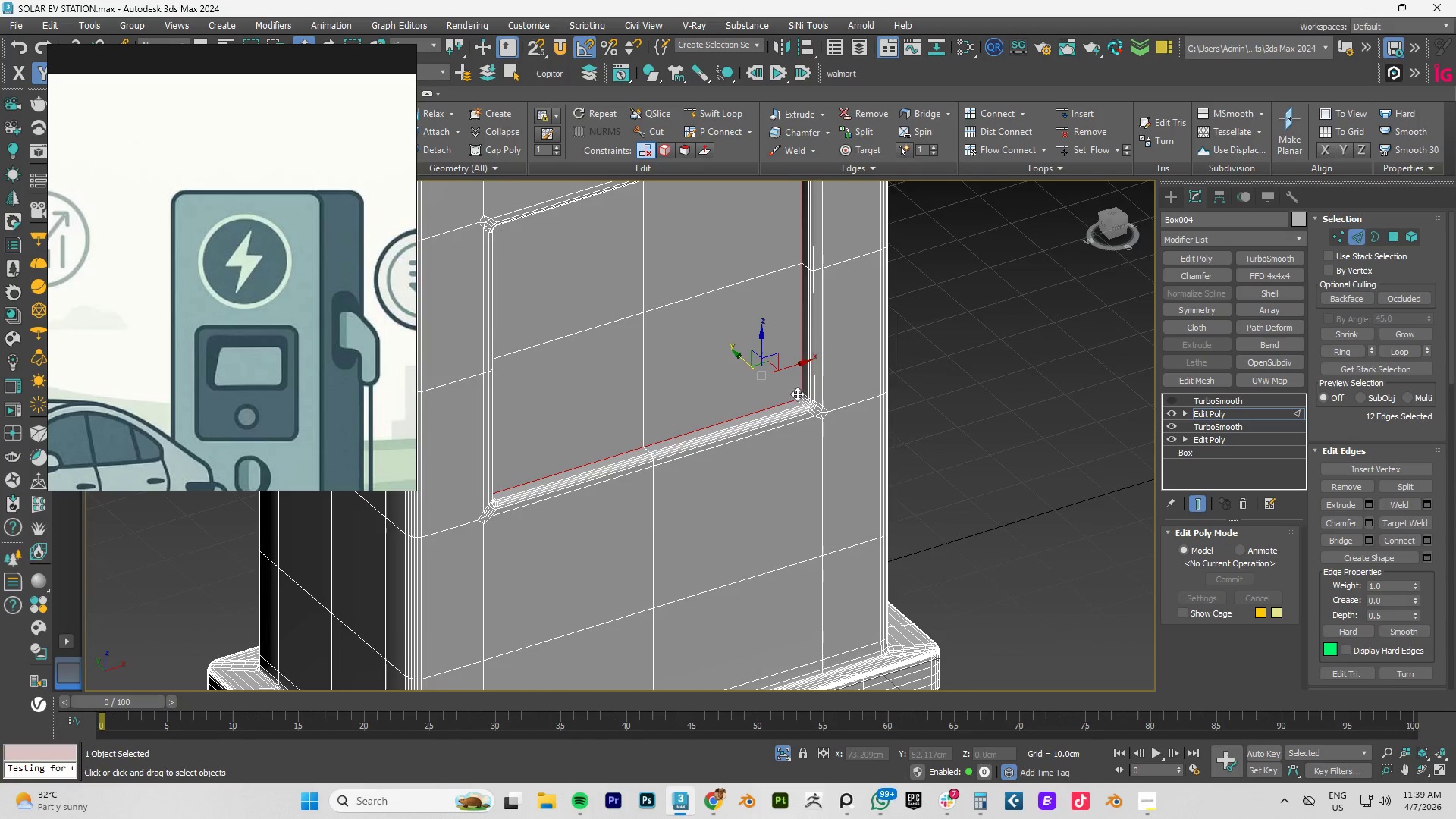 
scroll: coordinate [490, 409], scroll_direction: up, amount: 5.0
 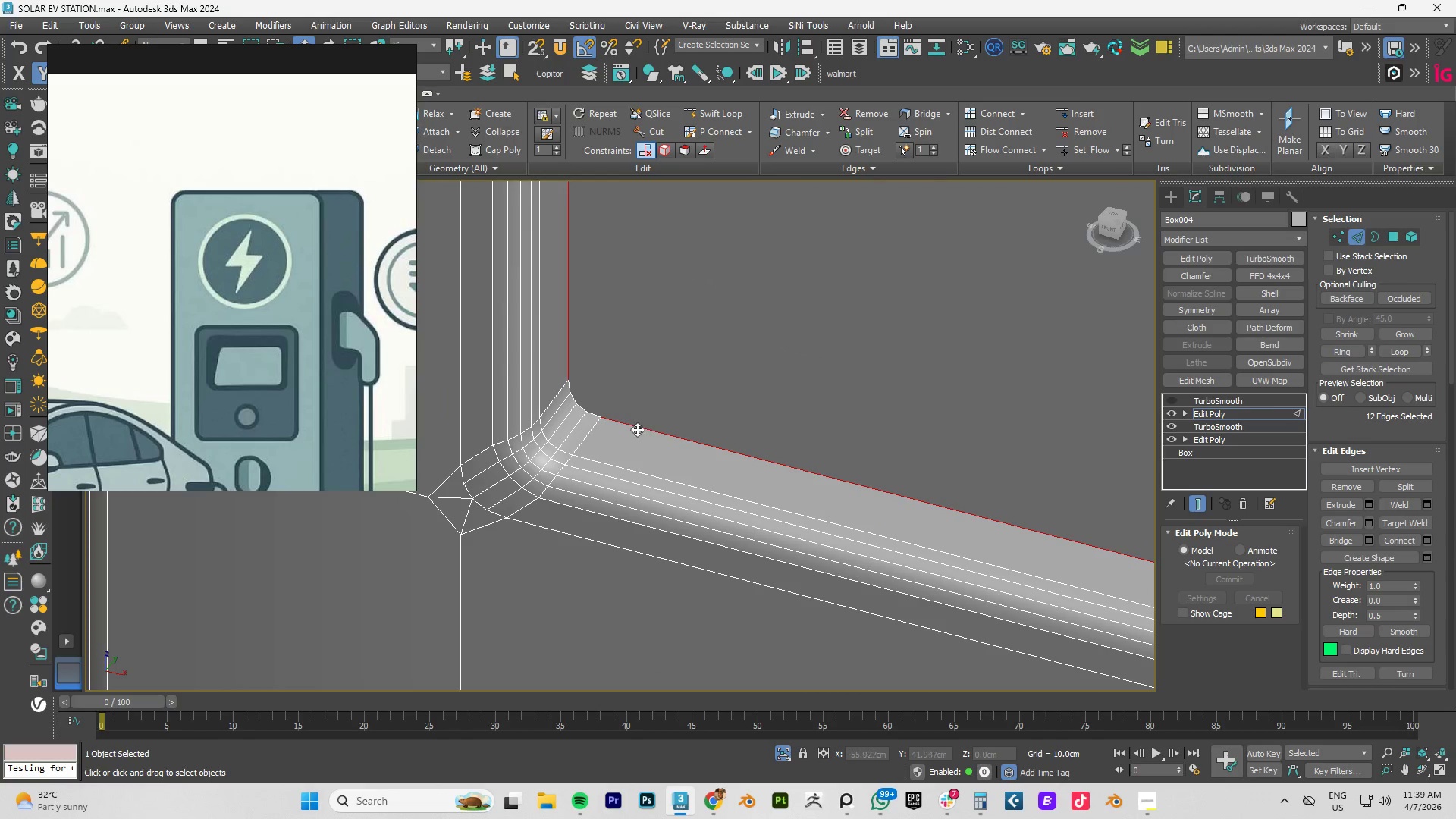 
hold_key(key=ControlLeft, duration=1.5)
 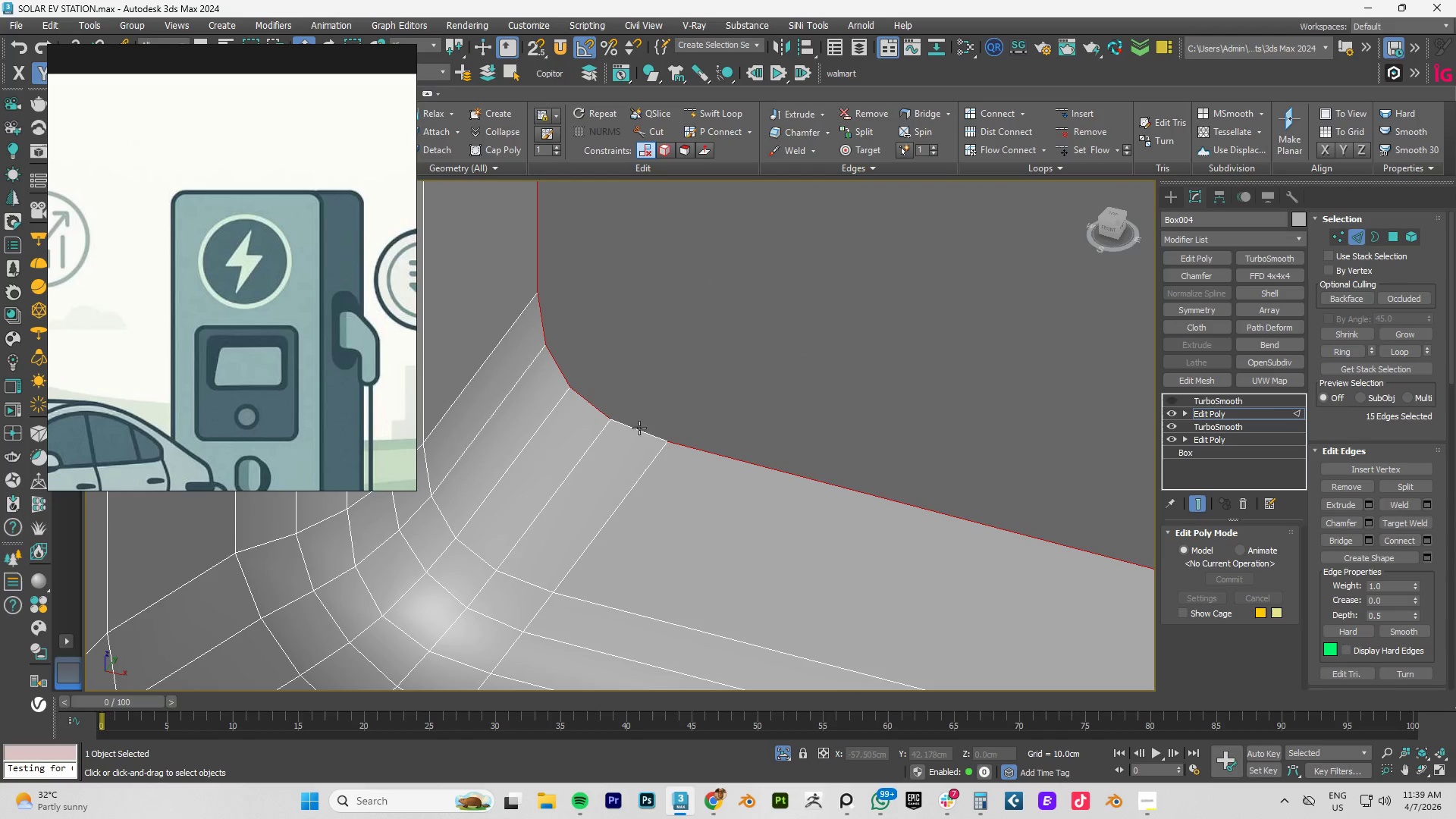 
scroll: coordinate [579, 409], scroll_direction: up, amount: 4.0
 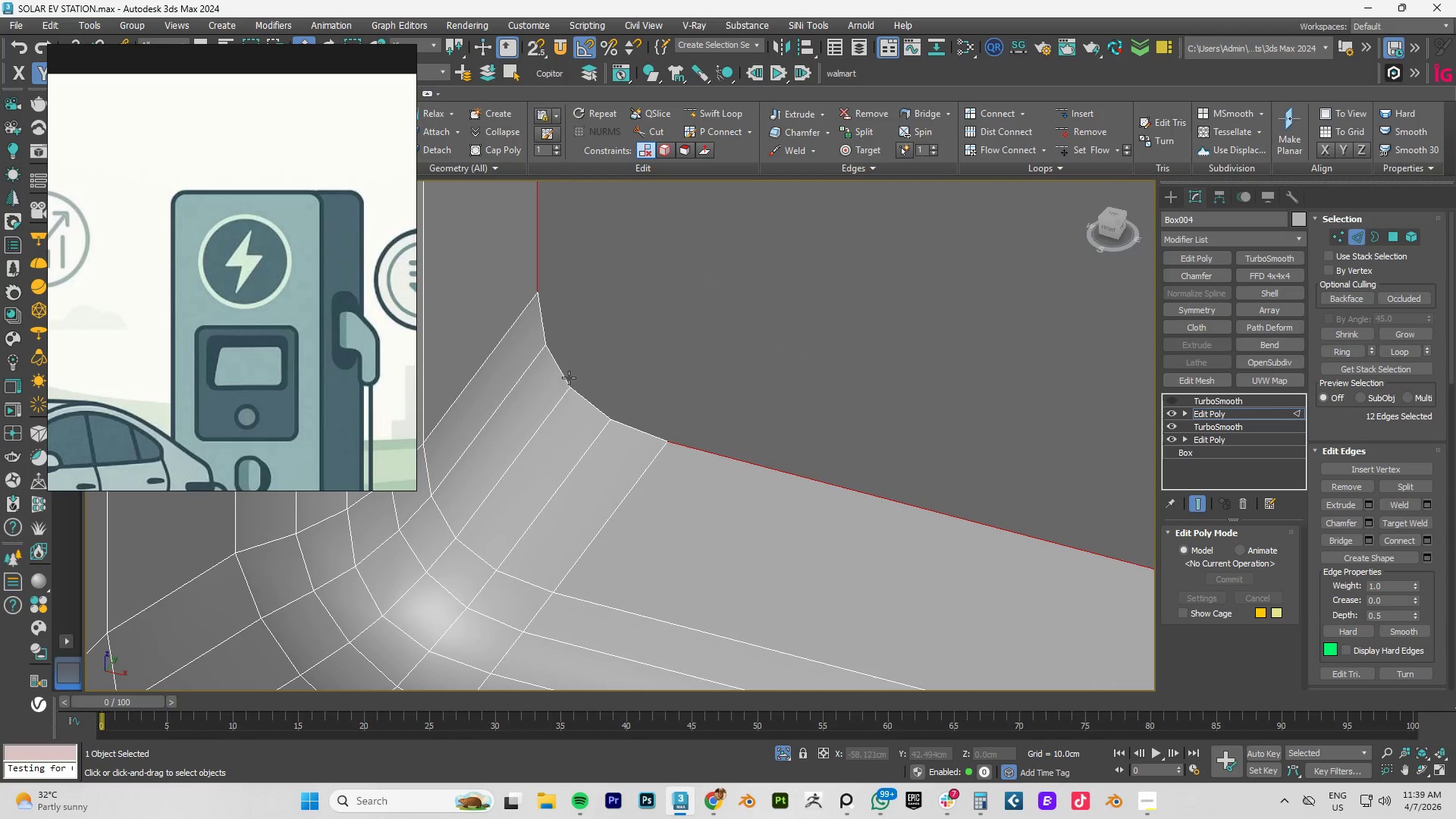 
left_click([543, 331])
 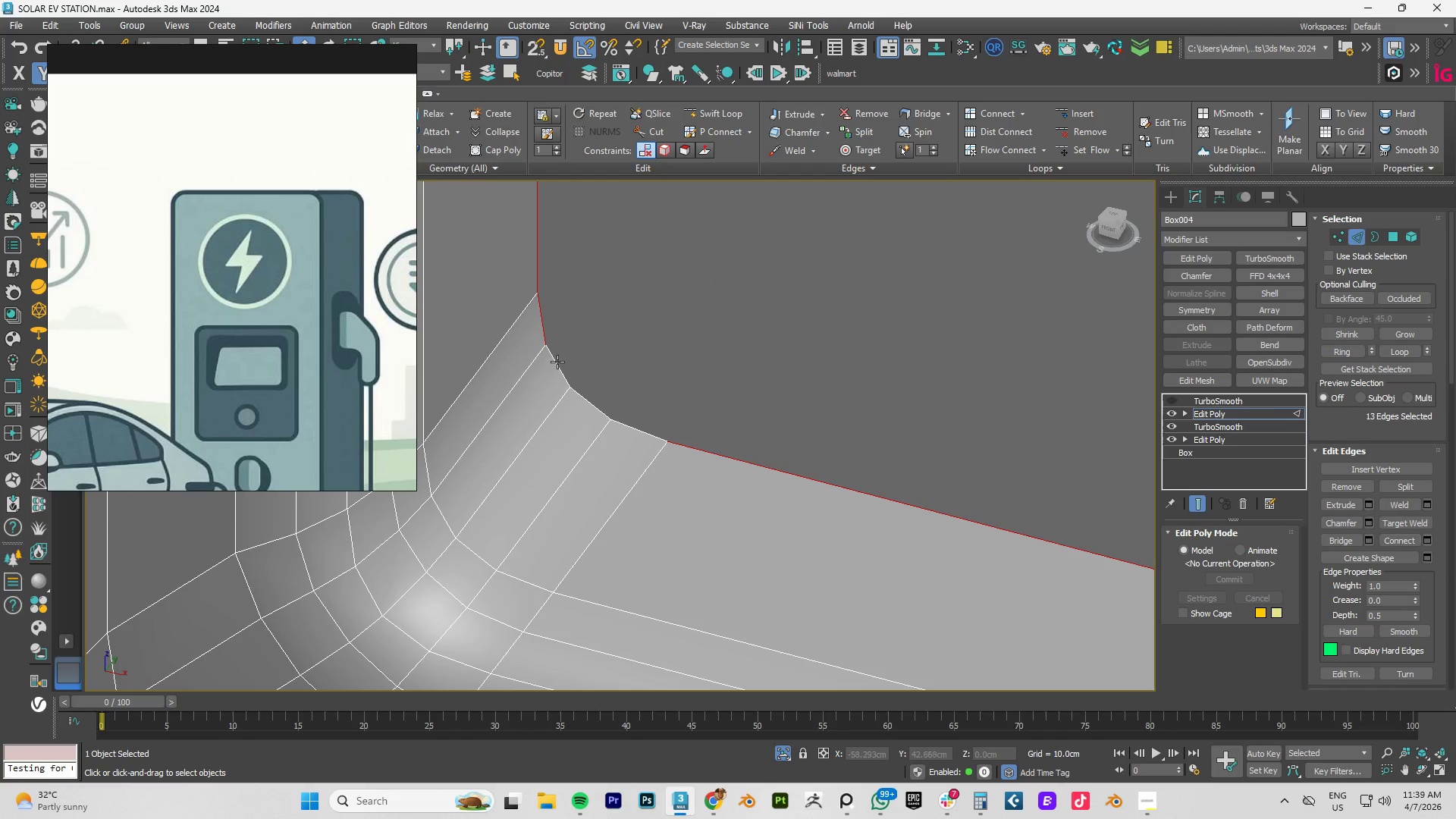 
double_click([557, 363])
 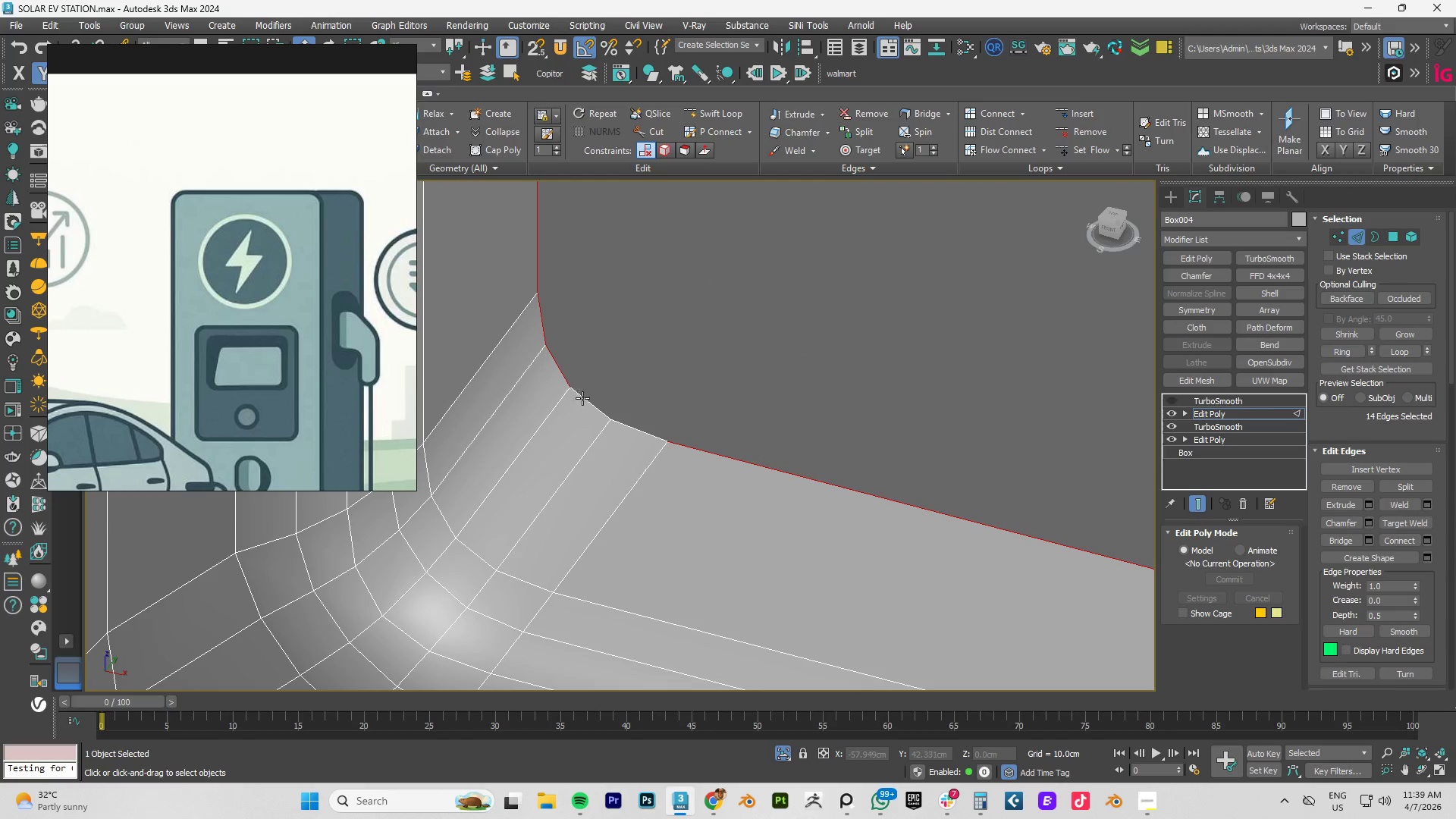 
hold_key(key=ControlLeft, duration=1.2)
left_click([635, 431])
 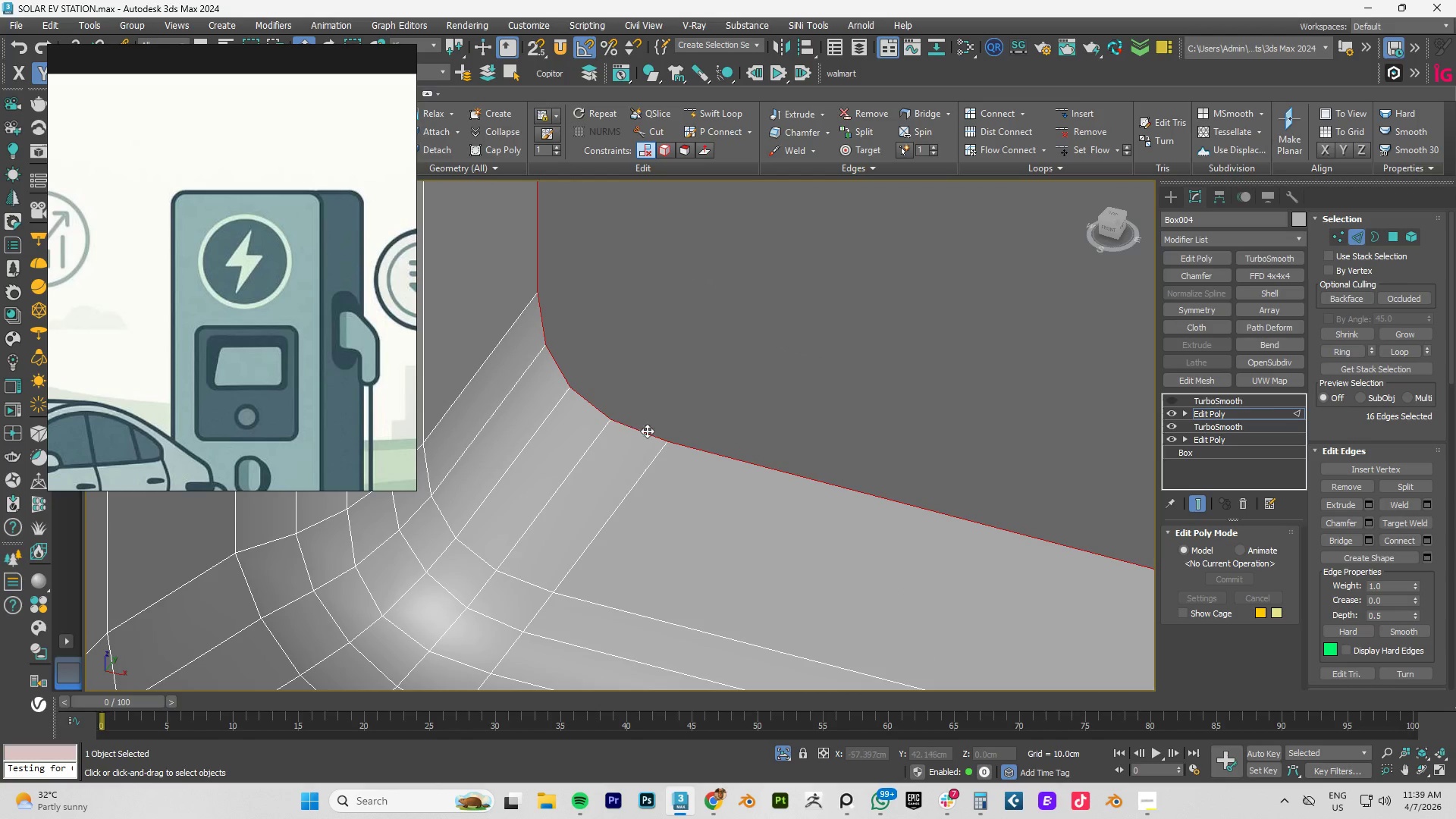 
hold_key(key=AltLeft, duration=0.55)
 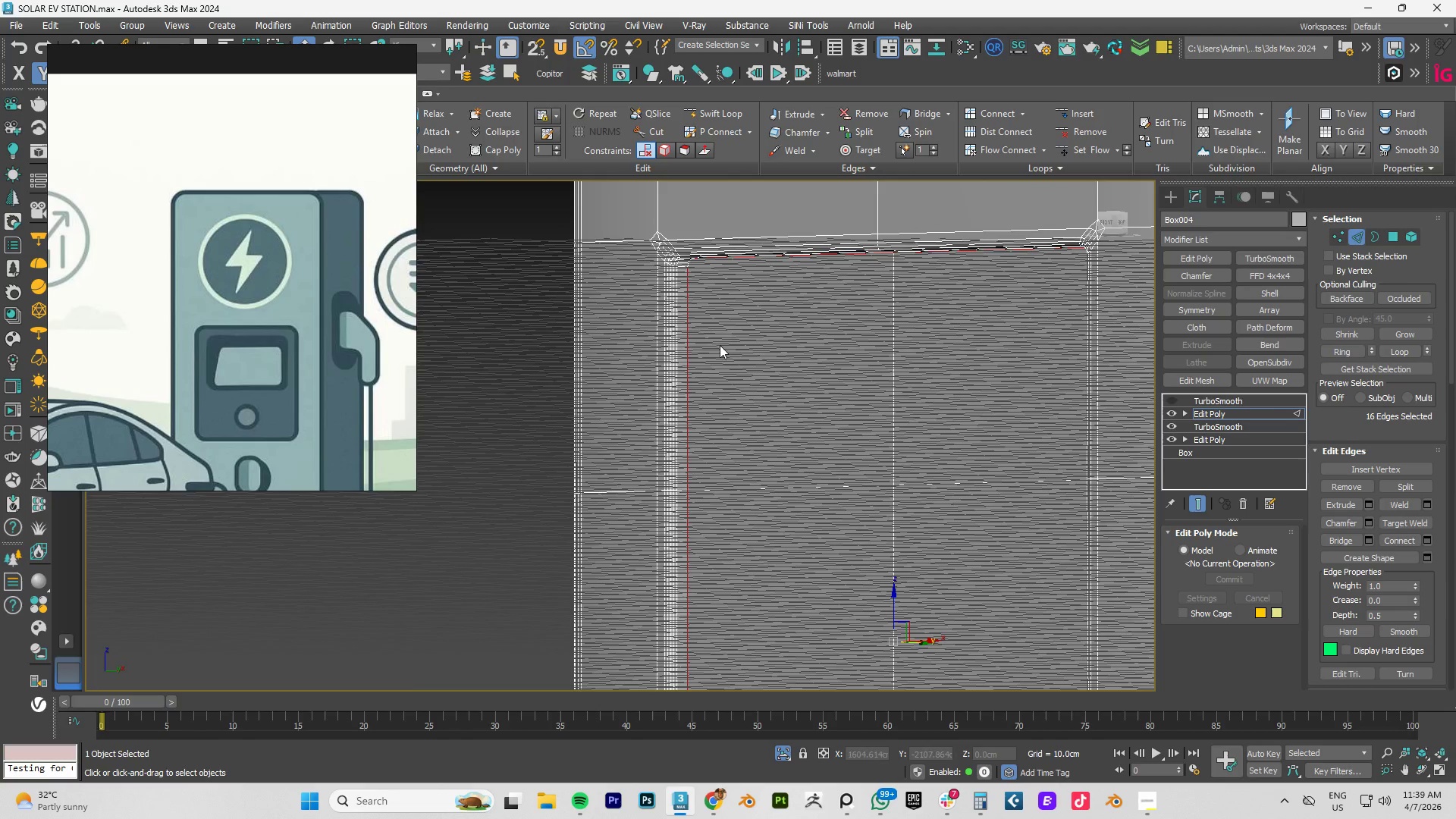 
scroll: coordinate [665, 431], scroll_direction: down, amount: 8.0
 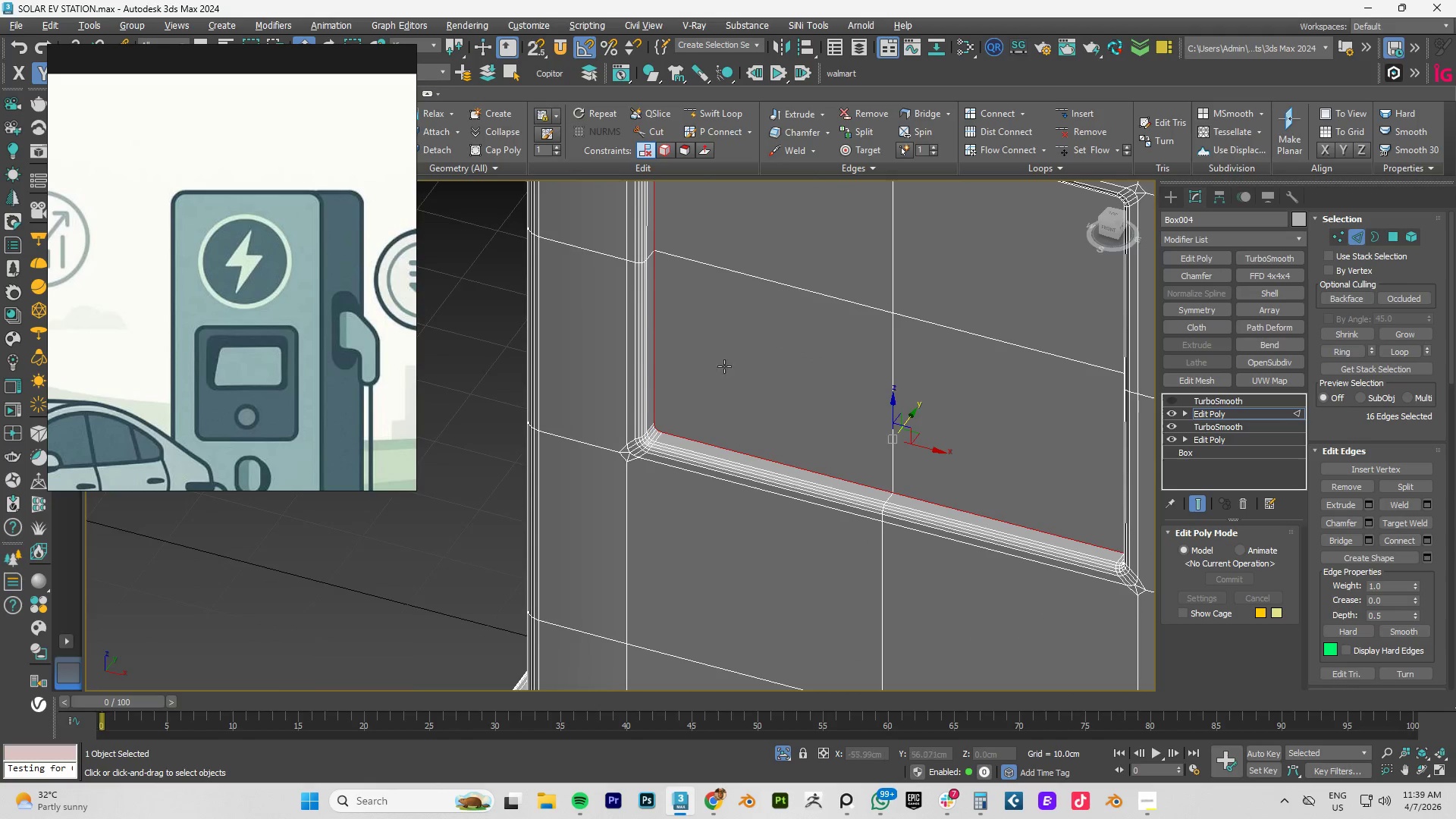 
hold_key(key=AltLeft, duration=0.5)
 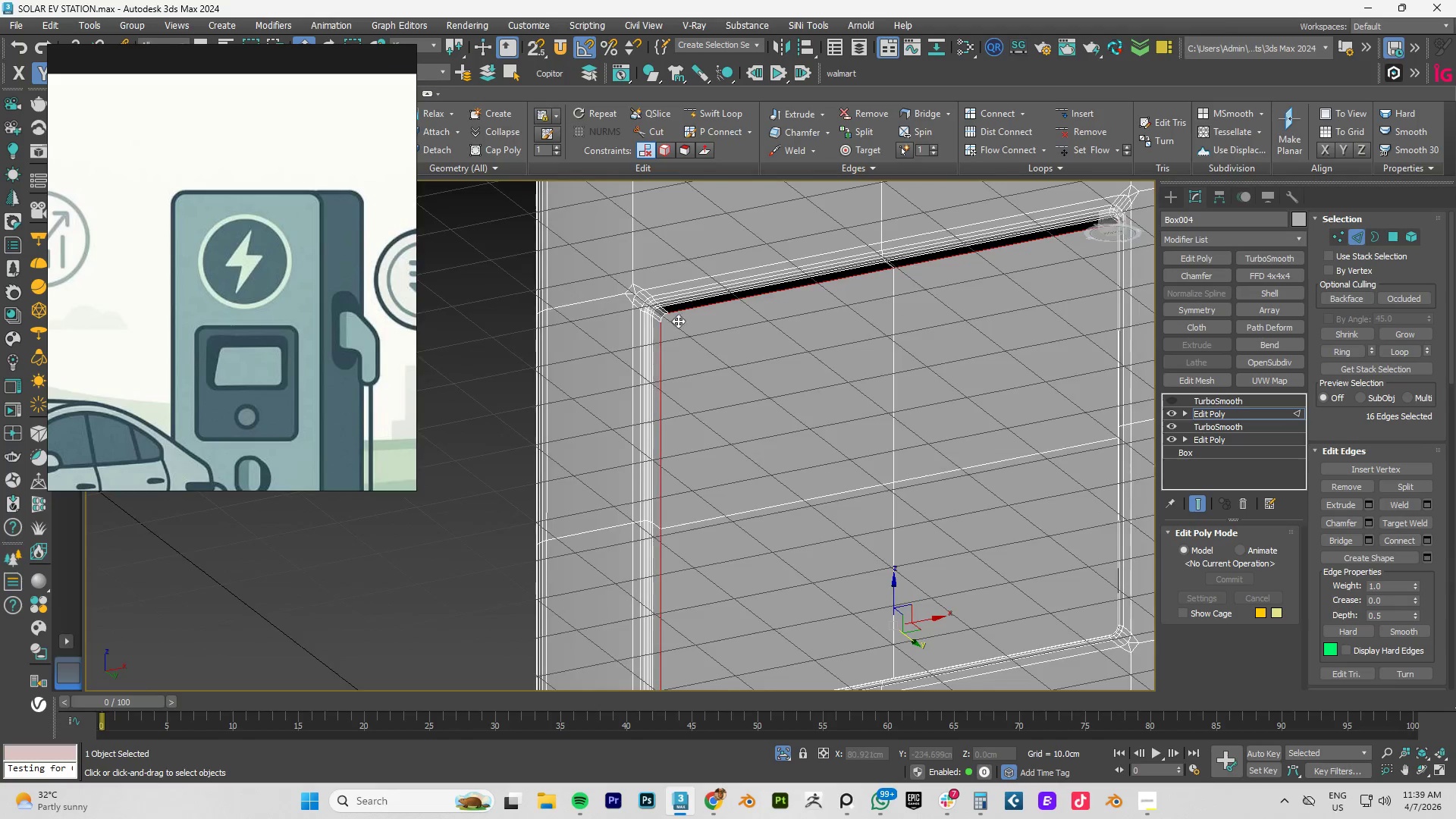 
scroll: coordinate [626, 304], scroll_direction: up, amount: 8.0
 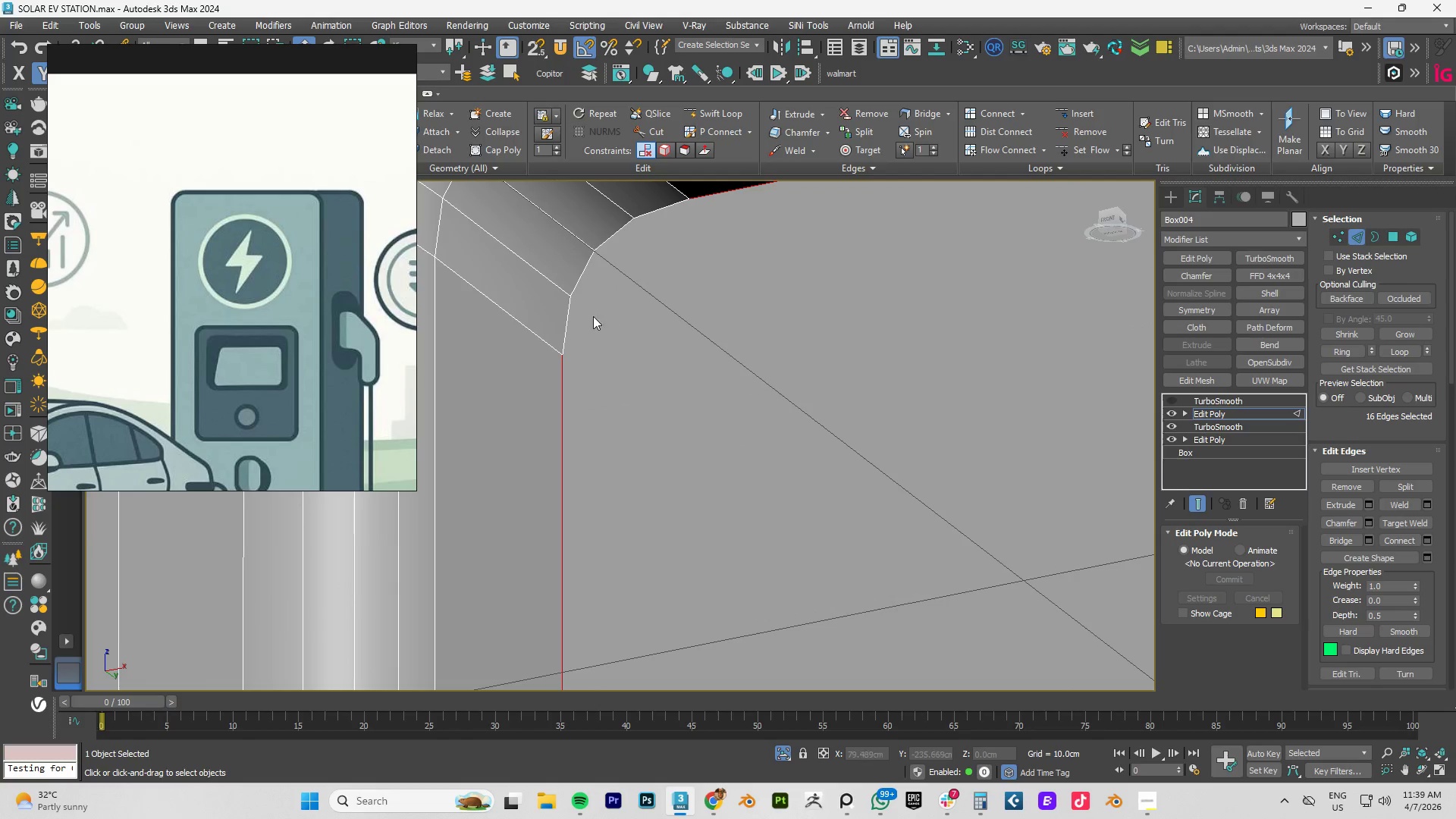 
hold_key(key=ControlLeft, duration=1.5)
left_click([572, 320])
 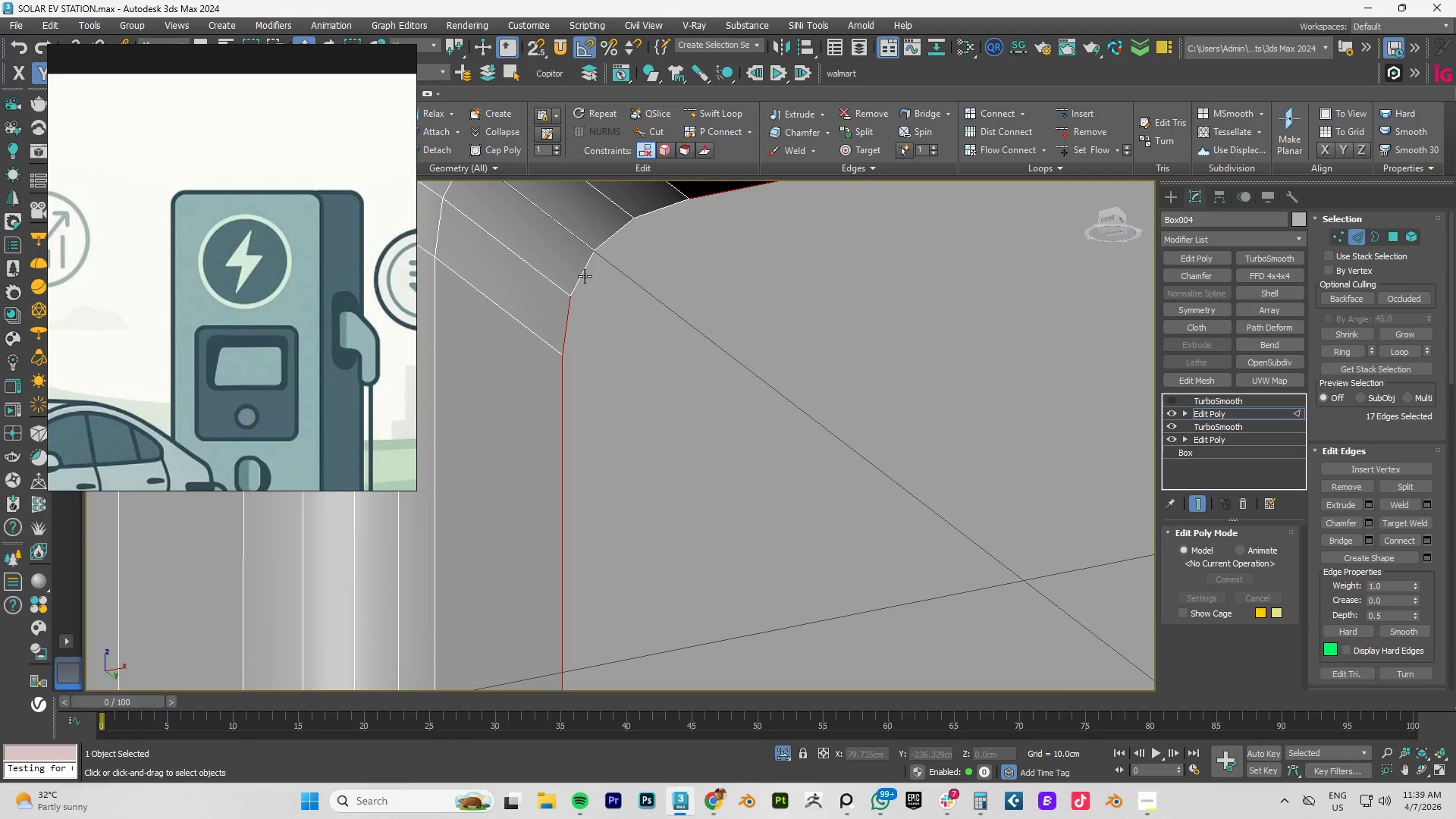 
left_click([584, 275])
 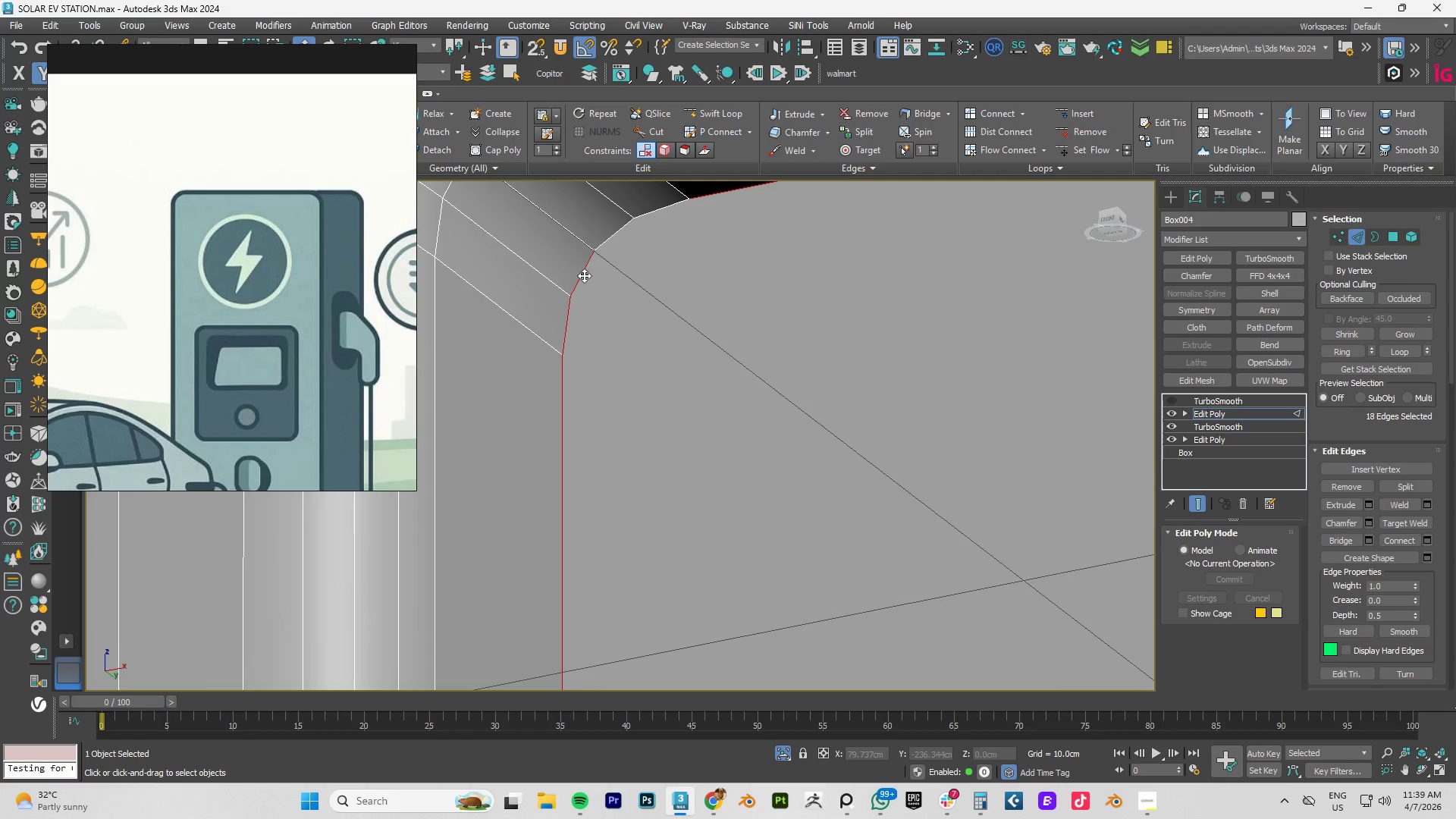 
hold_key(key=ControlLeft, duration=1.16)
double_click([607, 234])
 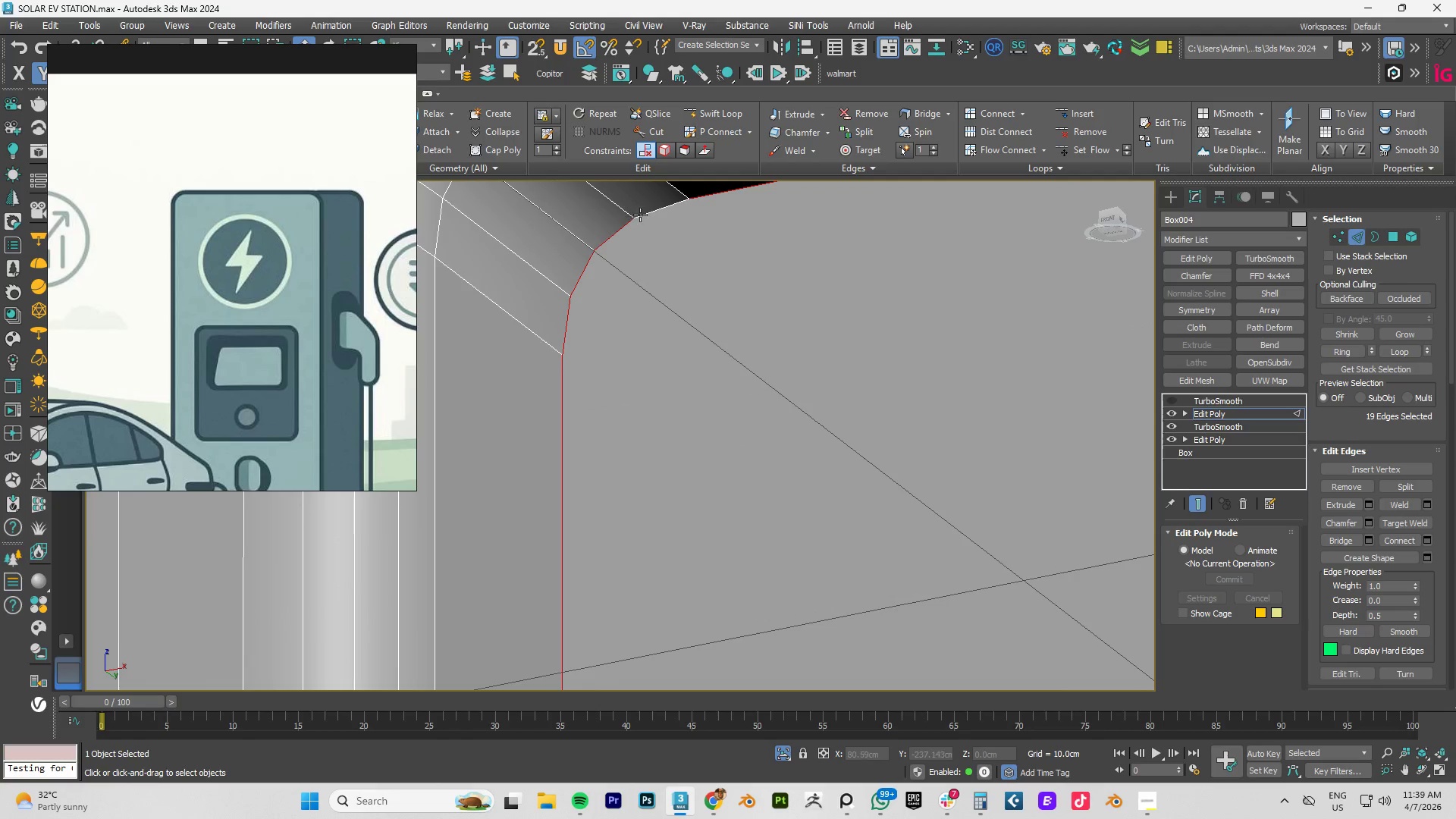 
left_click([644, 215])
 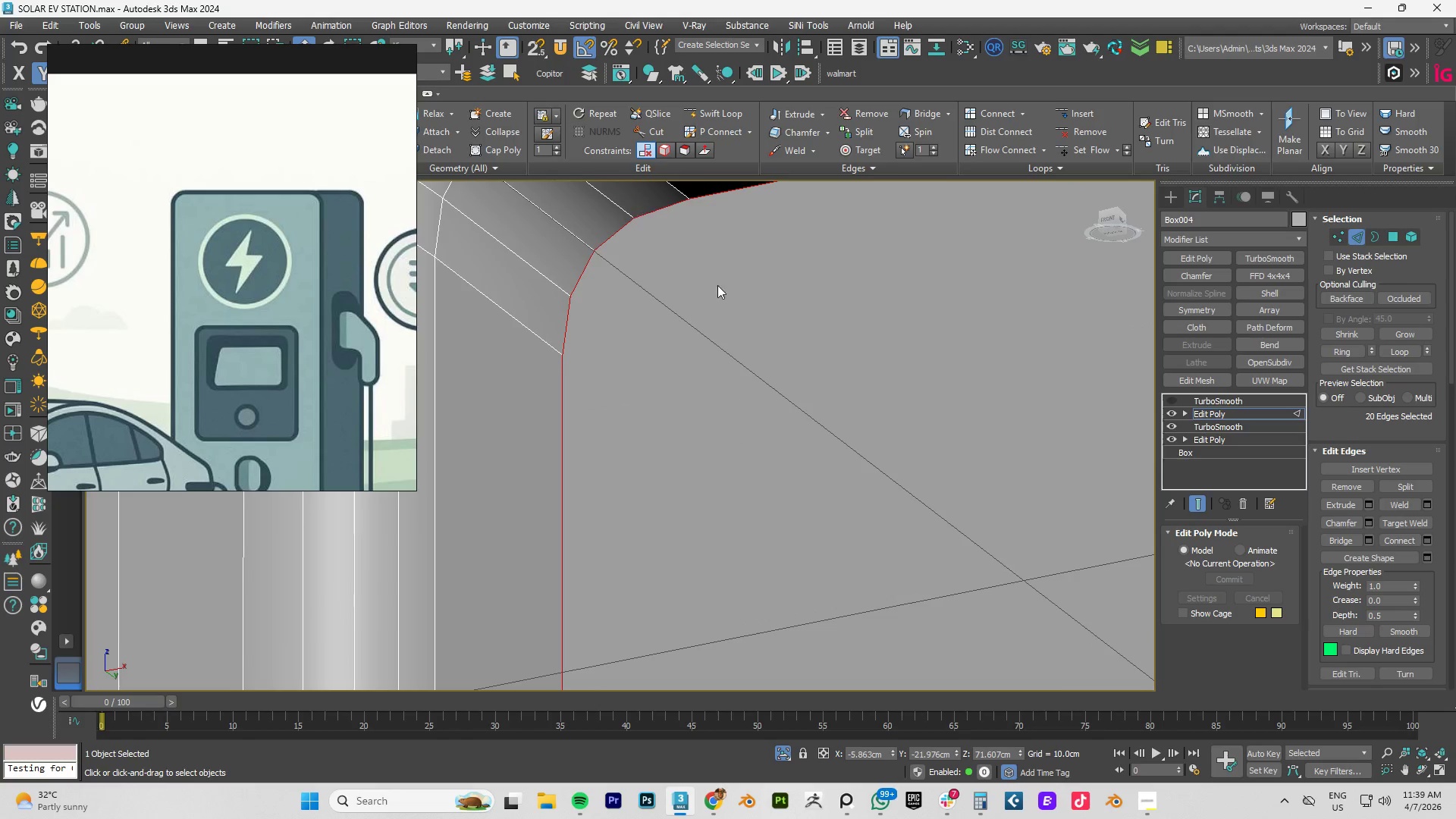 
hold_key(key=AltLeft, duration=0.45)
 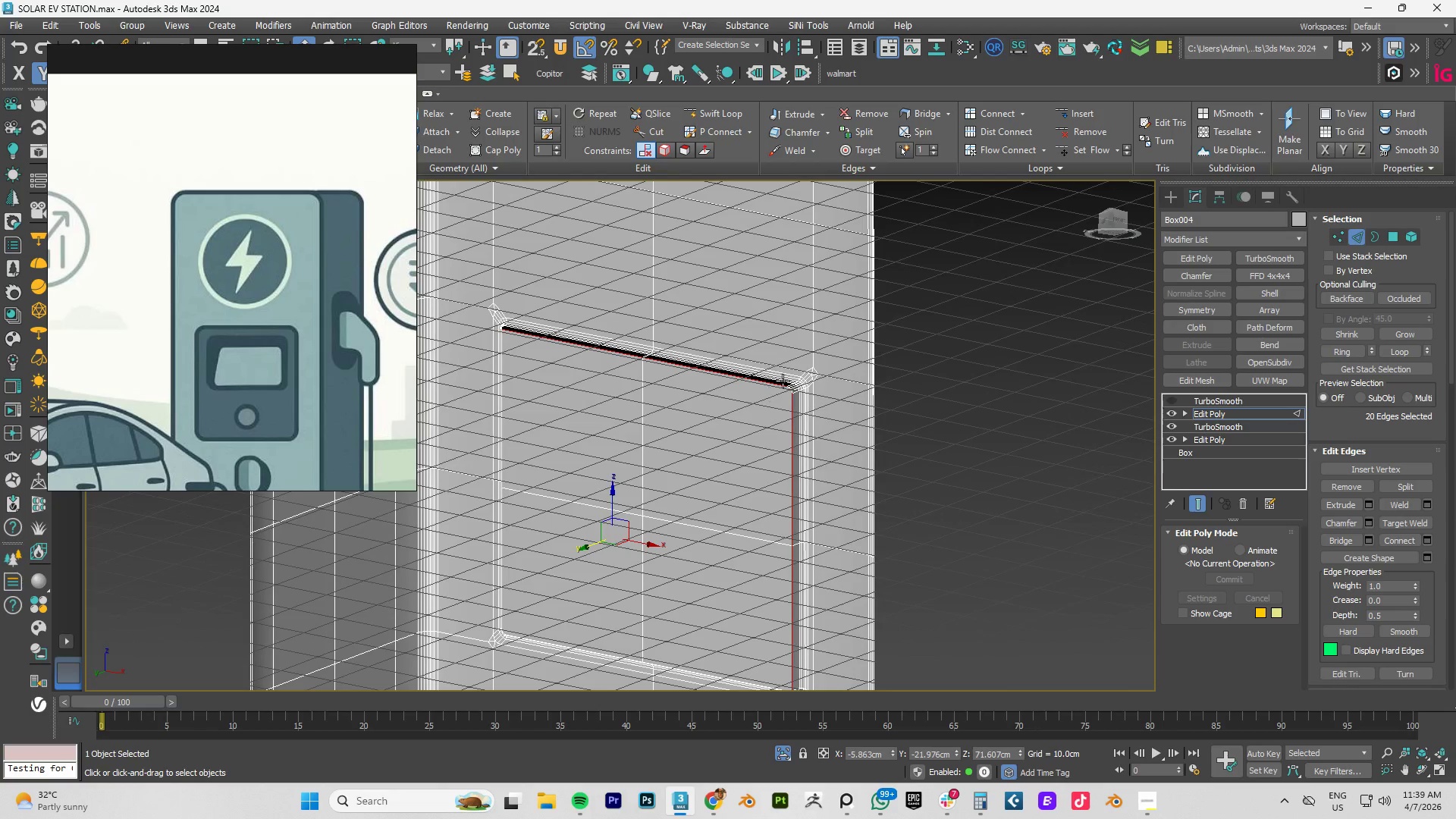 
scroll: coordinate [762, 330], scroll_direction: down, amount: 9.0
 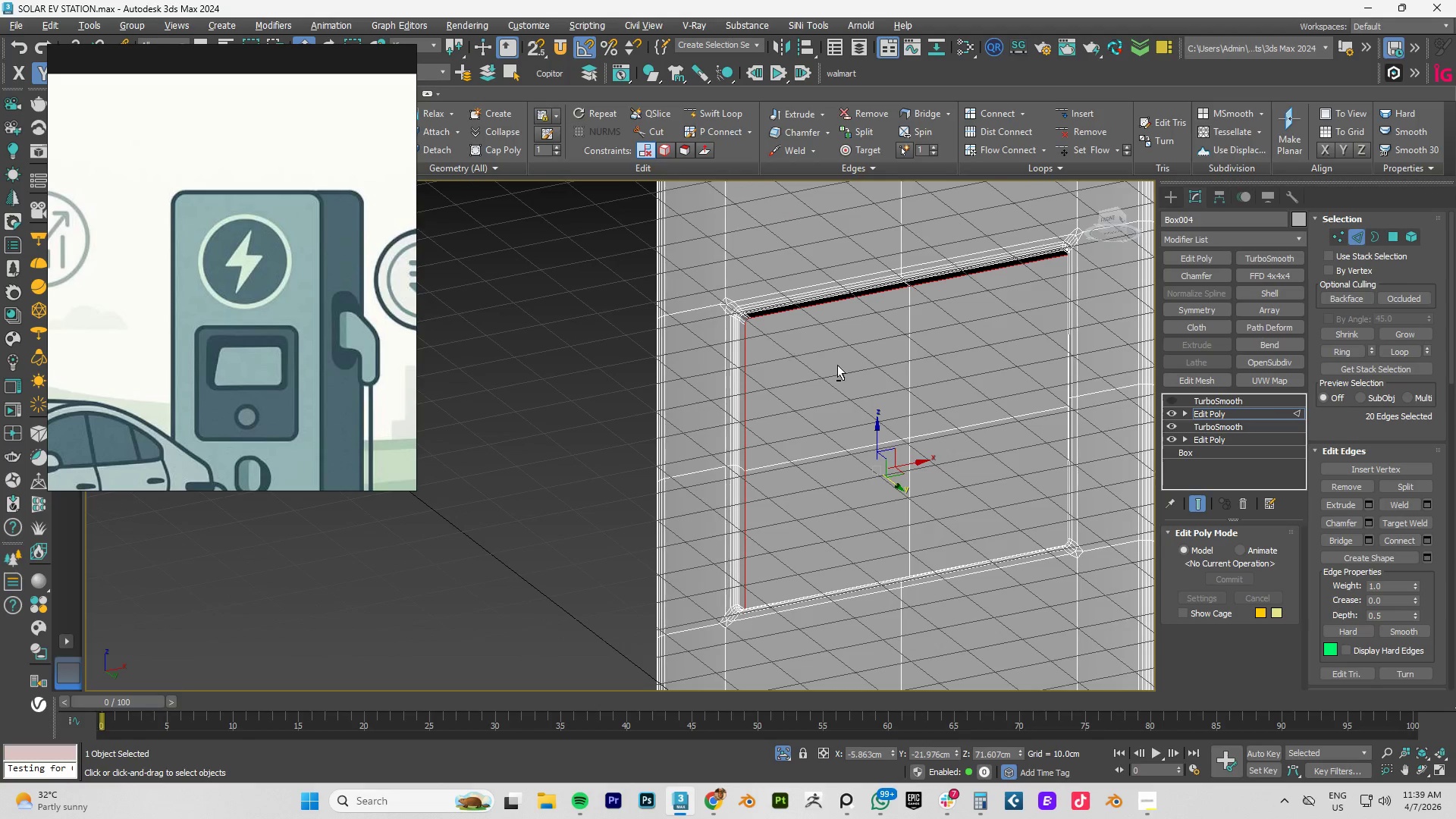 
scroll: coordinate [871, 418], scroll_direction: up, amount: 7.0
 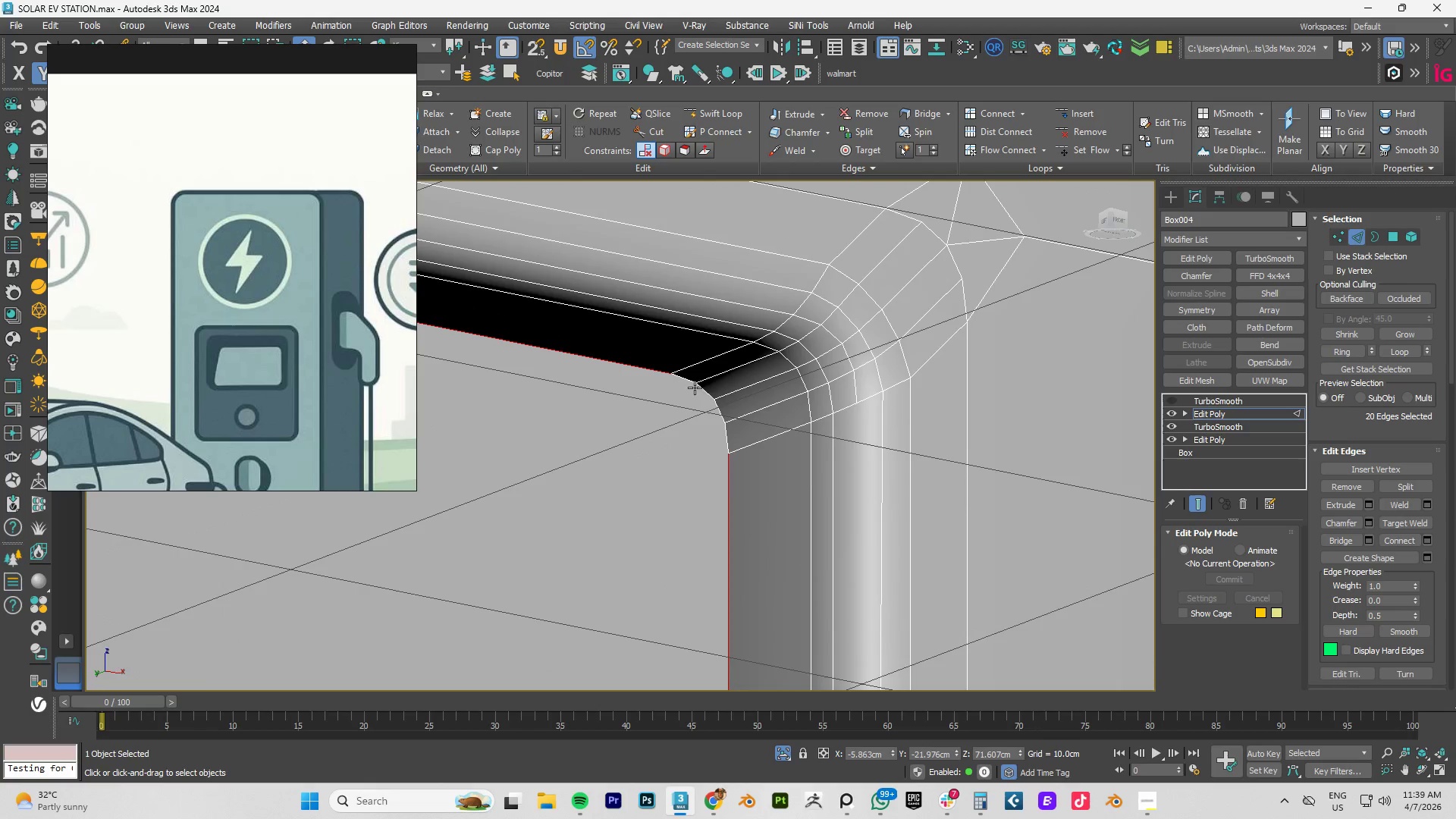 
hold_key(key=ControlLeft, duration=1.53)
left_click([688, 383])
 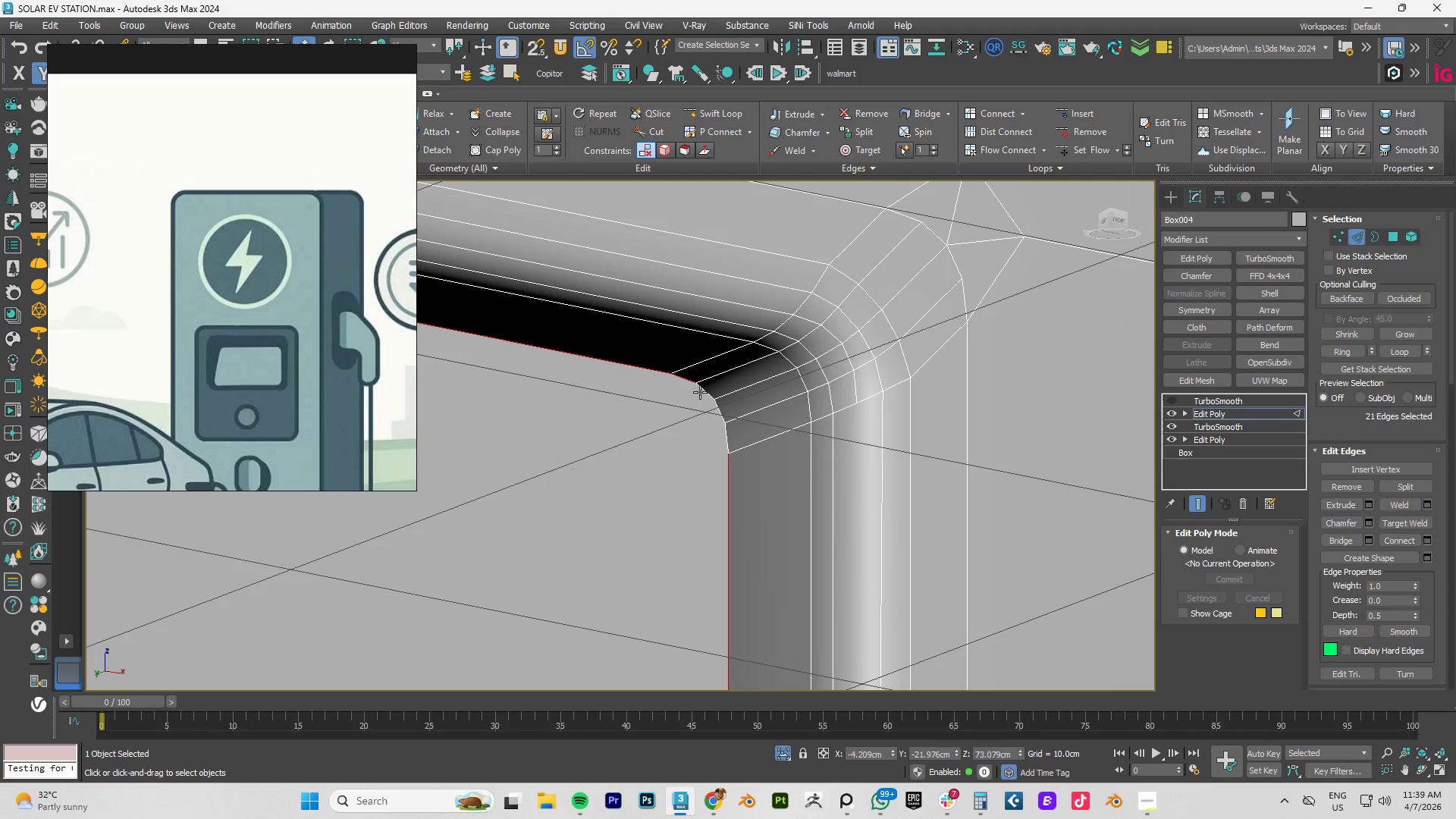 
left_click([701, 393])
 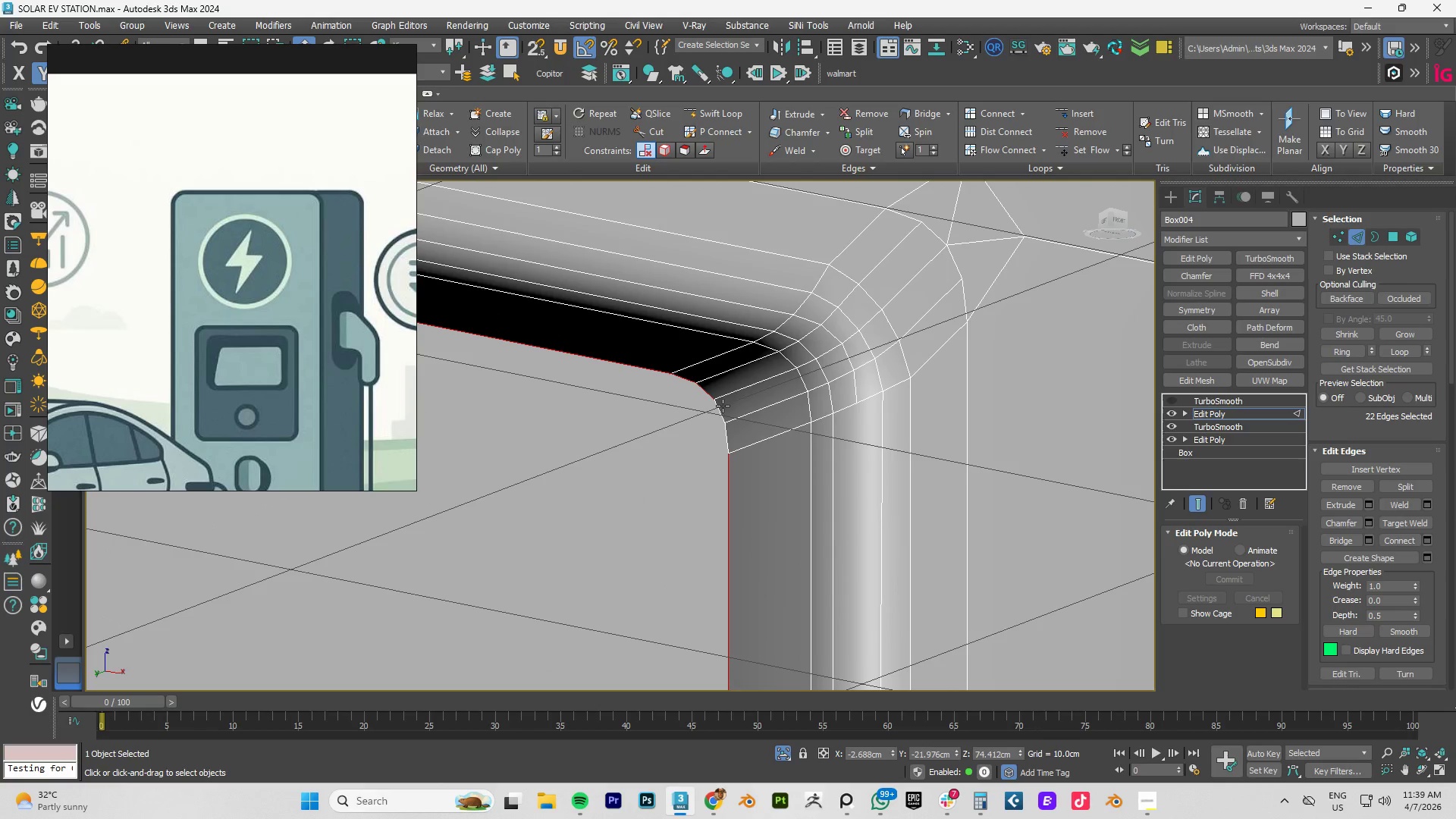 
hold_key(key=ControlLeft, duration=1.2)
left_click([721, 410])
 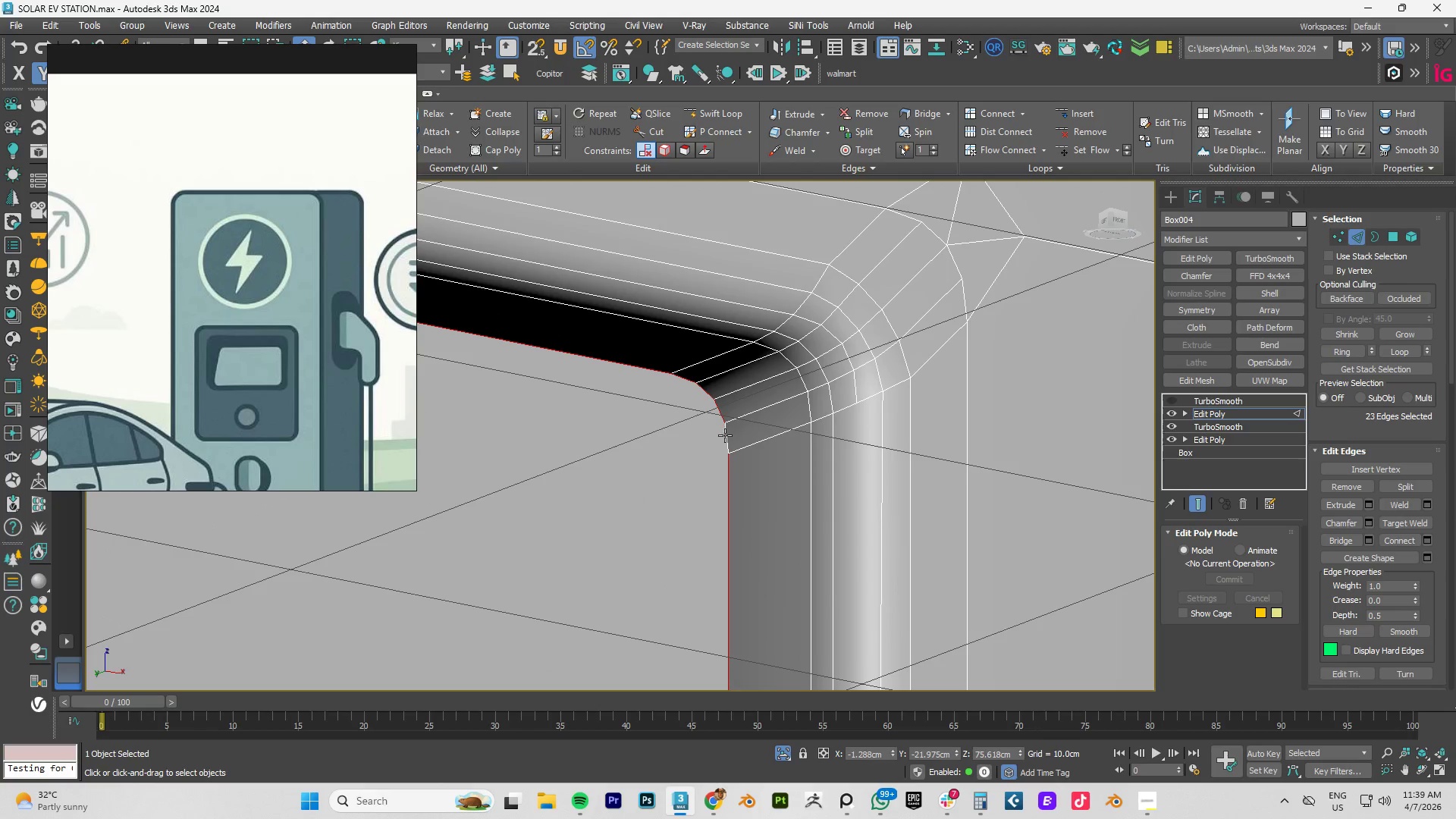 
left_click([725, 437])
 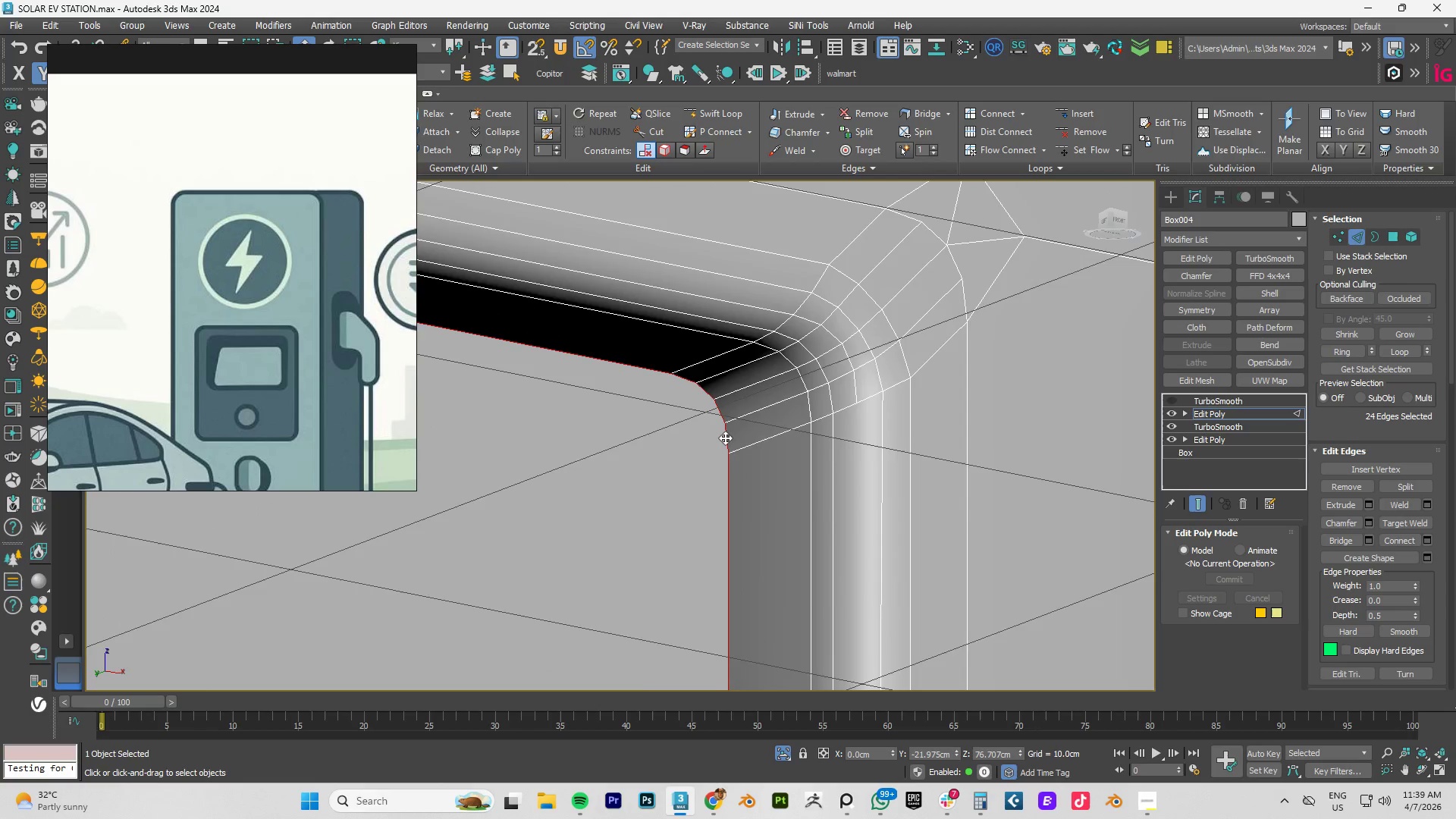 
scroll: coordinate [725, 438], scroll_direction: down, amount: 2.0
 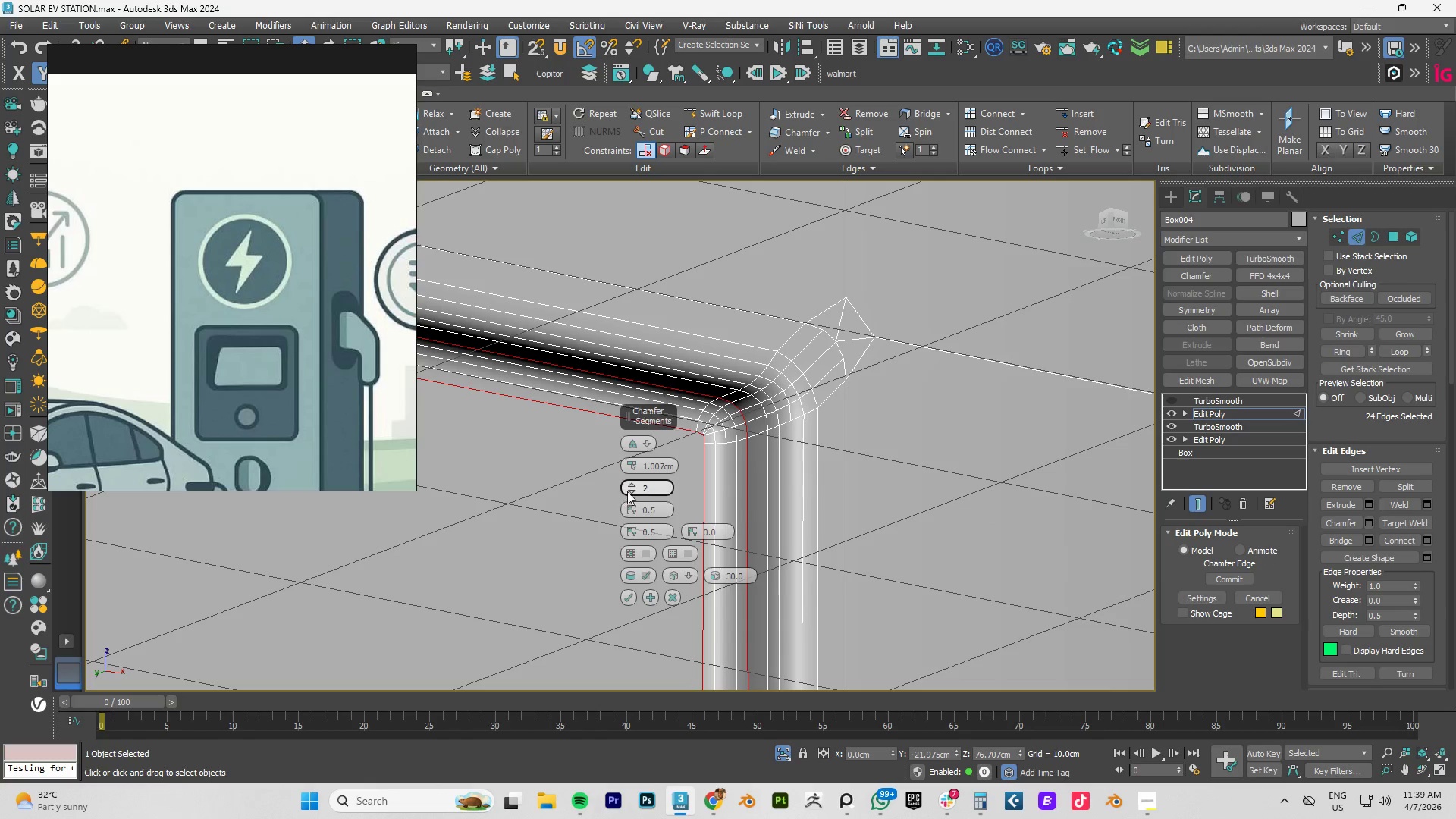 
left_click_drag(start_coordinate=[633, 463], to_coordinate=[631, 490])
 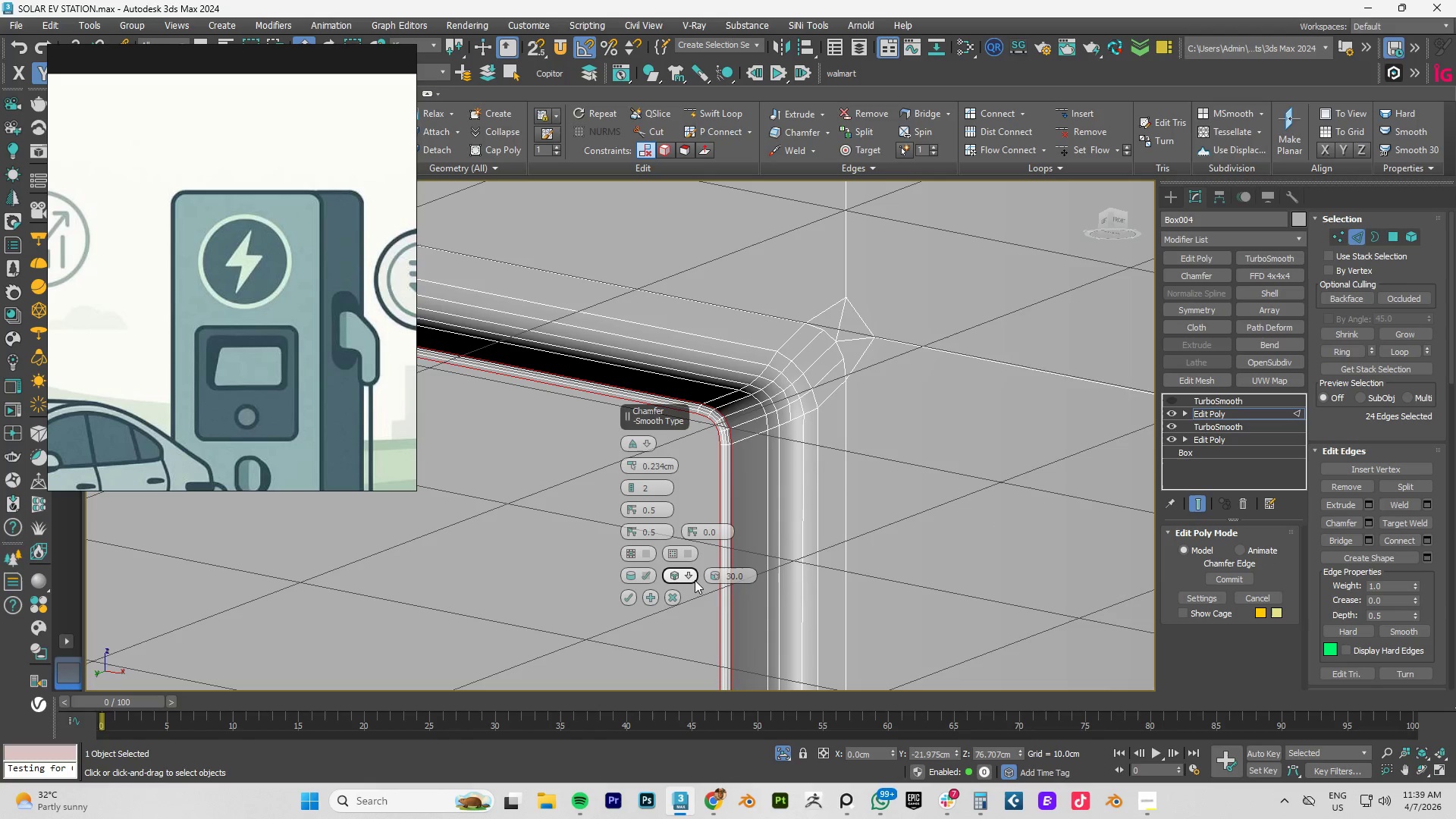 
left_click([693, 577])
 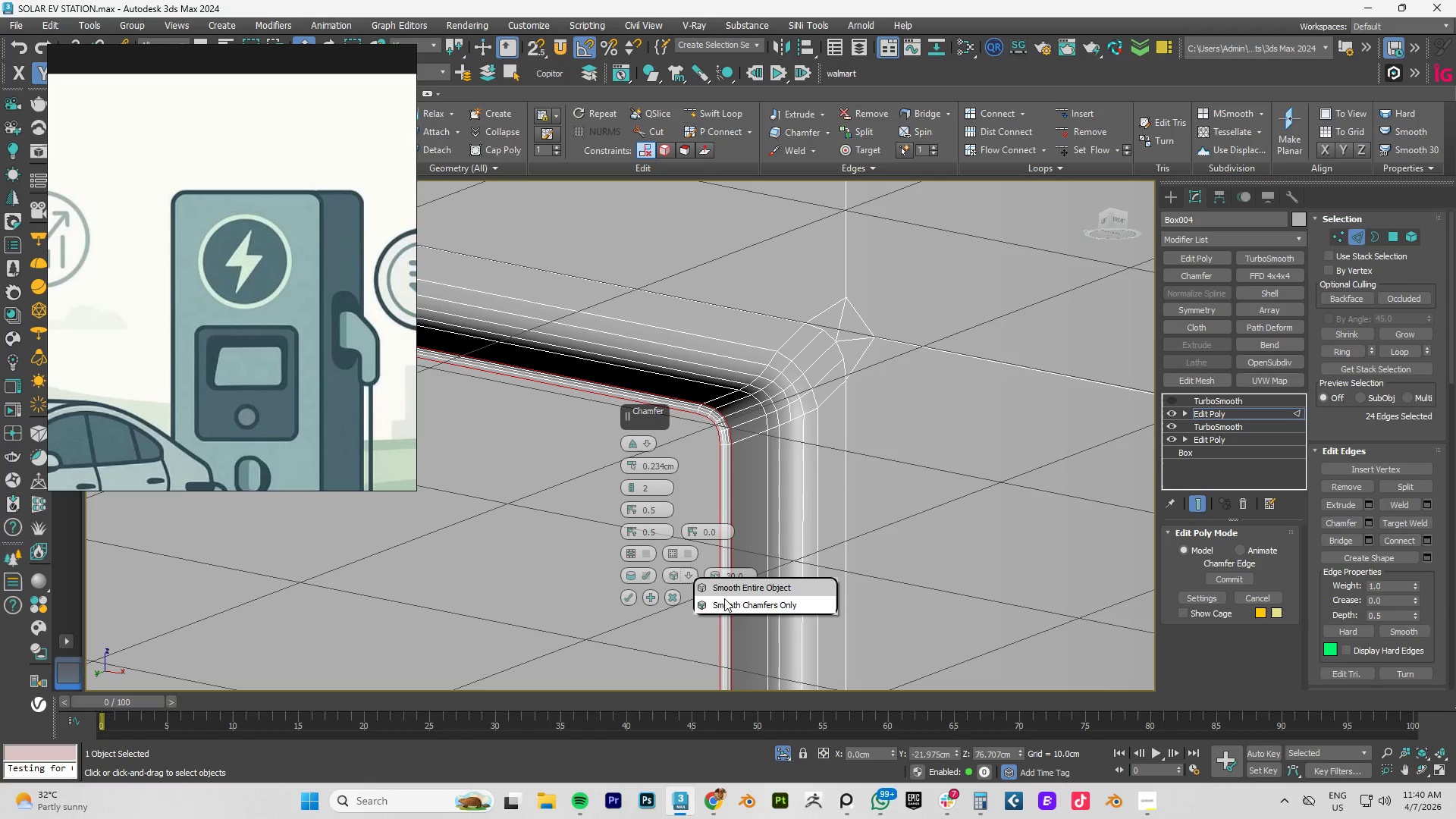 
left_click([726, 601])
 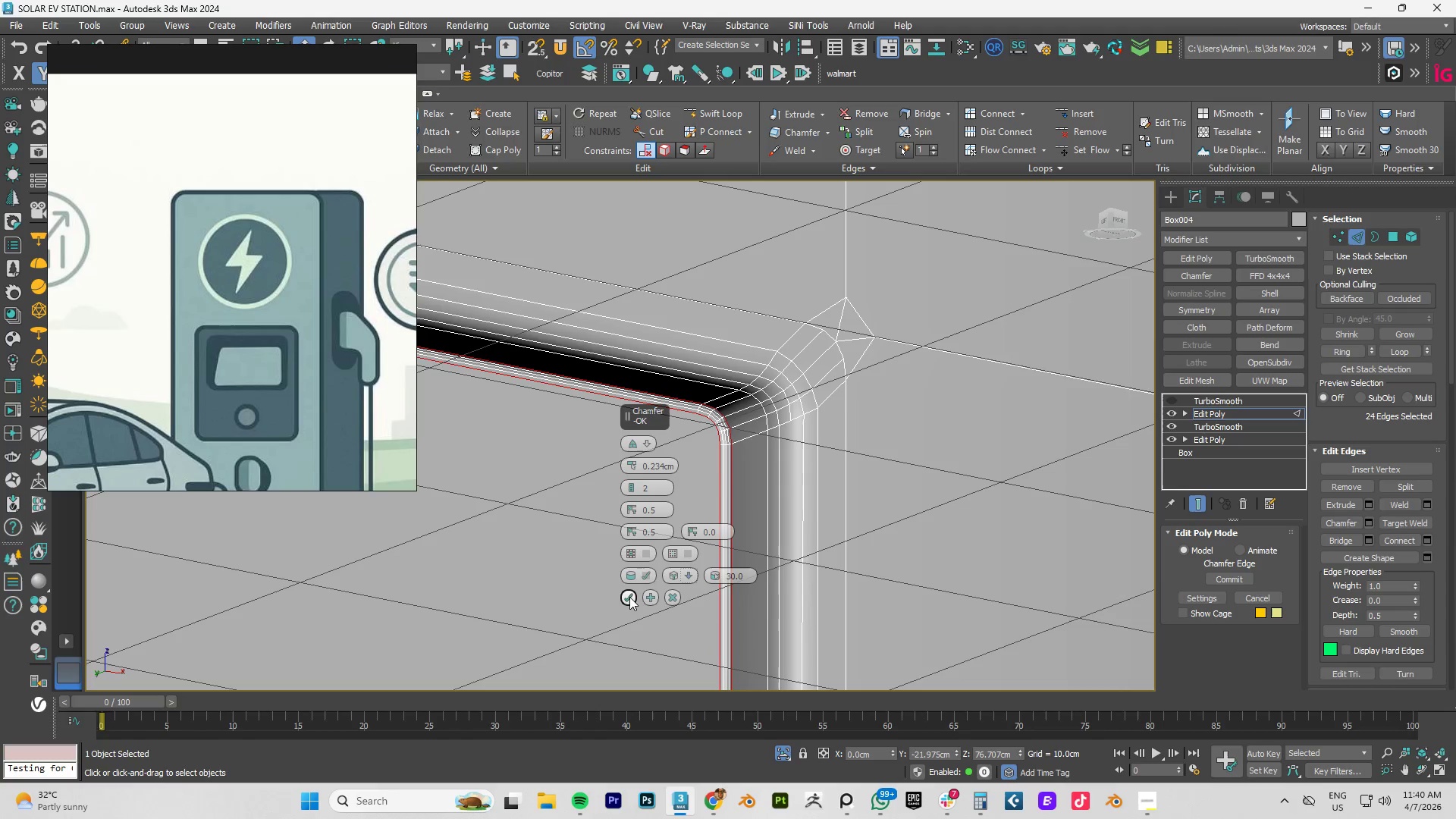 
left_click([629, 597])
 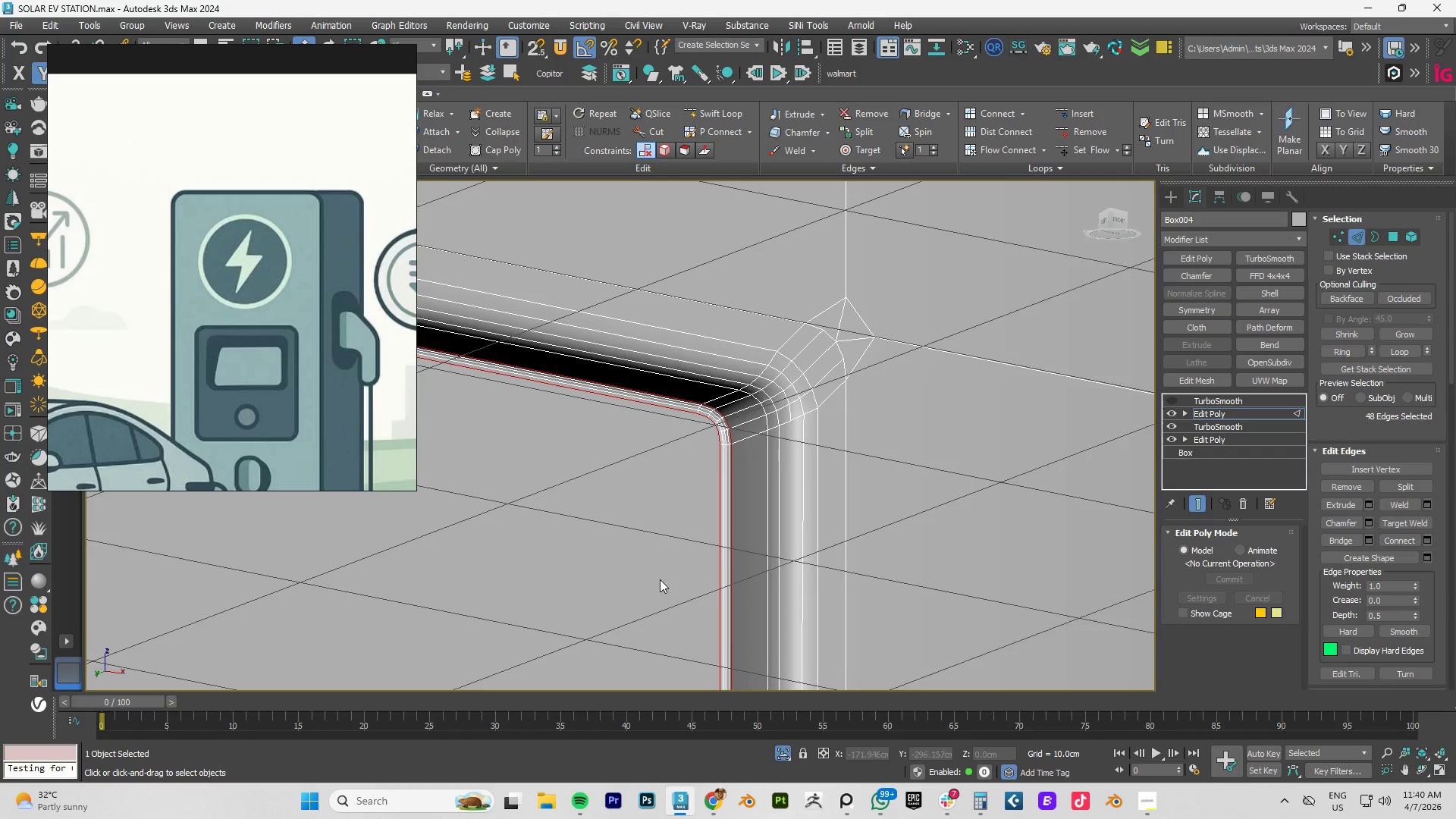 
hold_key(key=AltLeft, duration=0.41)
 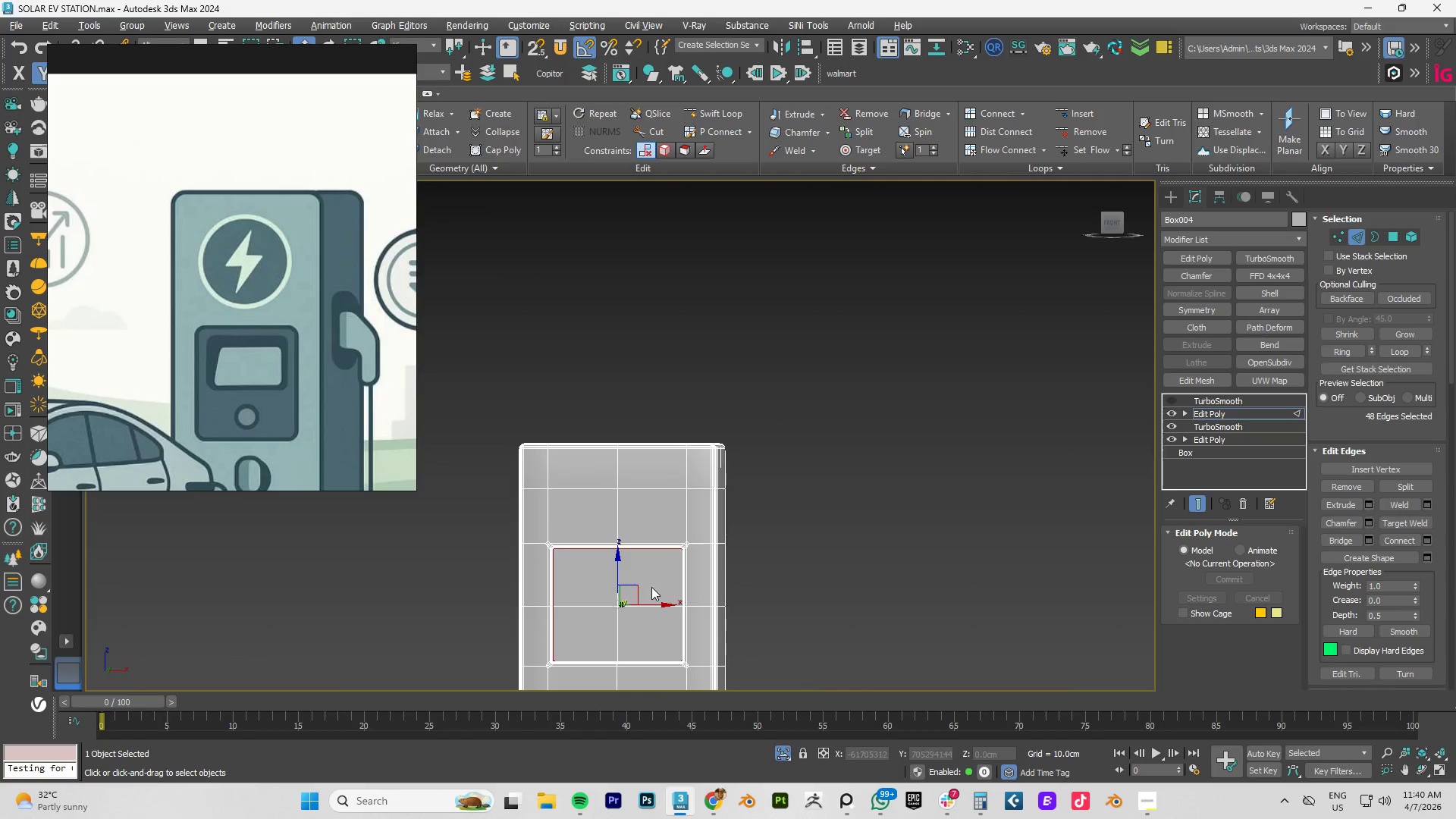 
scroll: coordinate [670, 567], scroll_direction: down, amount: 8.0
 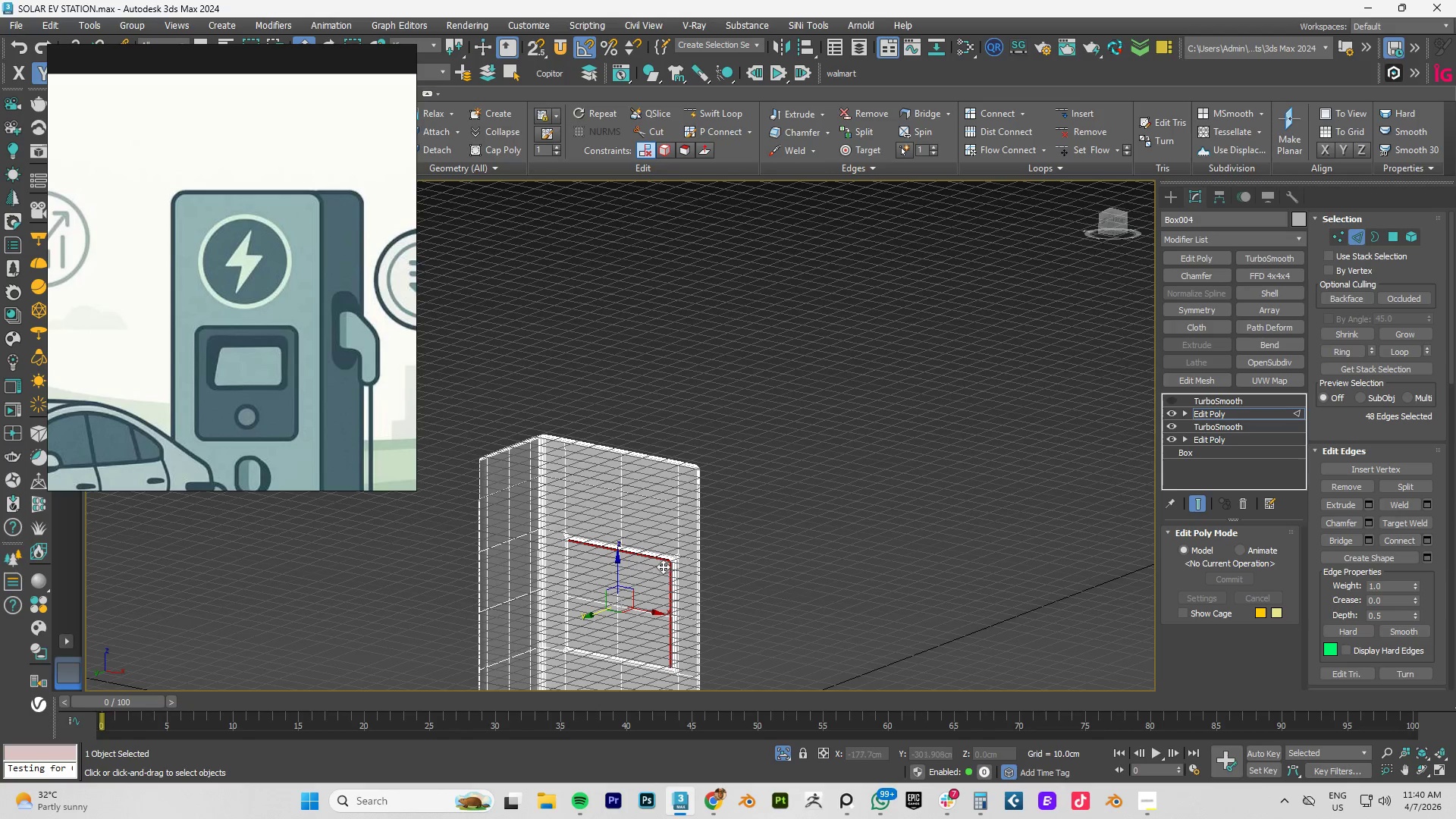 
scroll: coordinate [651, 587], scroll_direction: up, amount: 2.0
 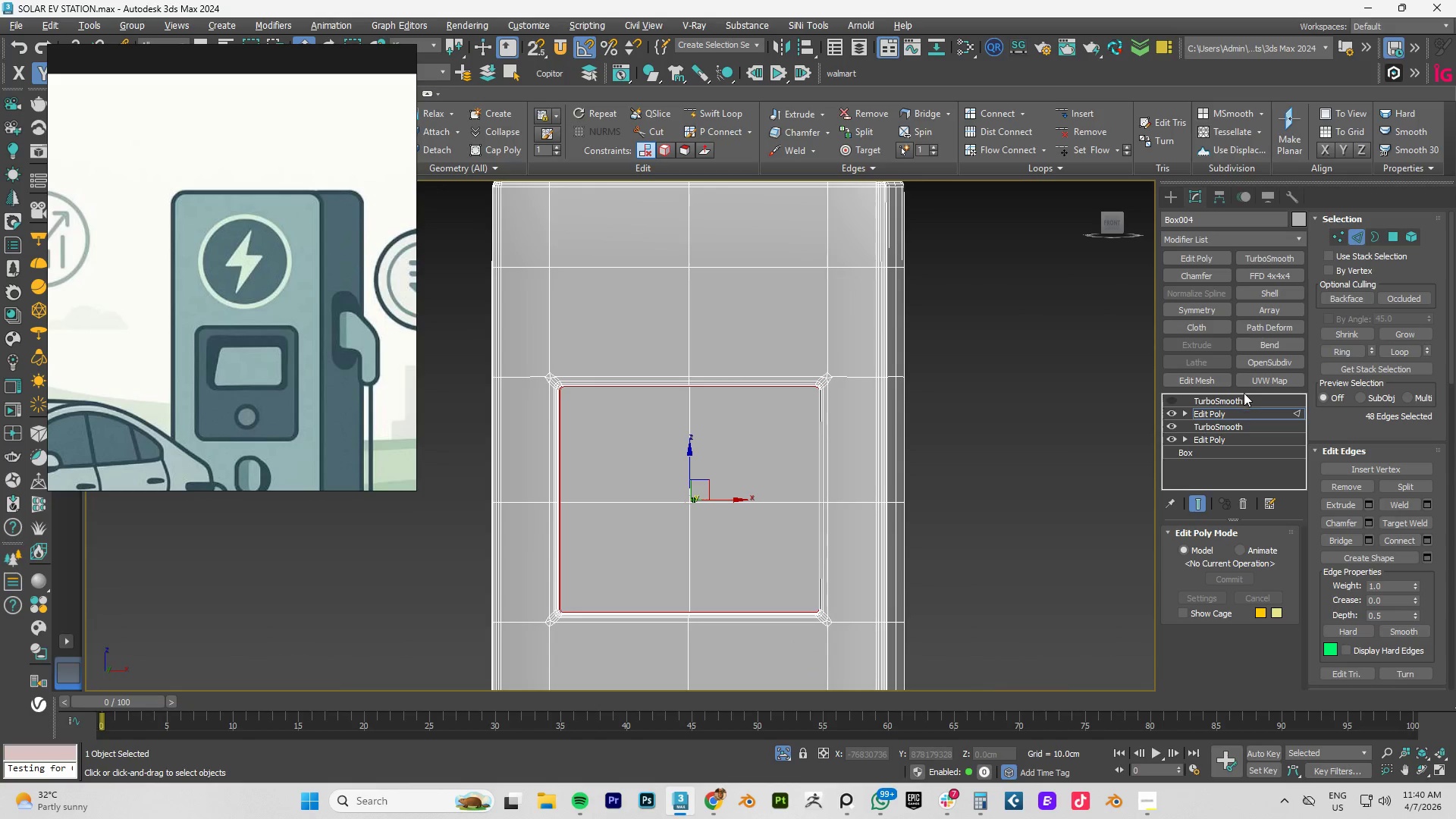 
left_click([1225, 418])
 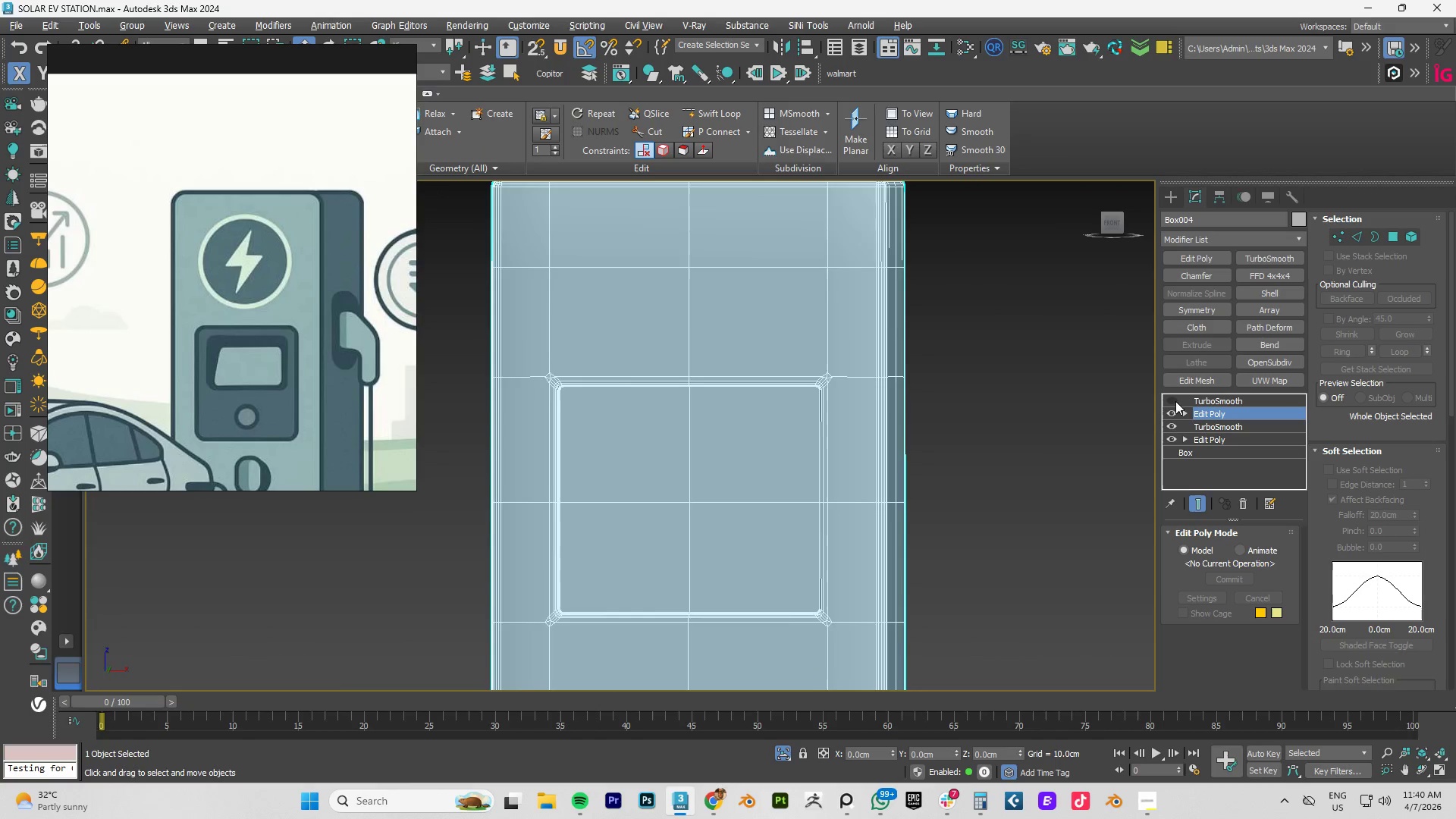 
left_click([1173, 400])
 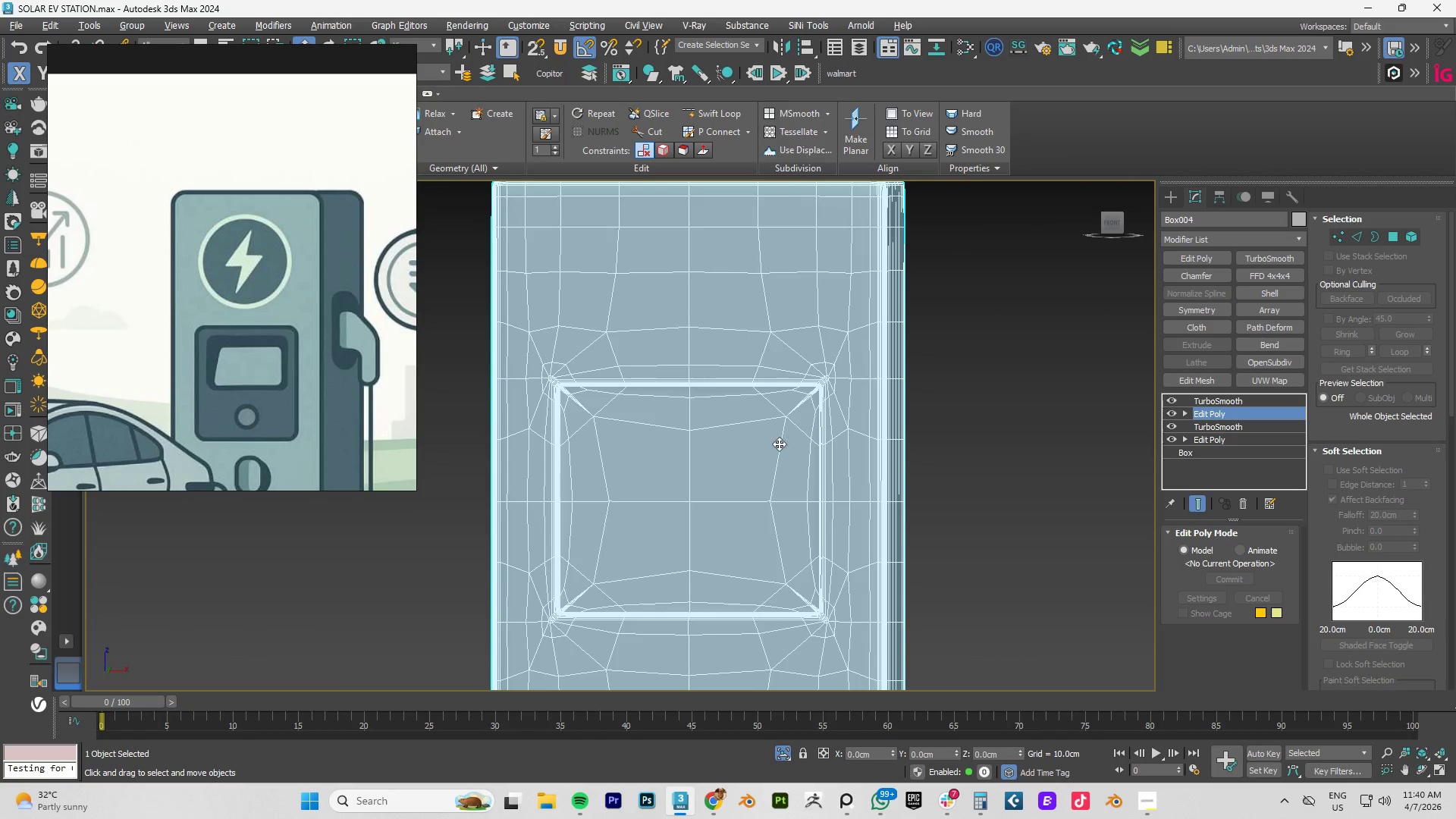 
scroll: coordinate [543, 372], scroll_direction: up, amount: 4.0
 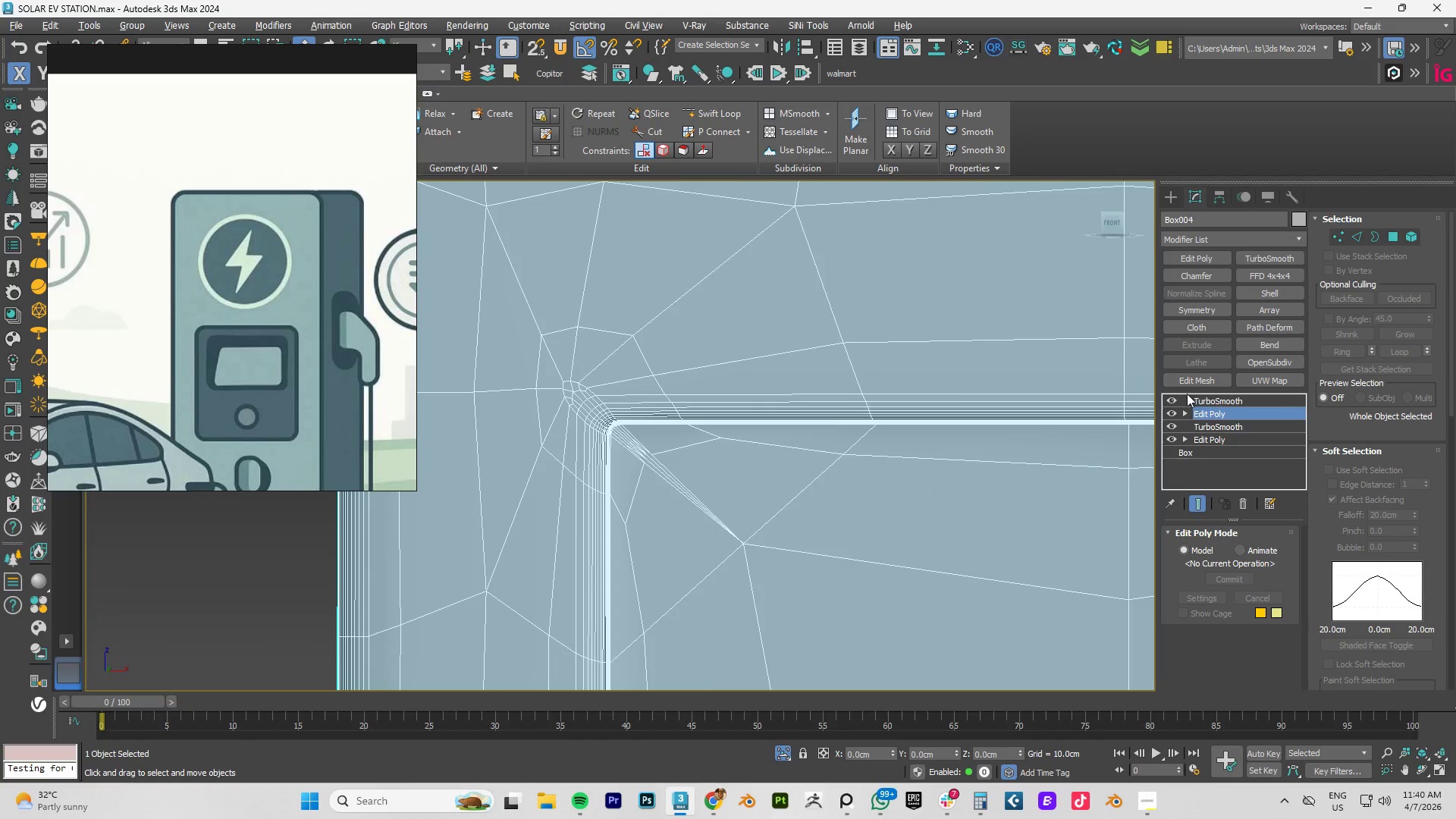 
left_click([1176, 400])
 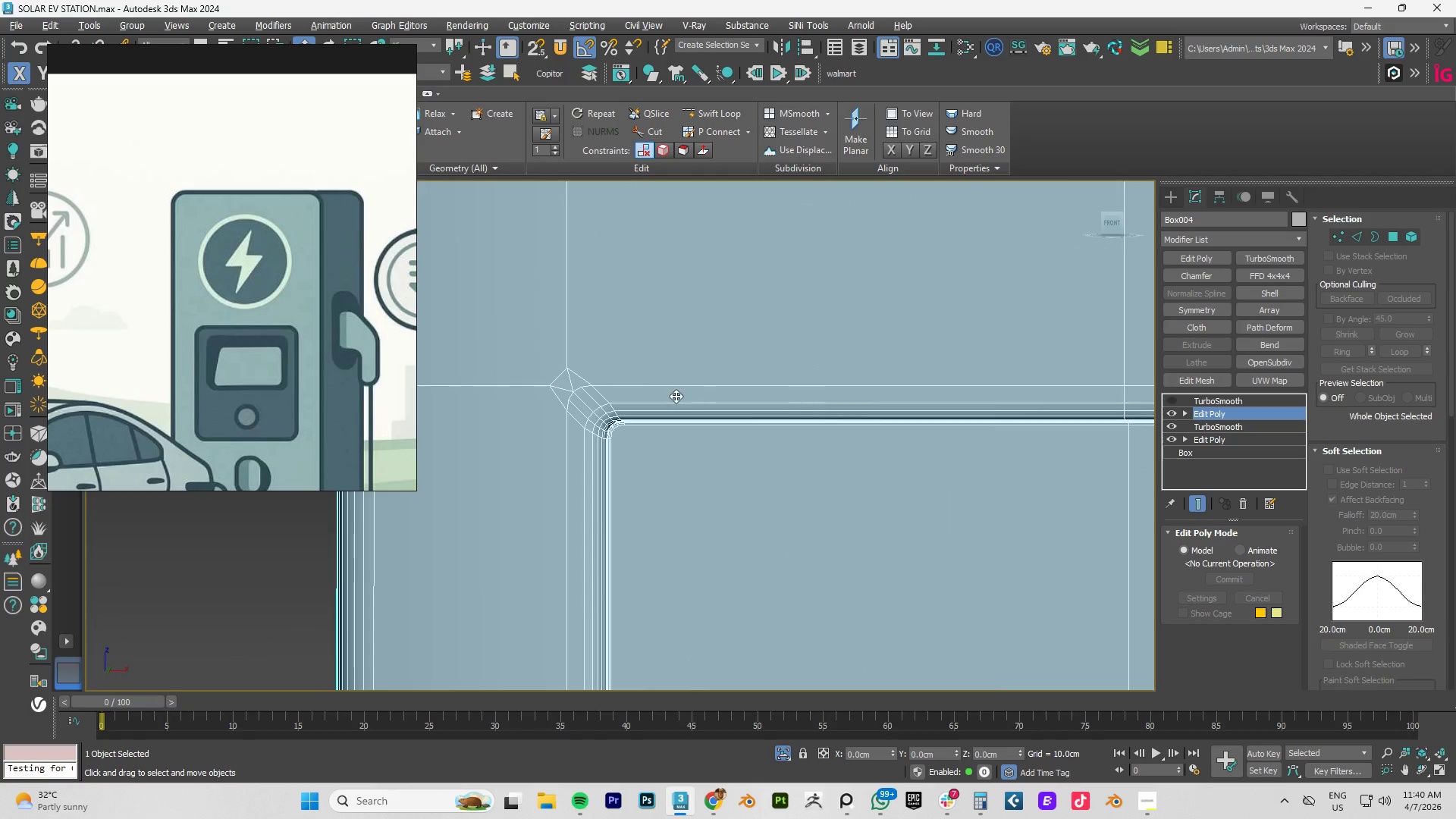 
scroll: coordinate [672, 396], scroll_direction: down, amount: 2.0
 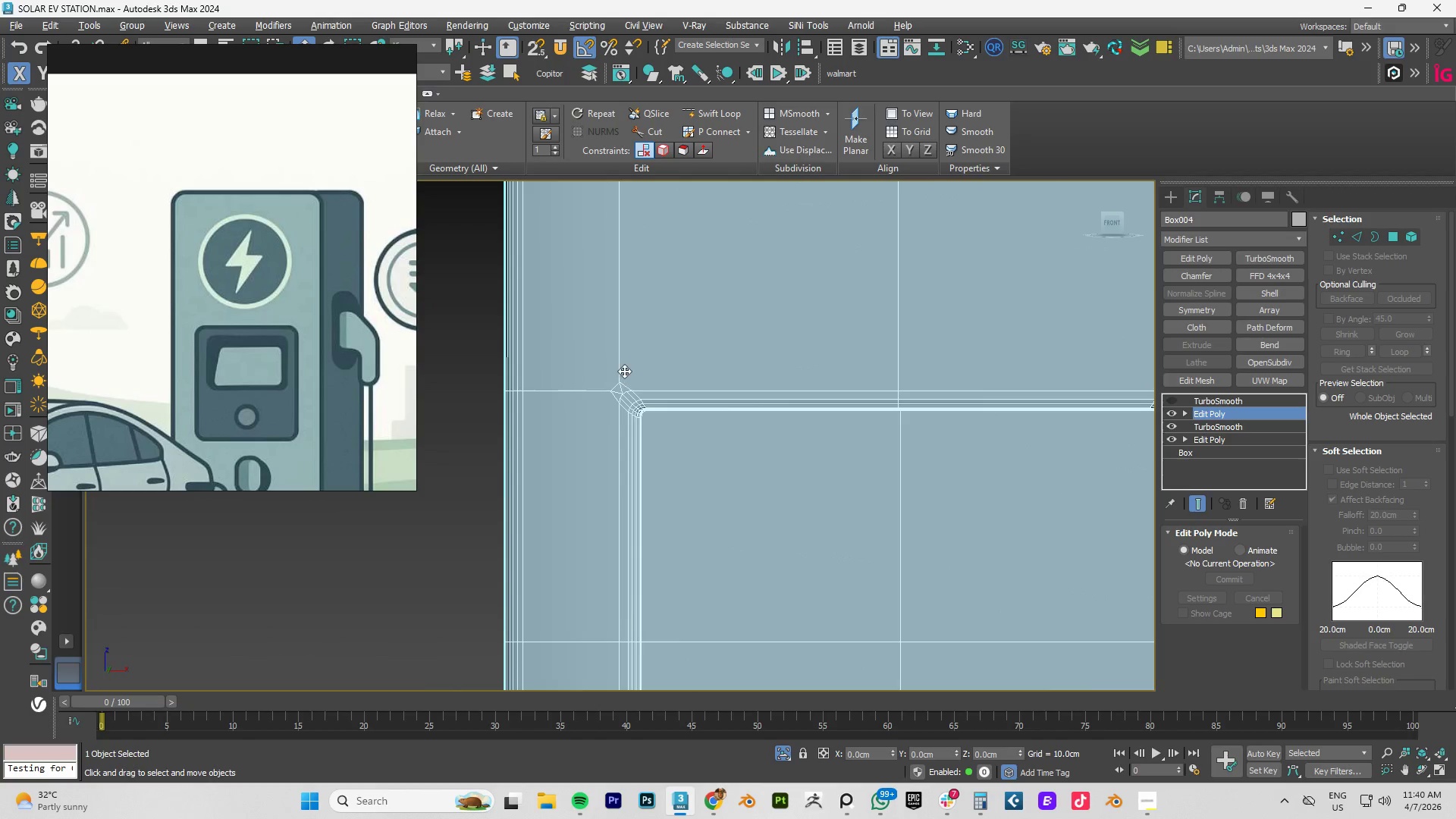 
scroll: coordinate [624, 371], scroll_direction: up, amount: 3.0
 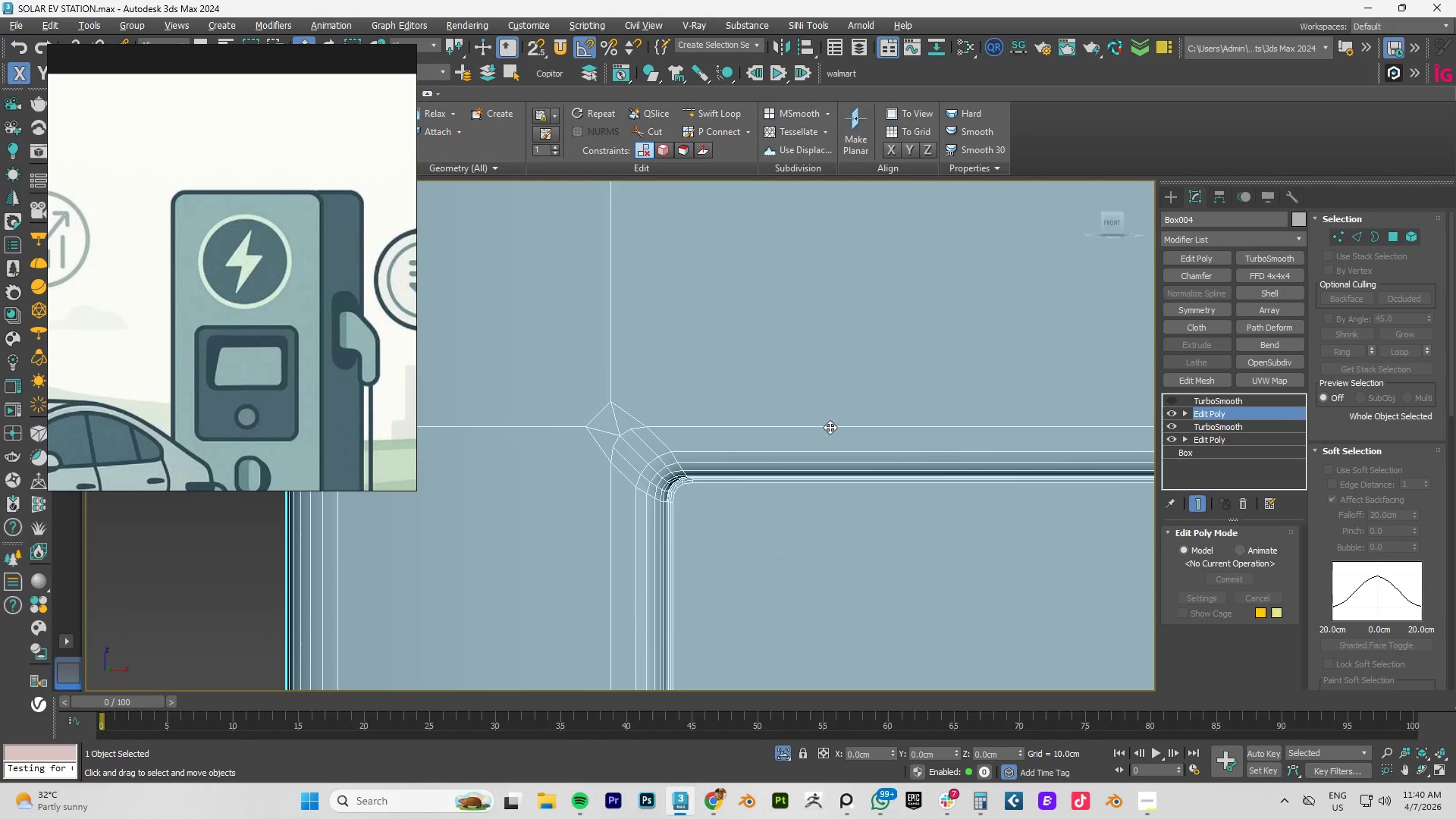 
scroll: coordinate [779, 431], scroll_direction: down, amount: 3.0
 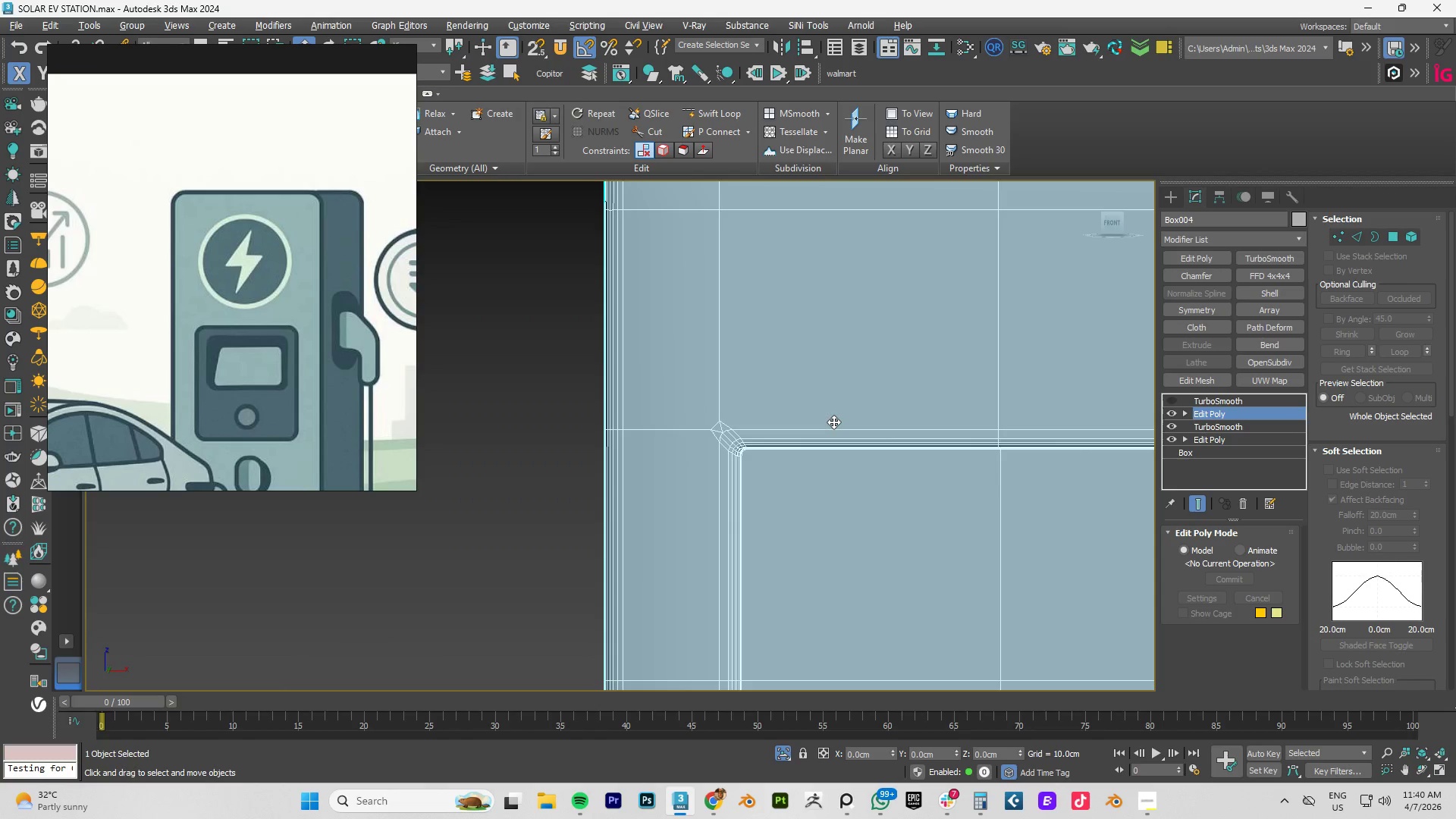 
key(Alt+AltLeft)
 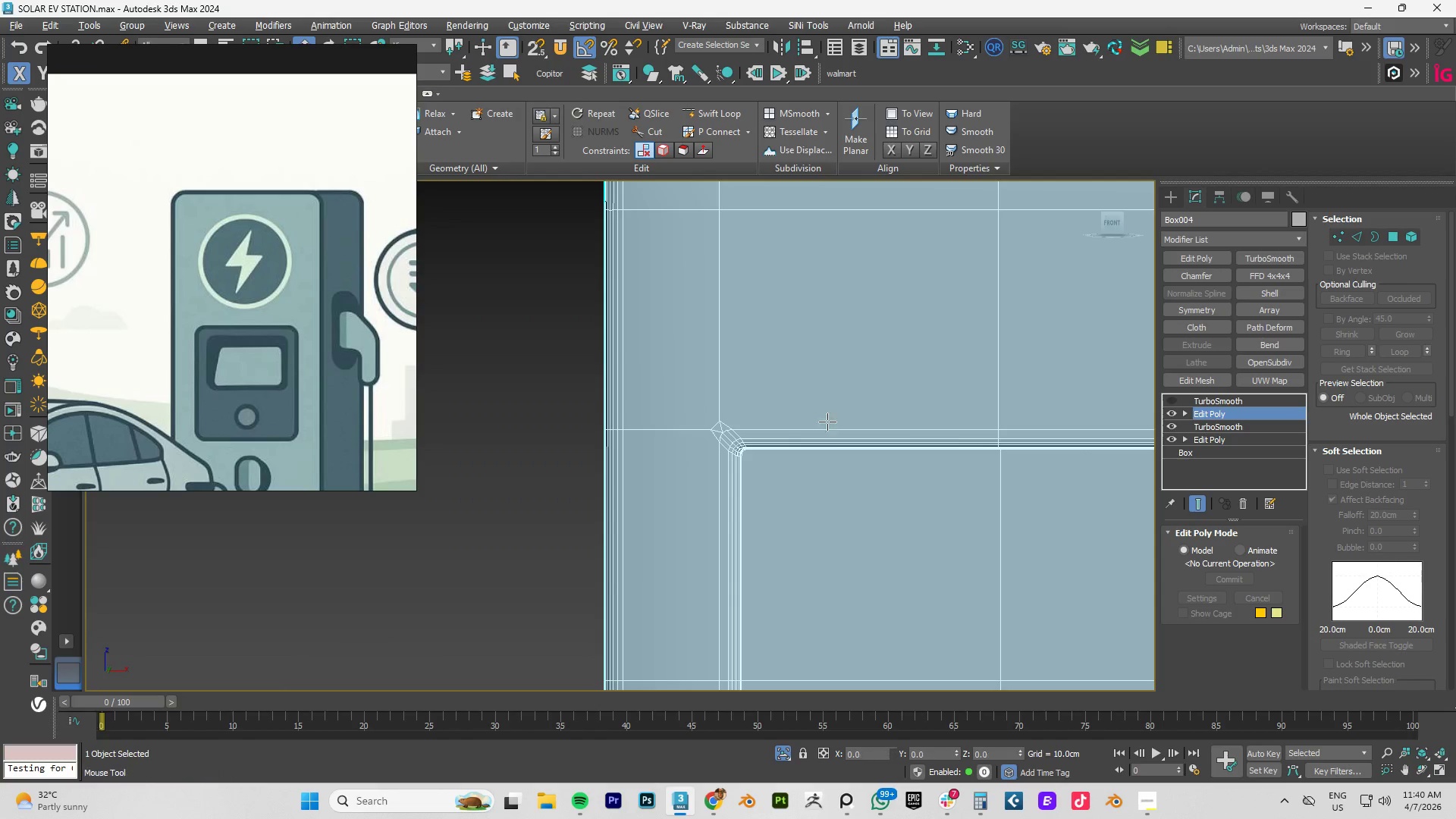 
key(Alt+1)
 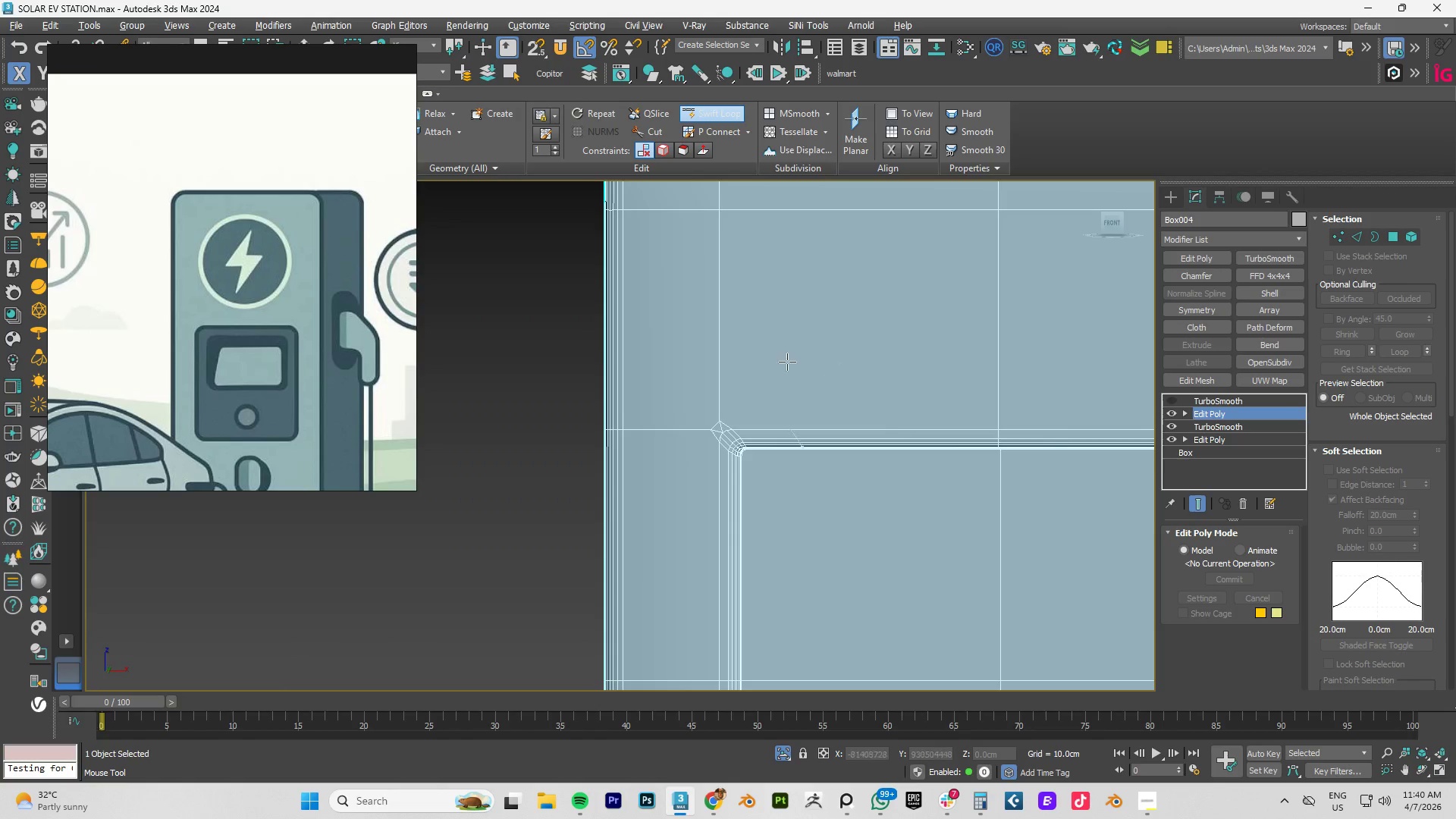 
right_click([783, 361])
 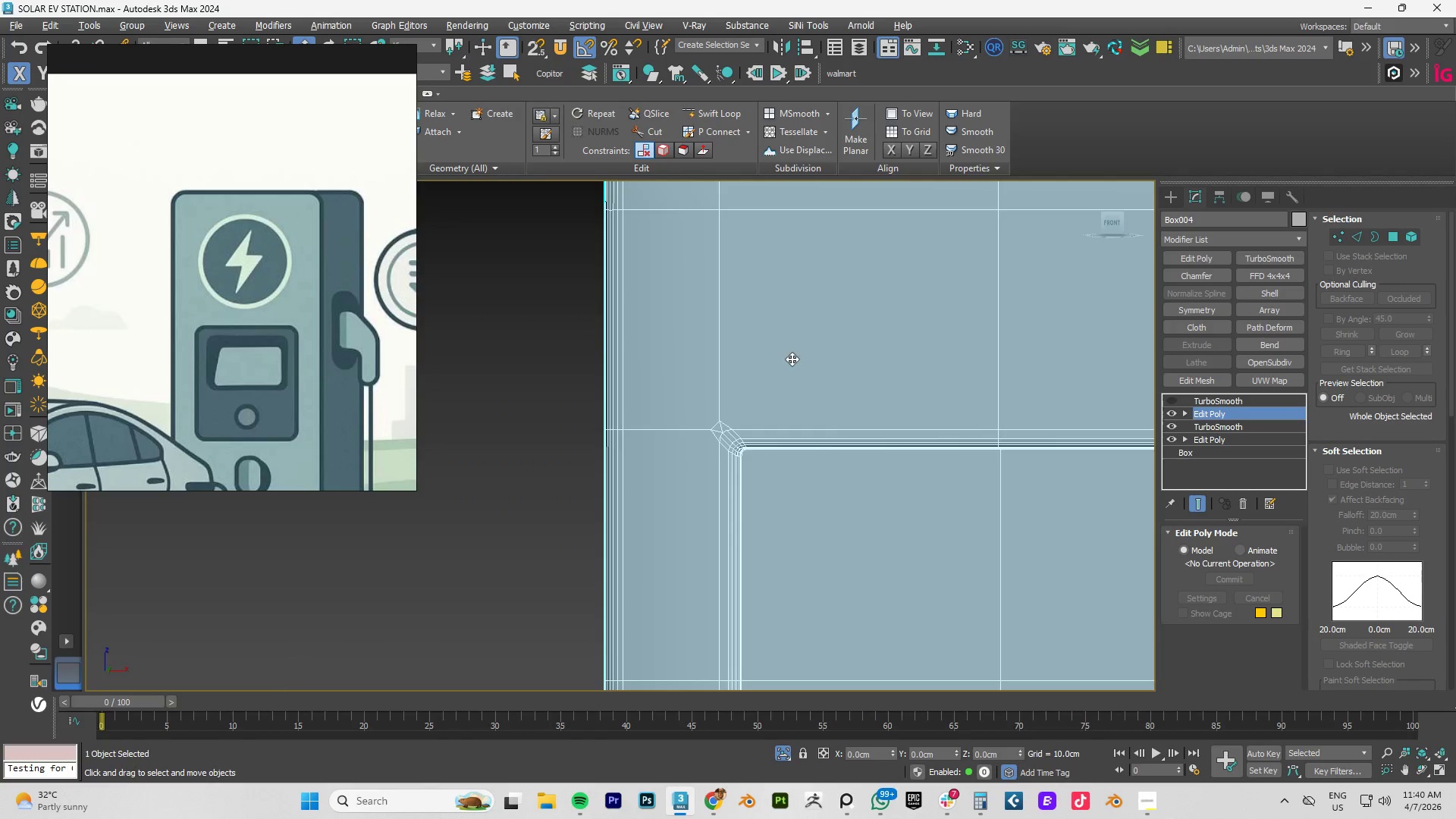 
key(Alt+AltLeft)
 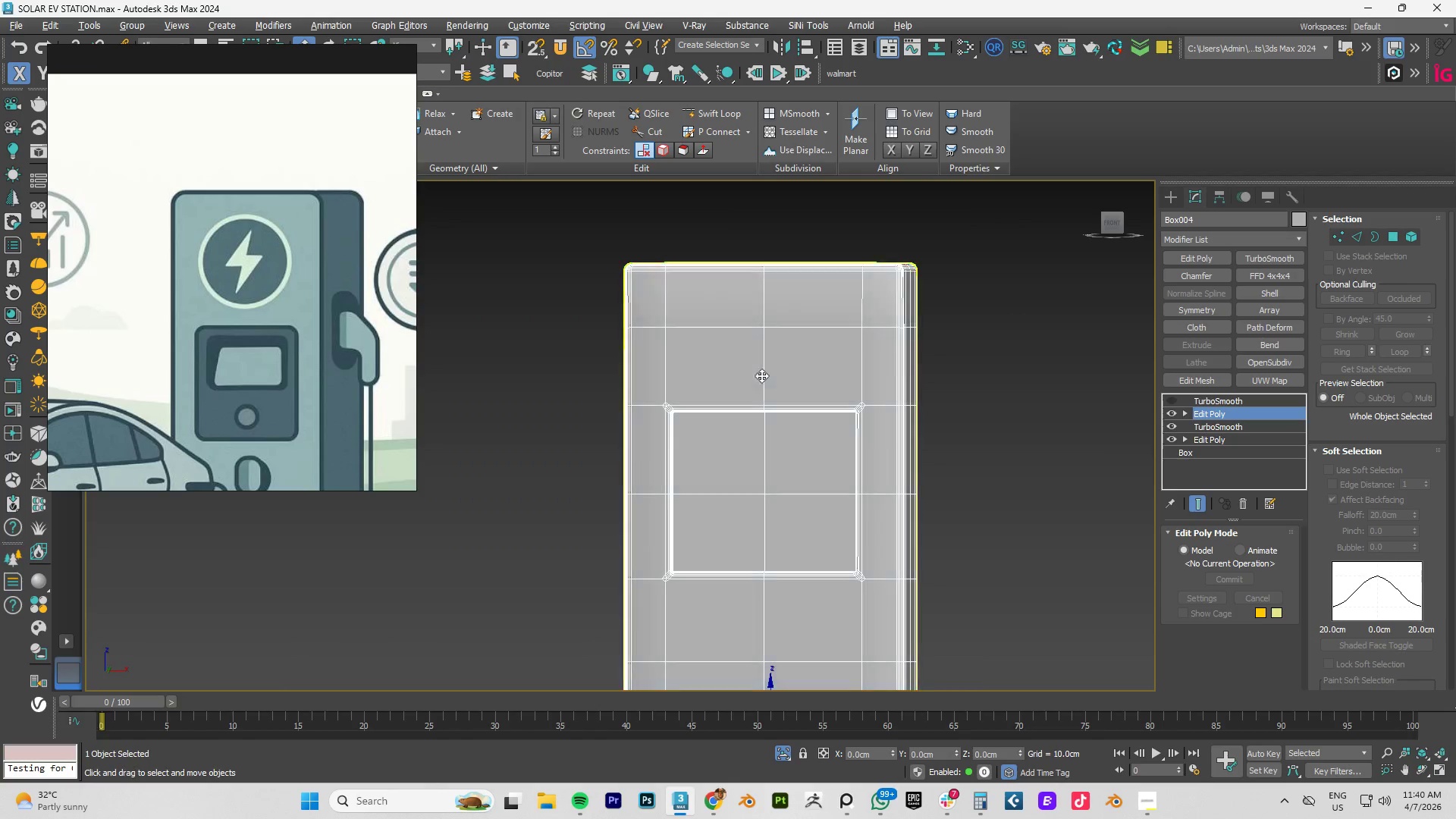 
scroll: coordinate [792, 359], scroll_direction: down, amount: 3.0
 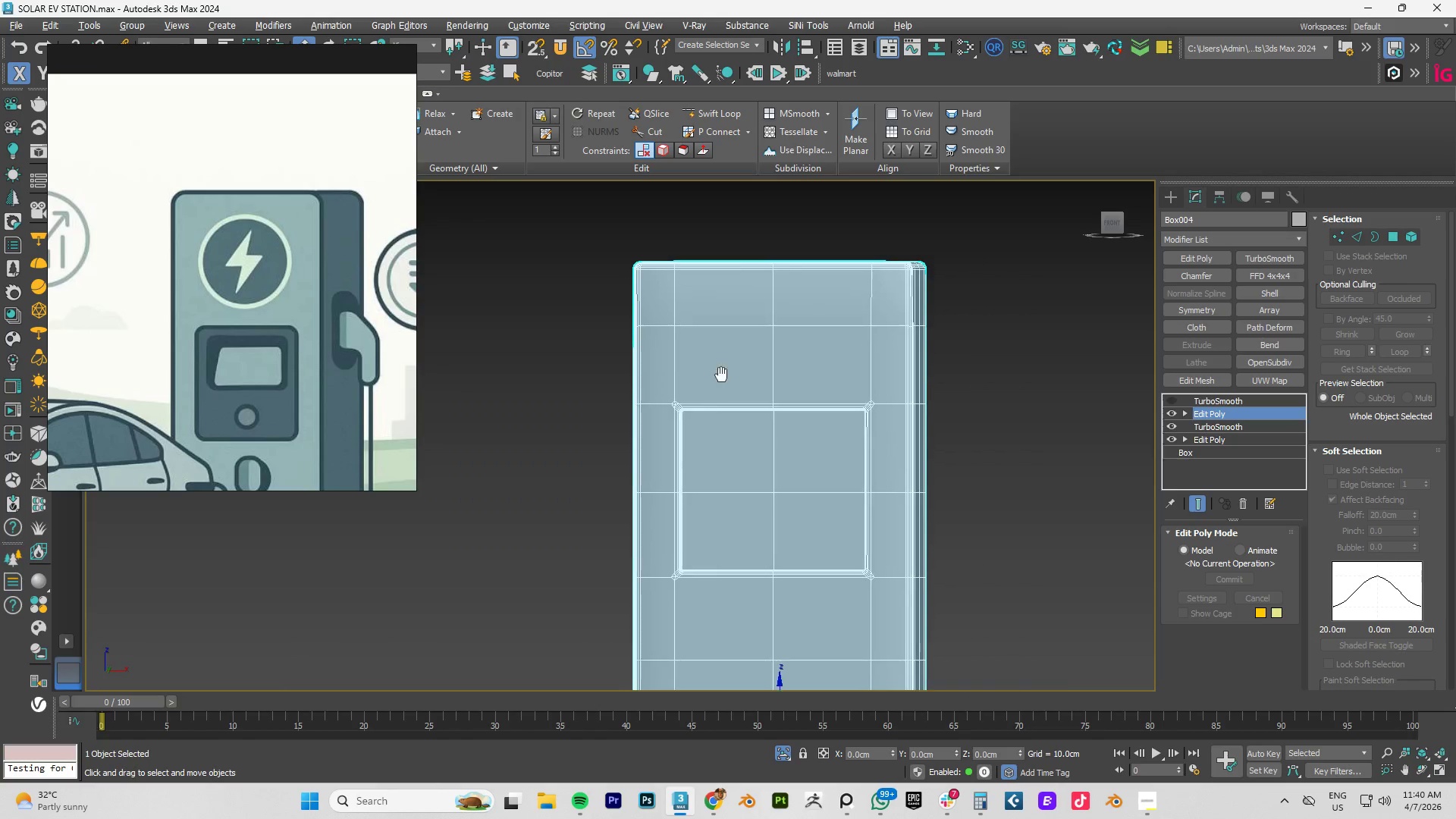 
key(Alt+1)
 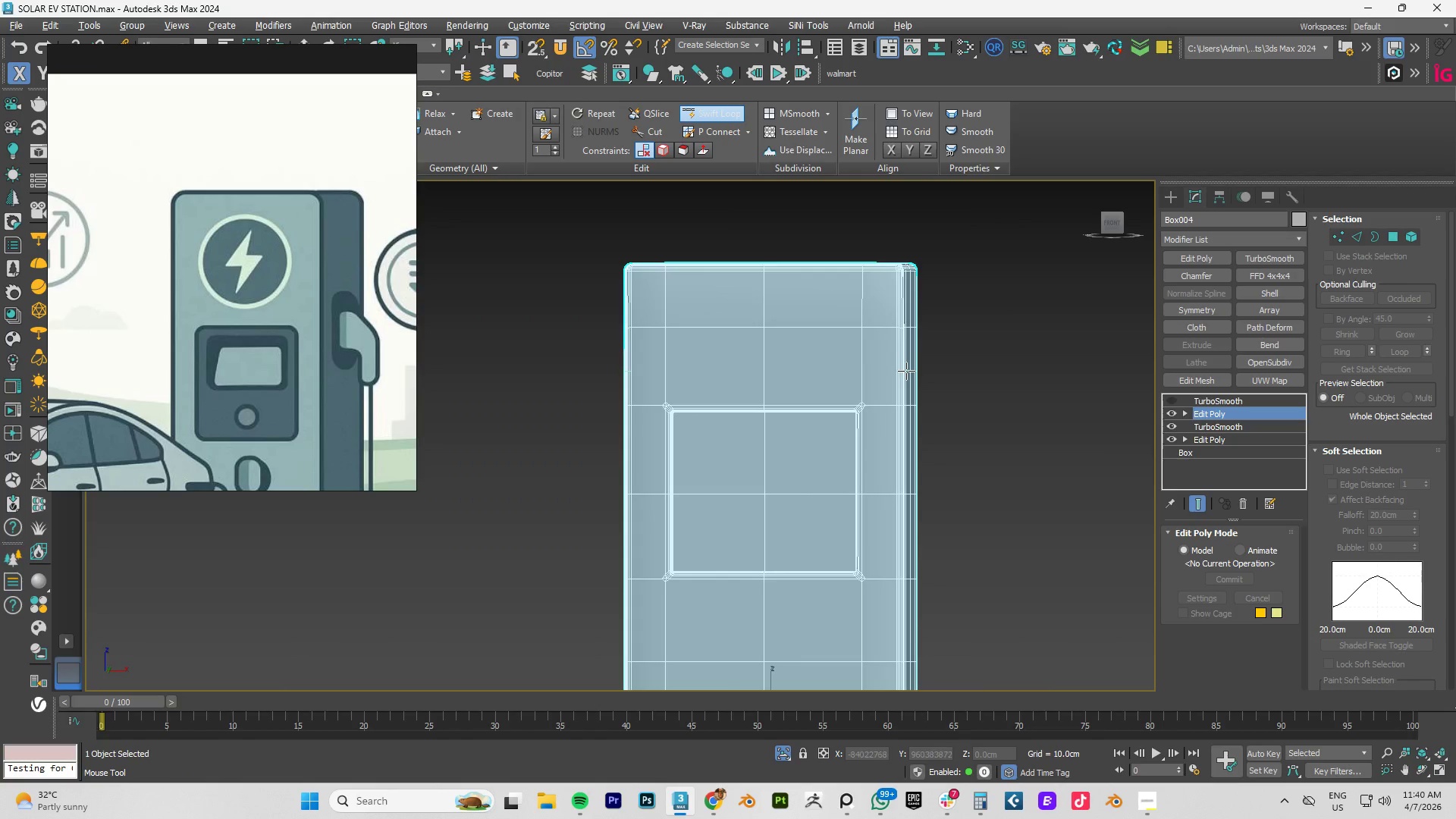 
wait(6.34)
 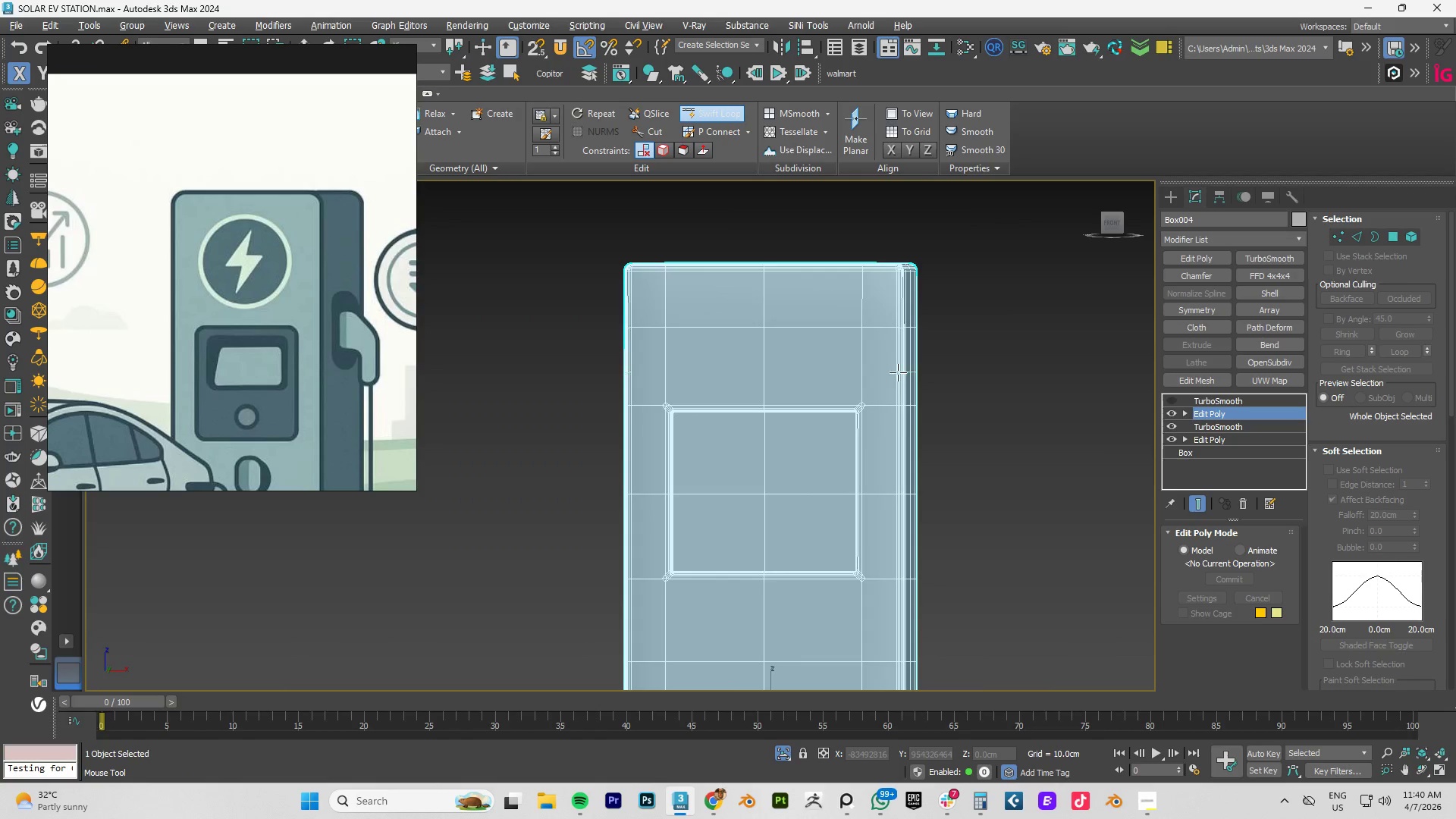 
left_click([902, 370])
 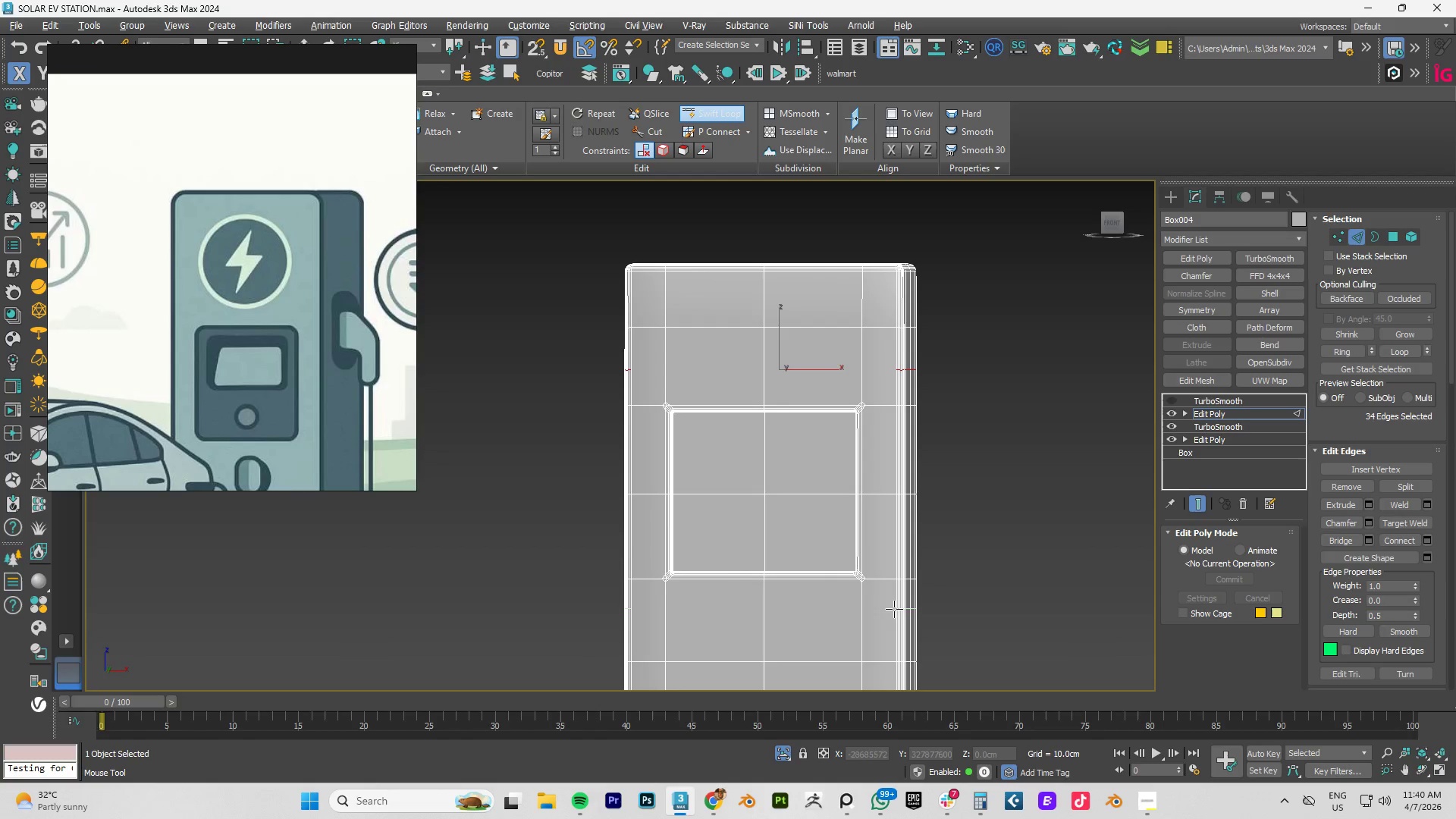 
left_click([894, 607])
 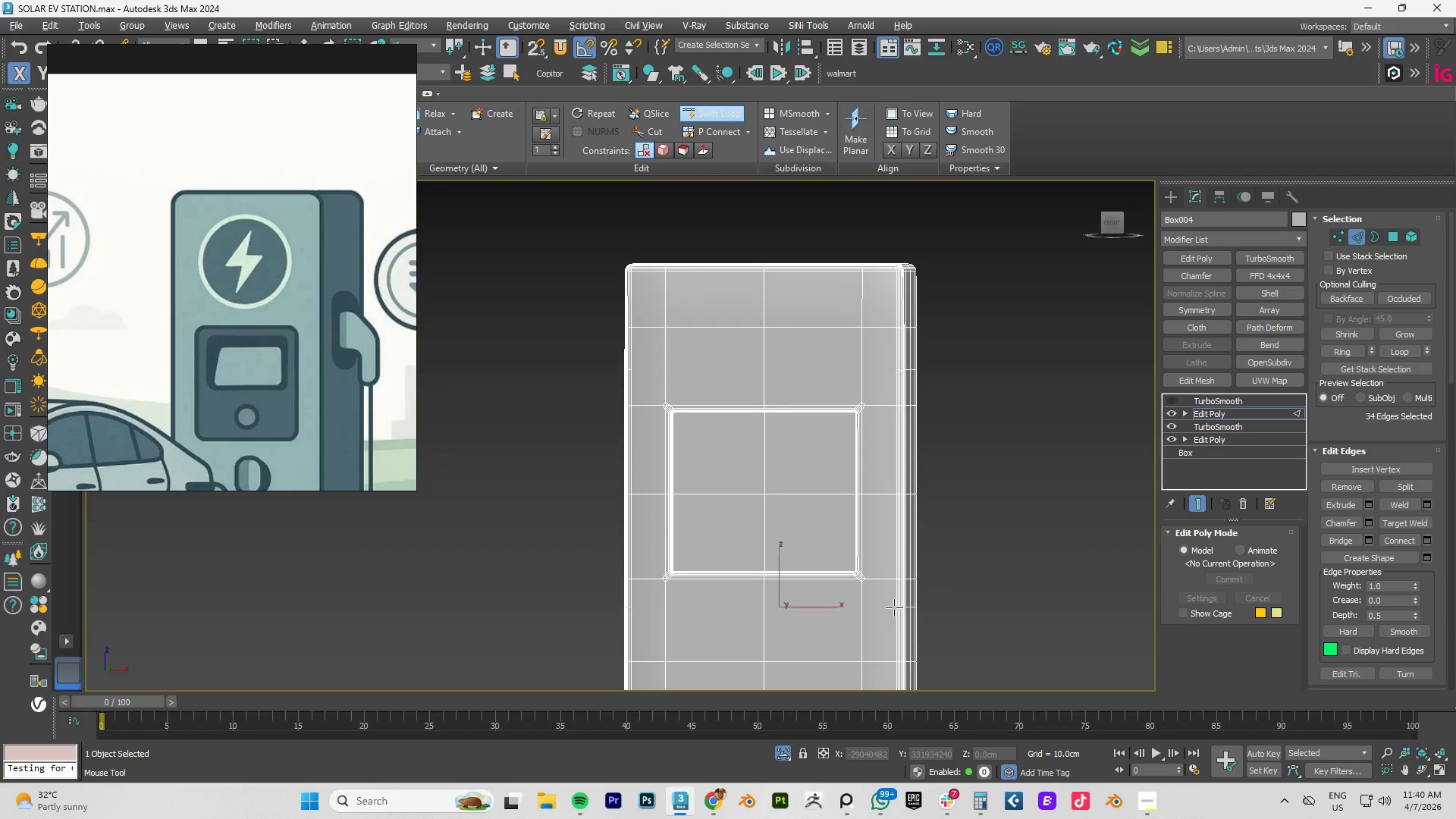 
right_click([894, 607])
 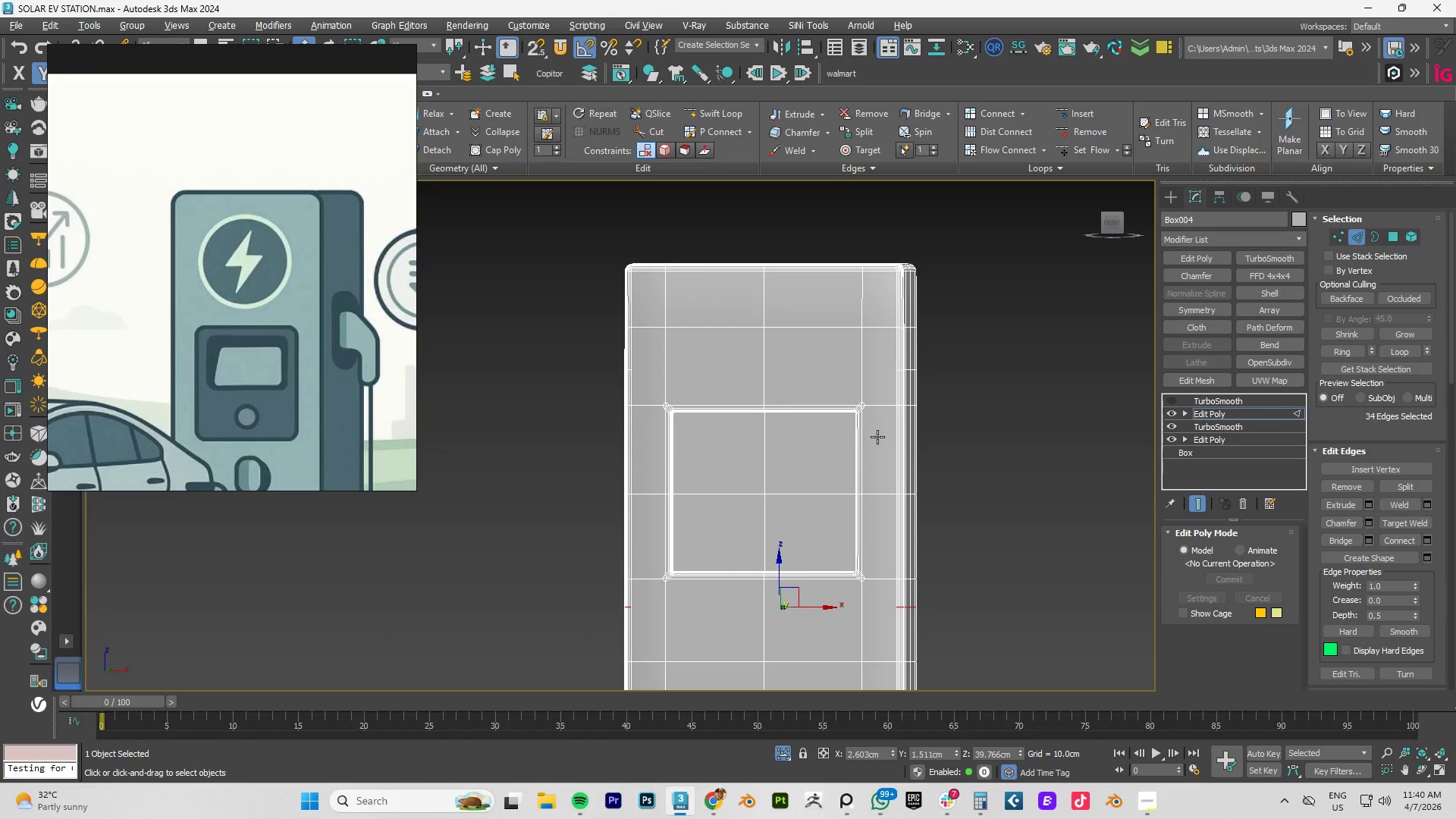 
right_click([865, 403])
 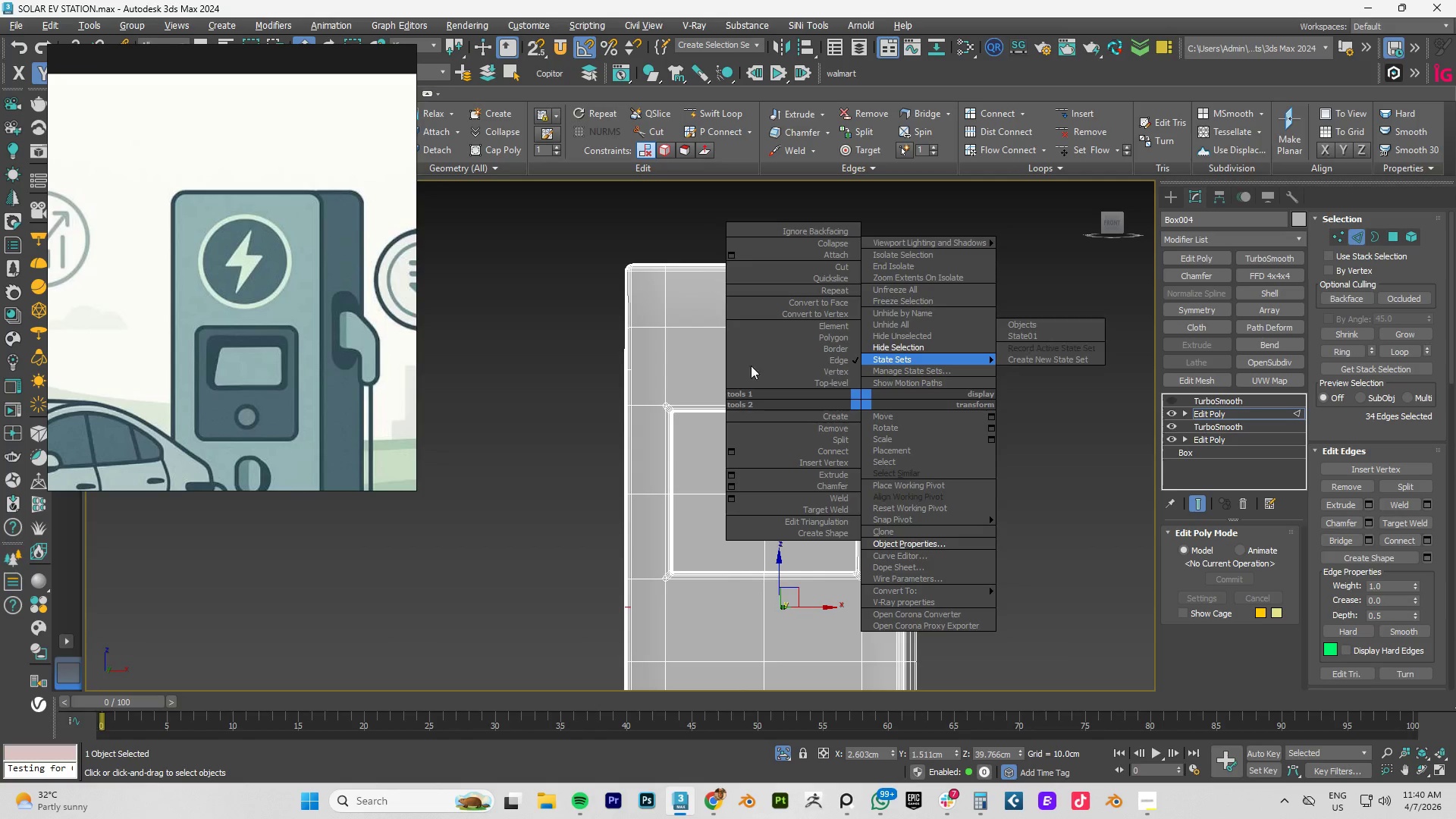 
left_click([704, 366])
 